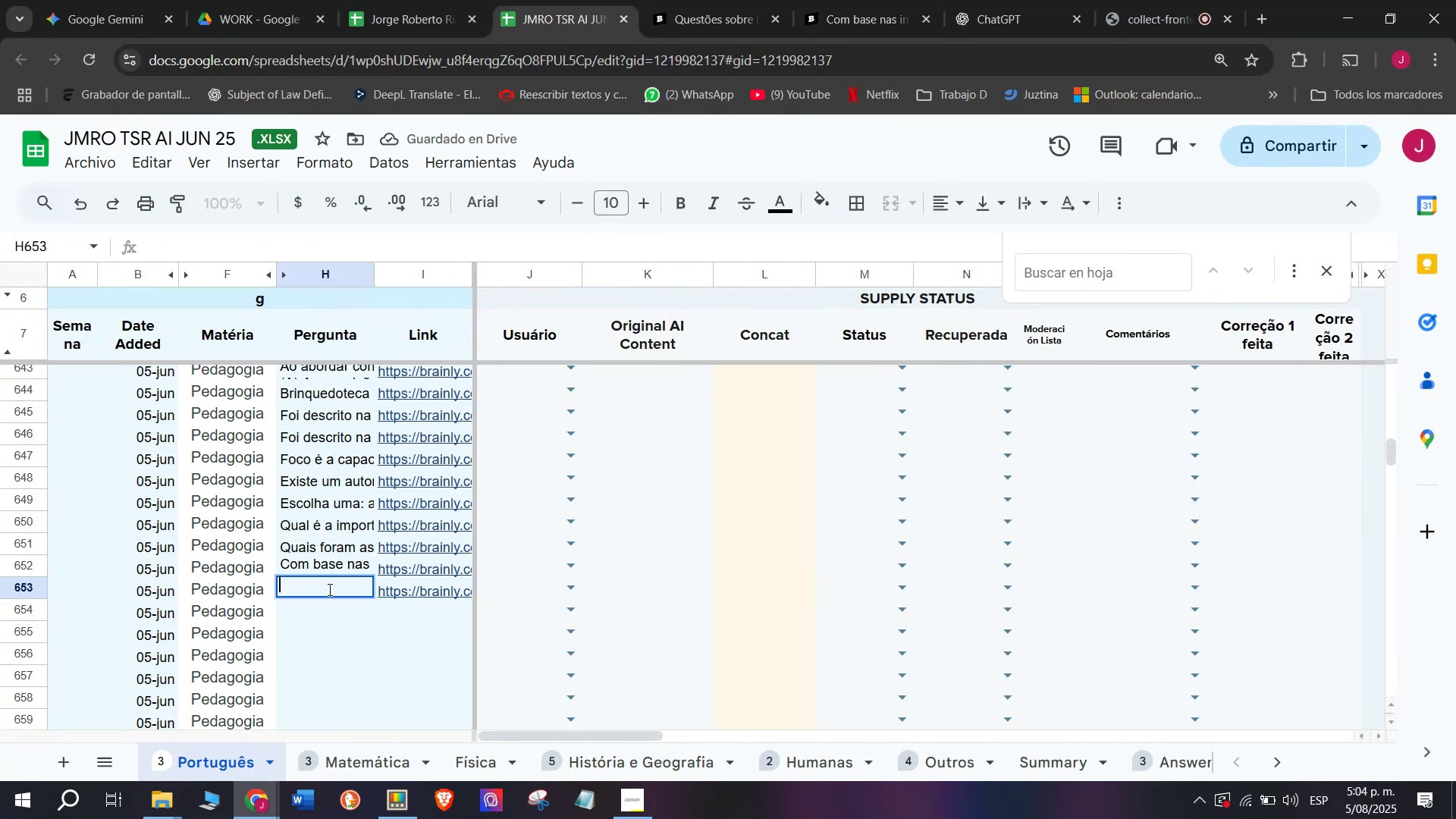 
key(C)
 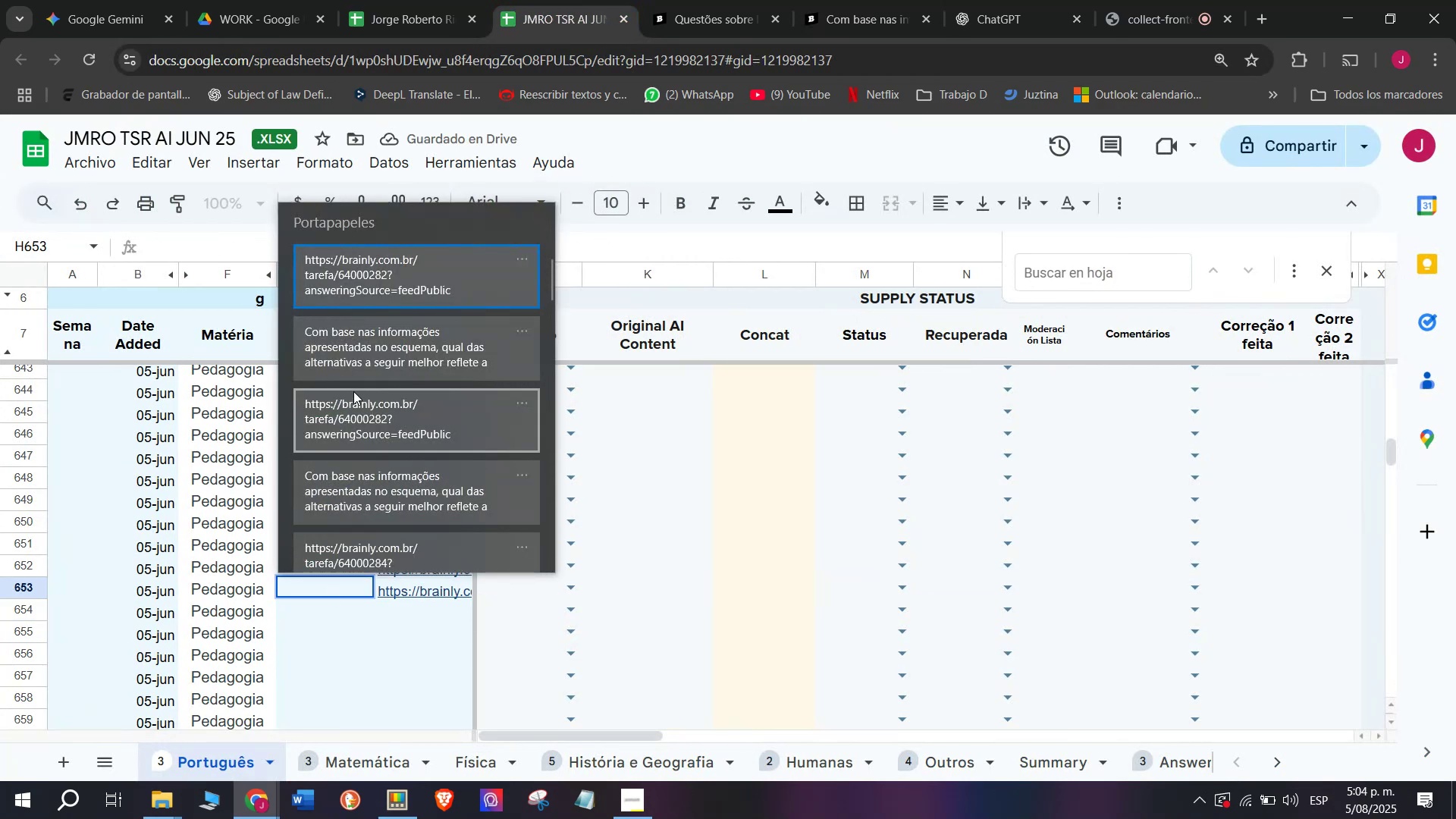 
key(Meta+MetaLeft)
 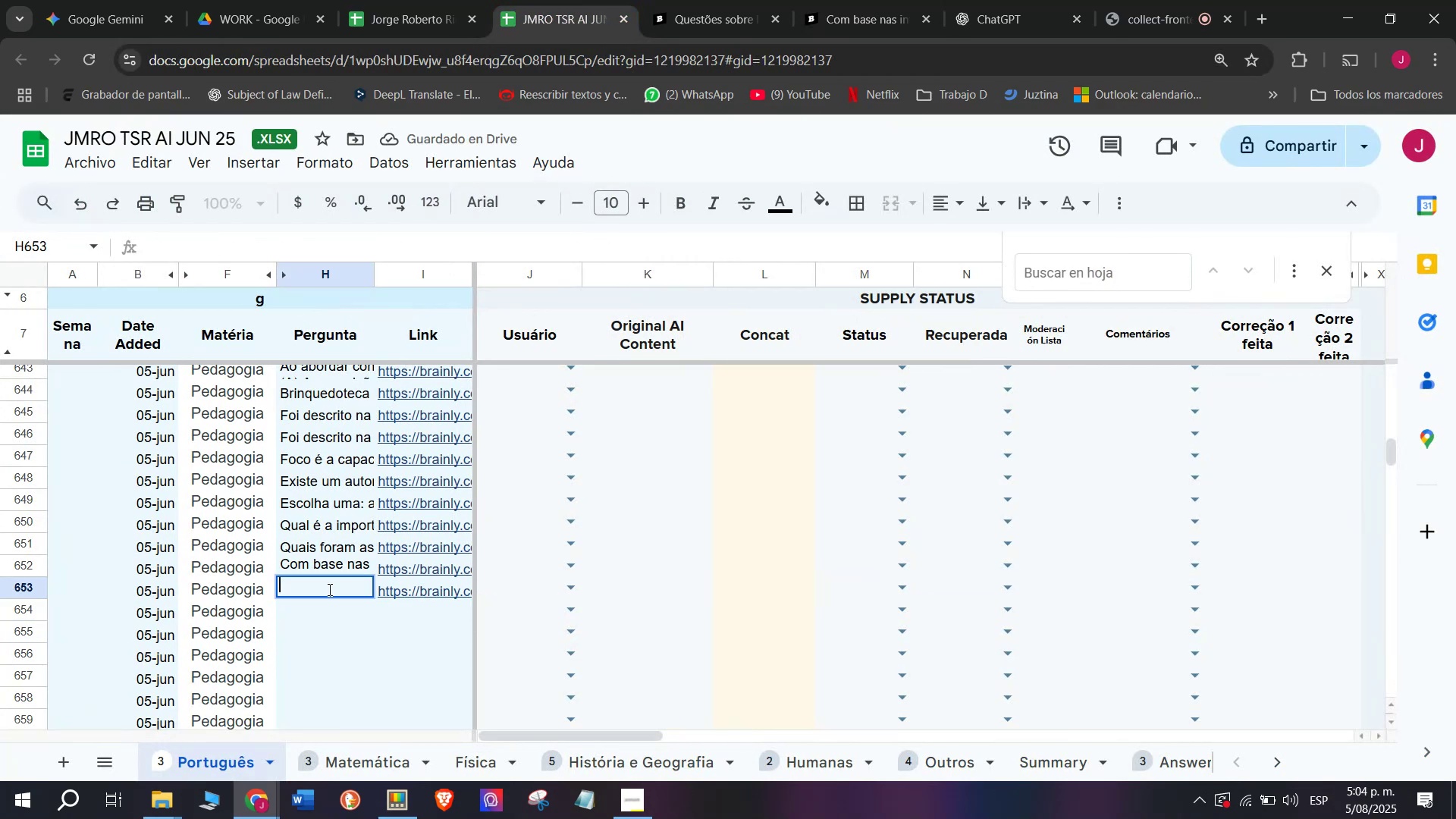 
key(Meta+V)
 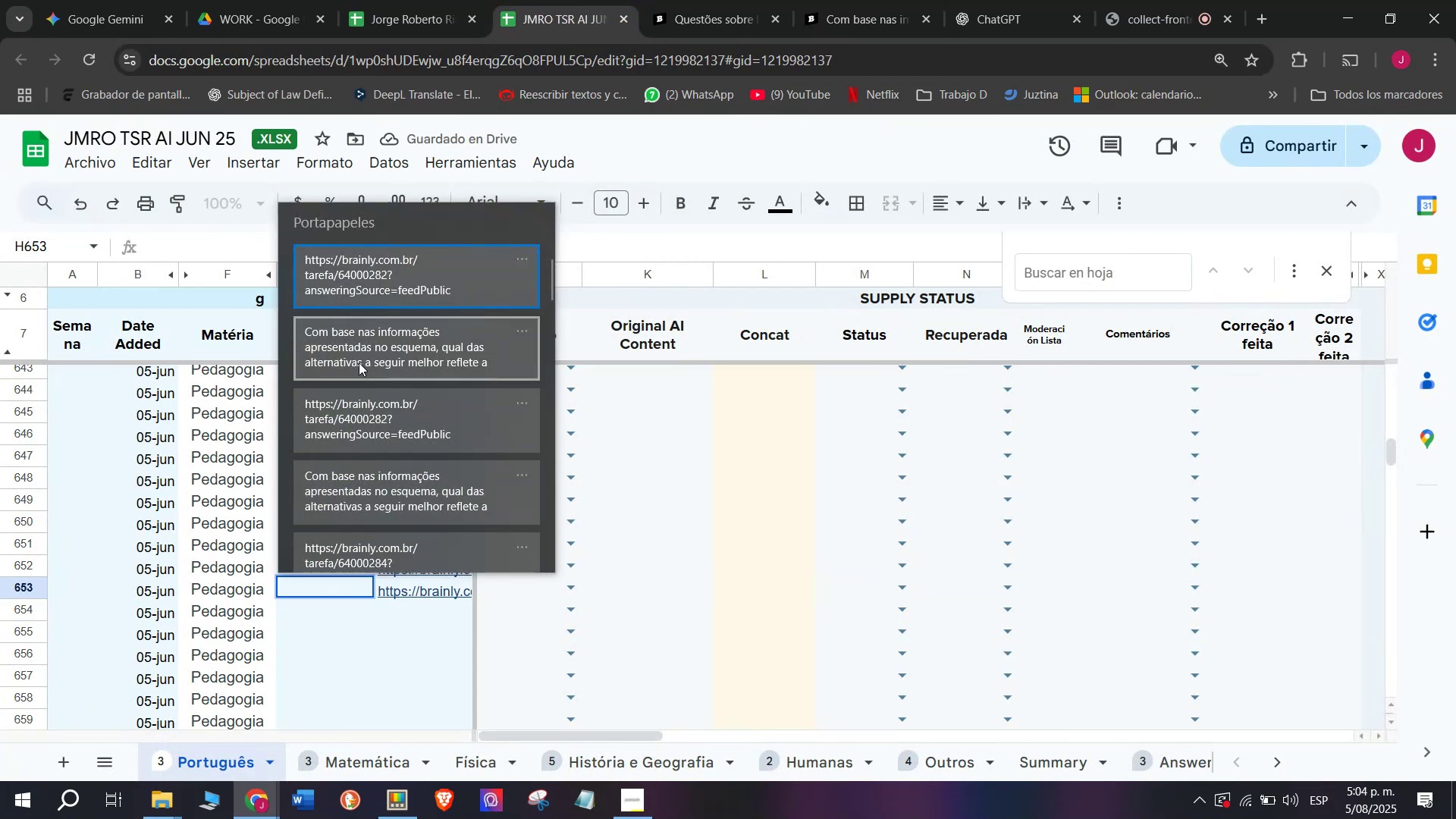 
key(Control+ControlLeft)
 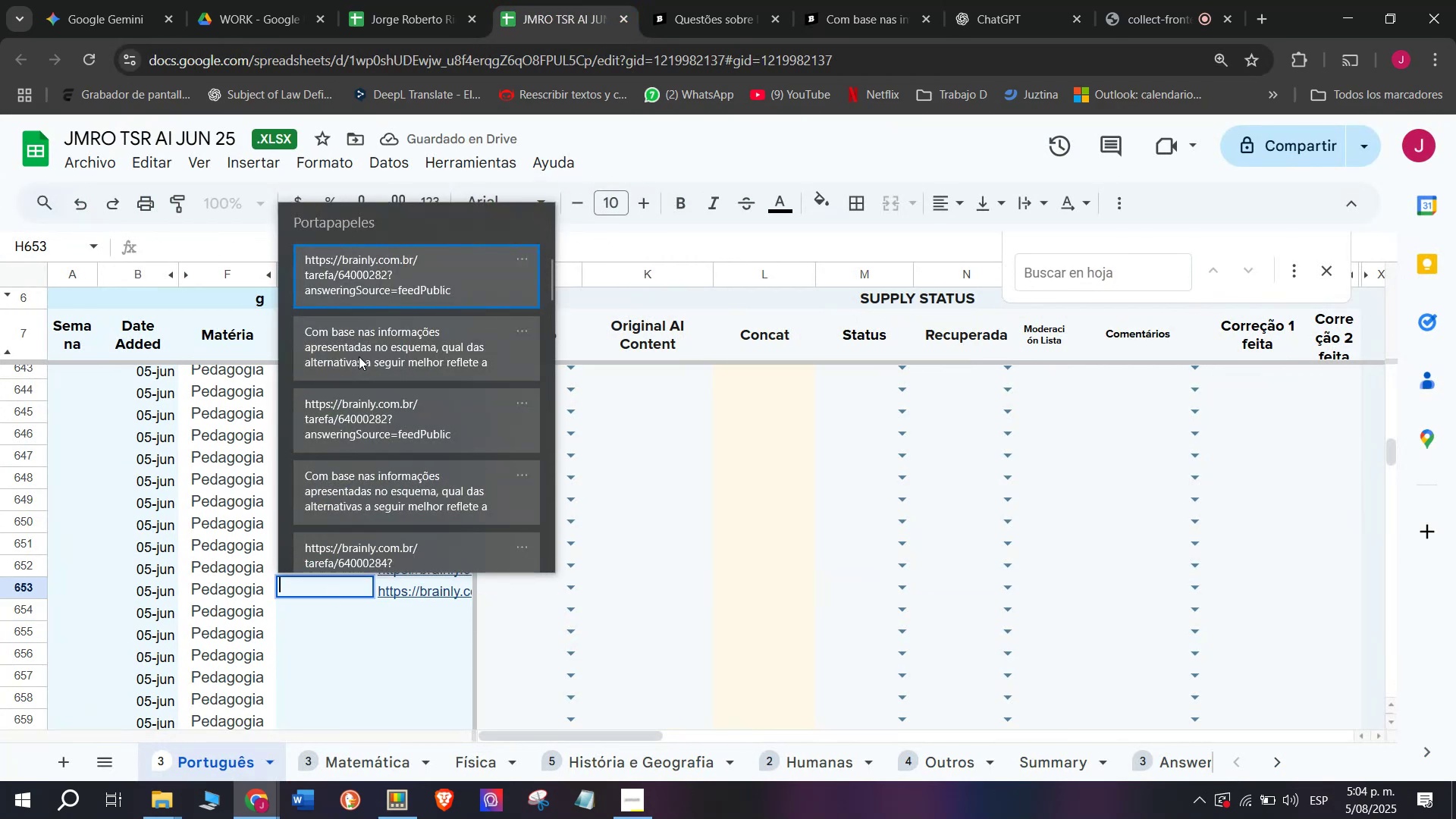 
key(Control+V)
 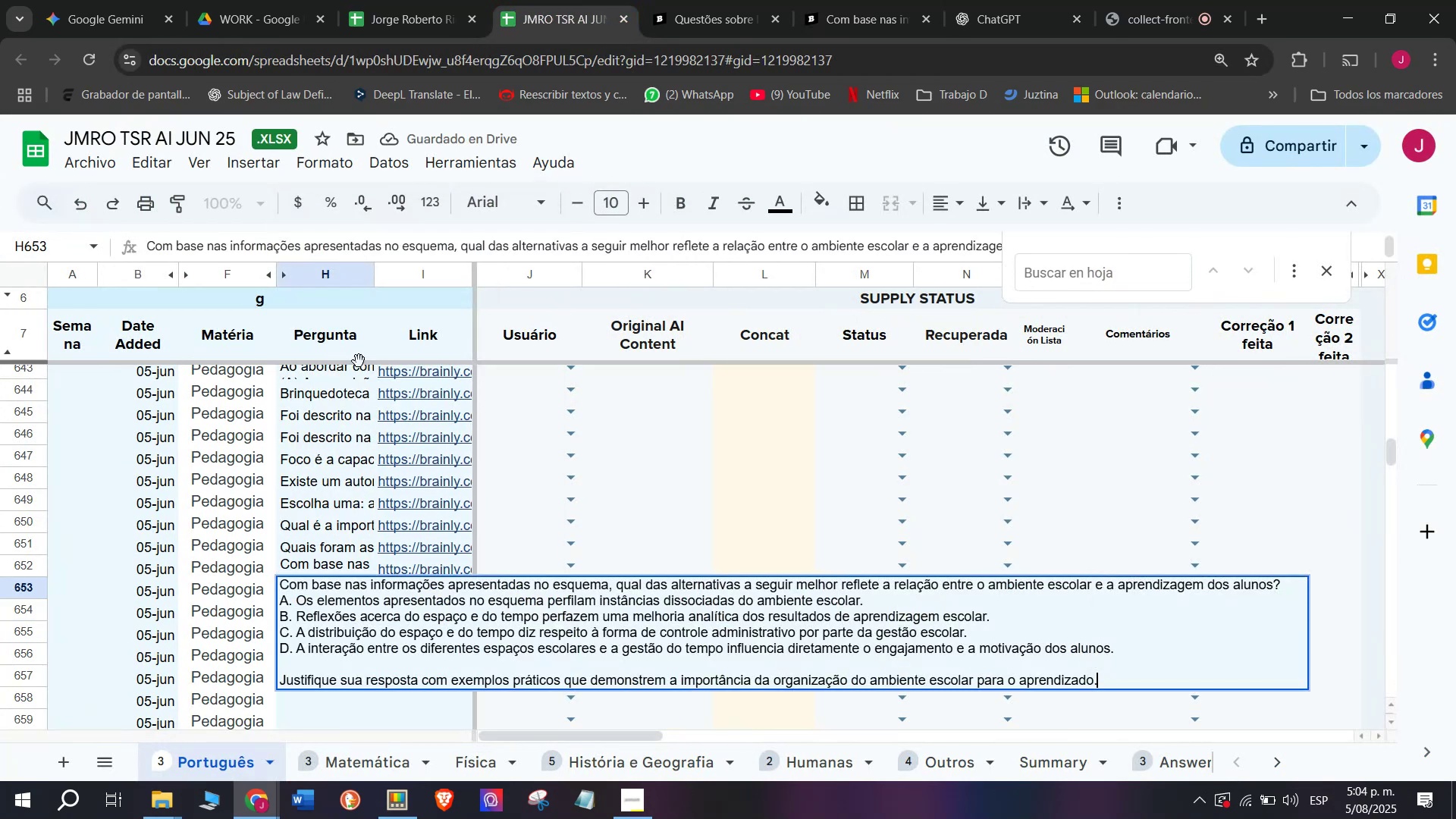 
key(Enter)
 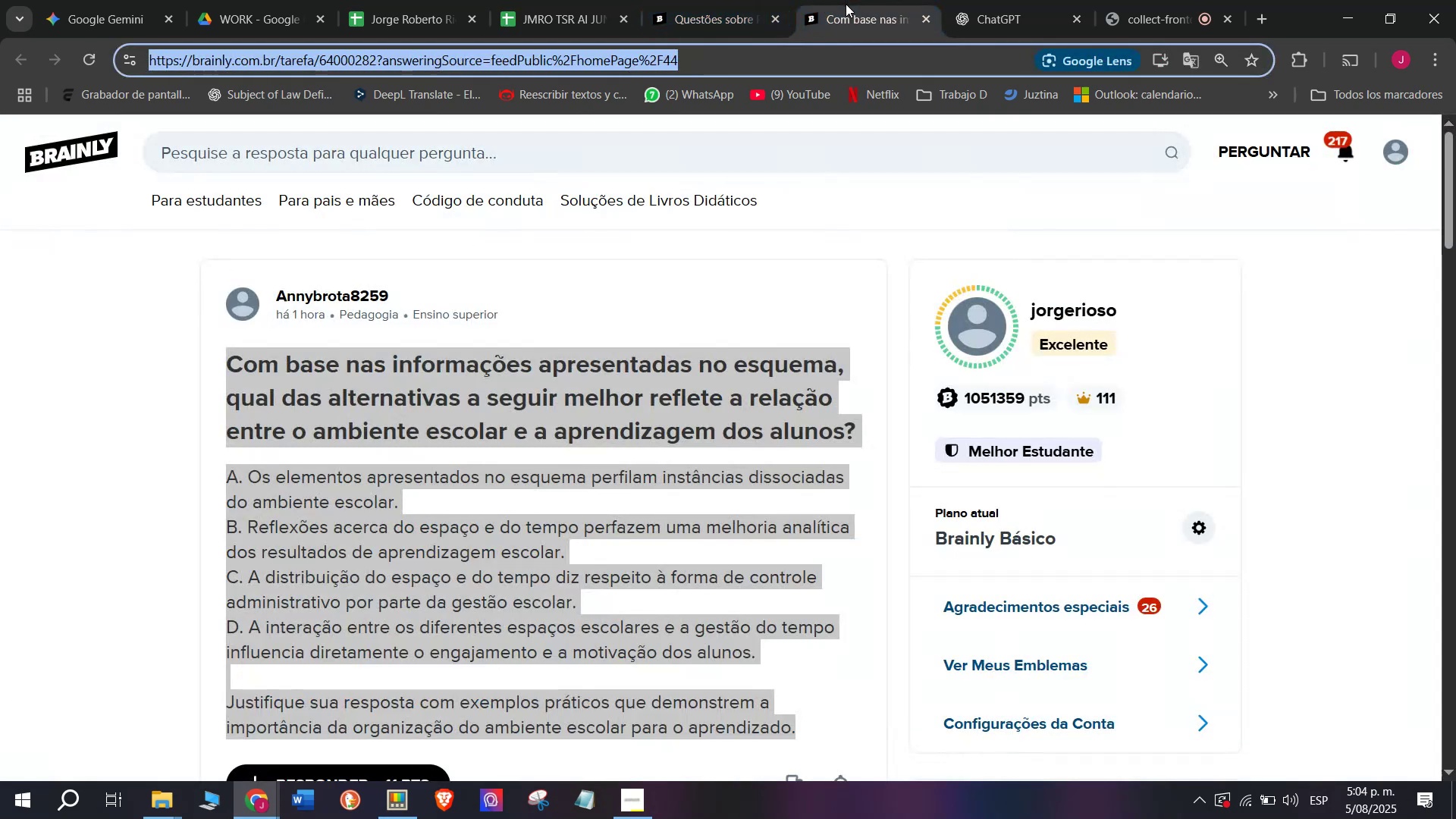 
left_click([930, 20])
 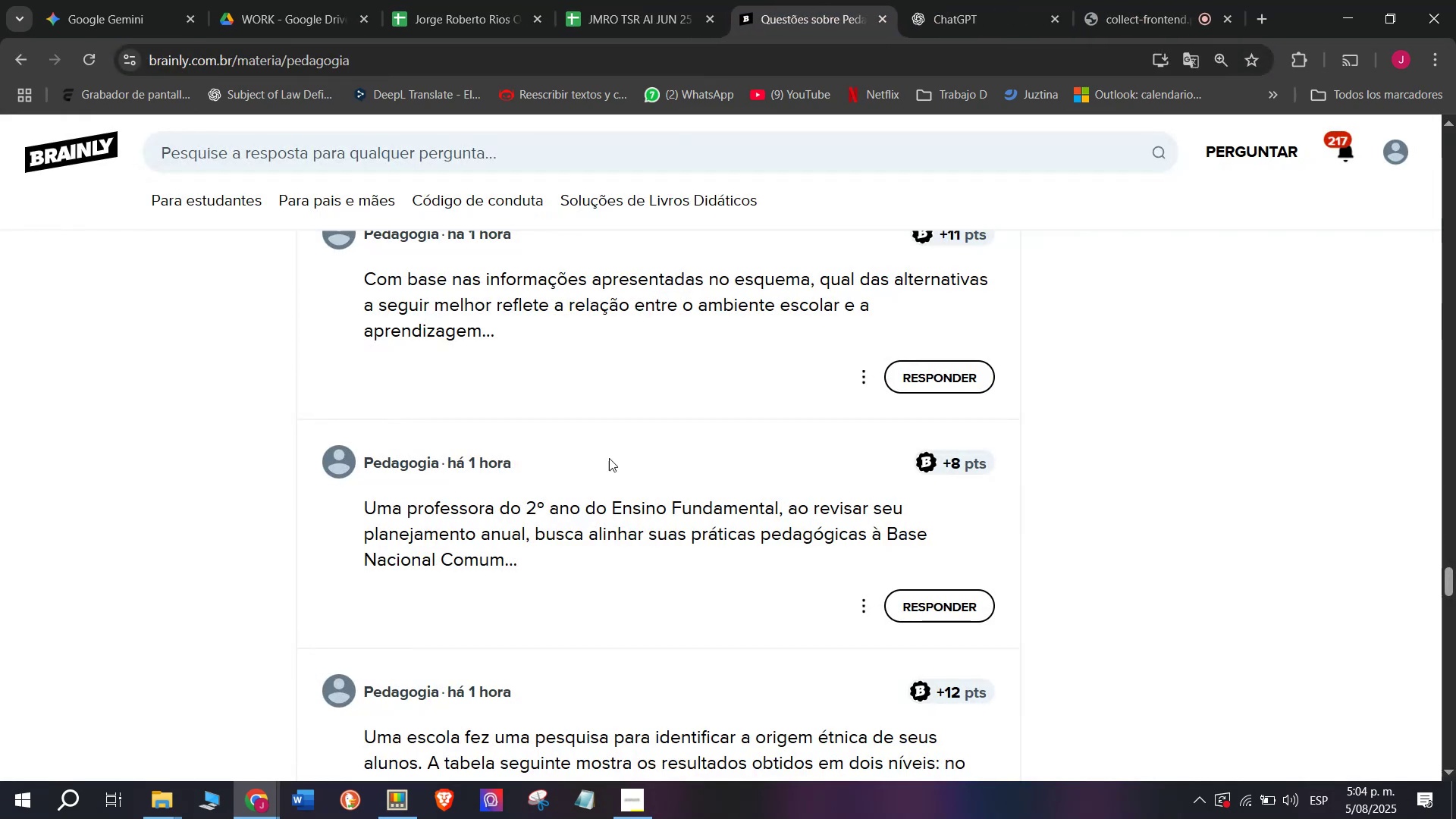 
right_click([579, 516])
 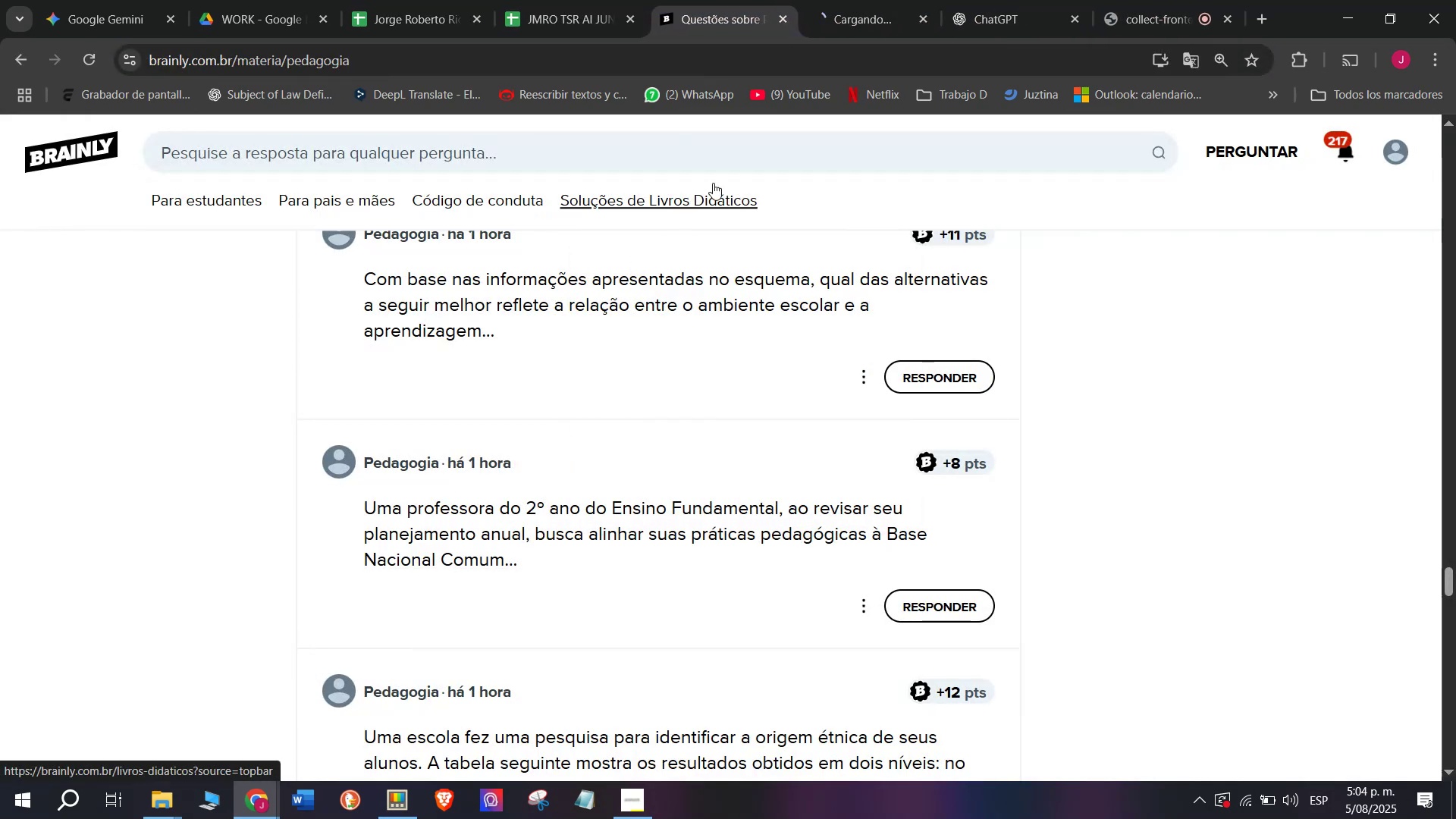 
left_click([852, 0])
 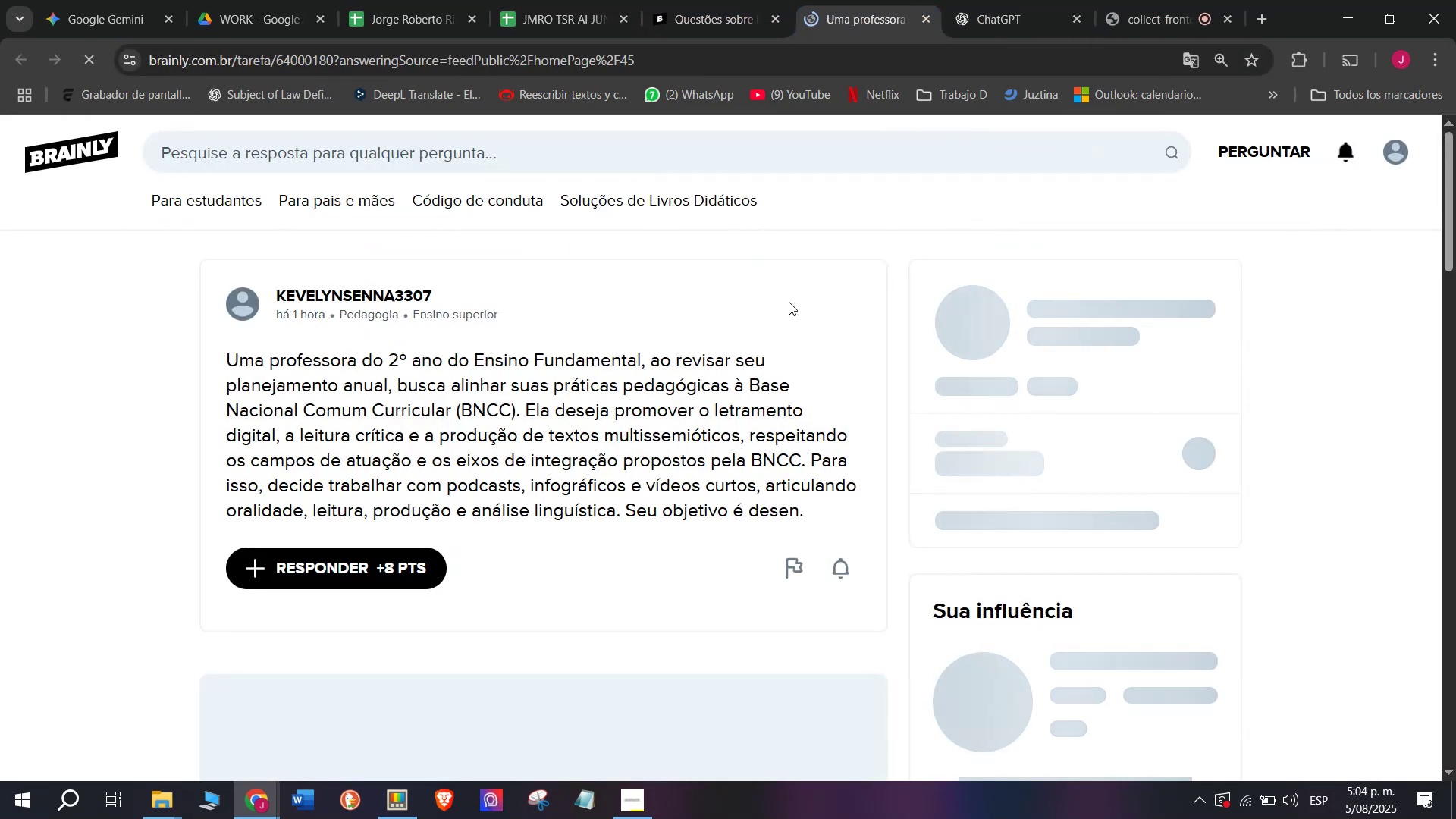 
left_click([893, 0])
 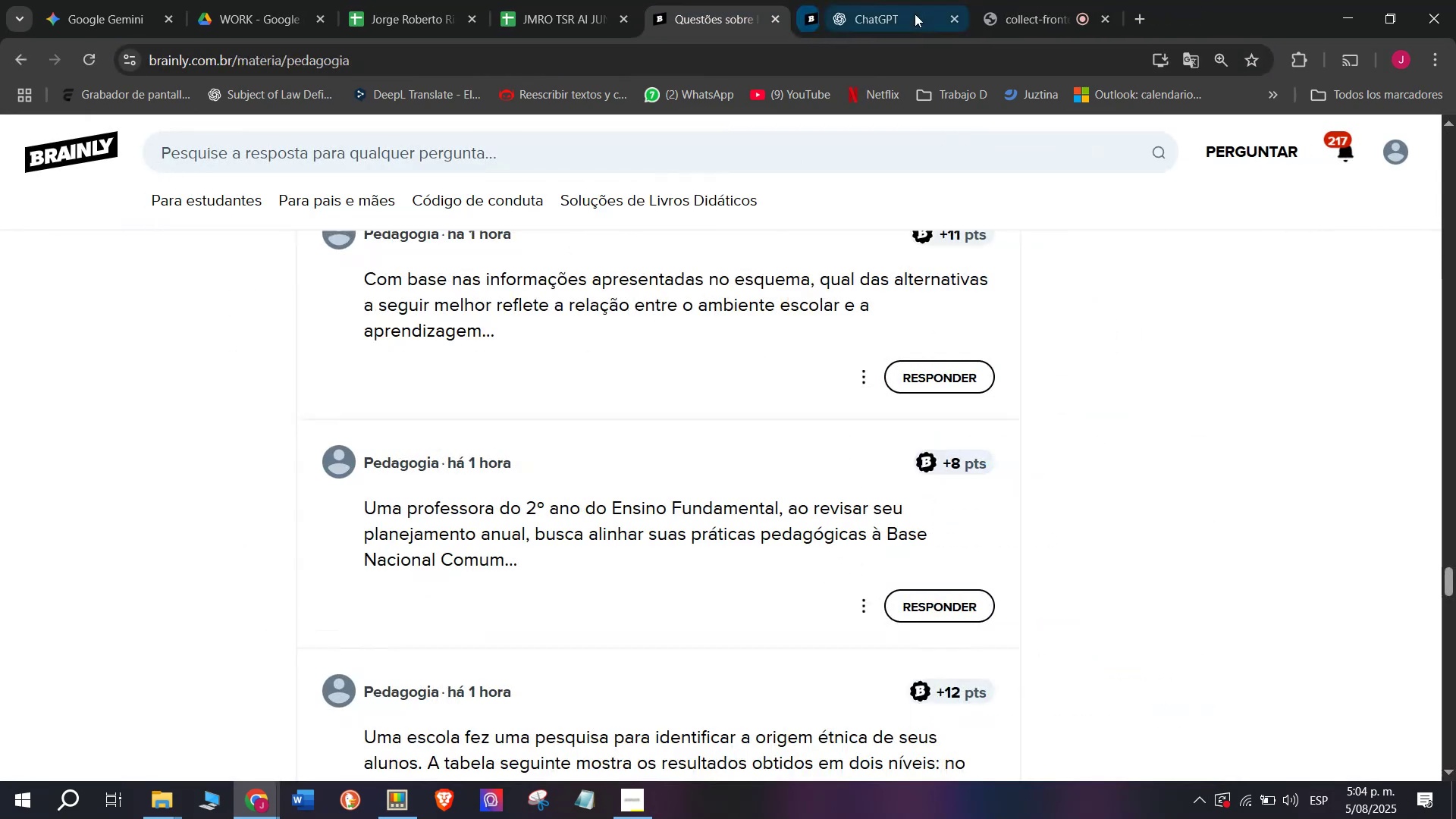 
left_click([724, 0])
 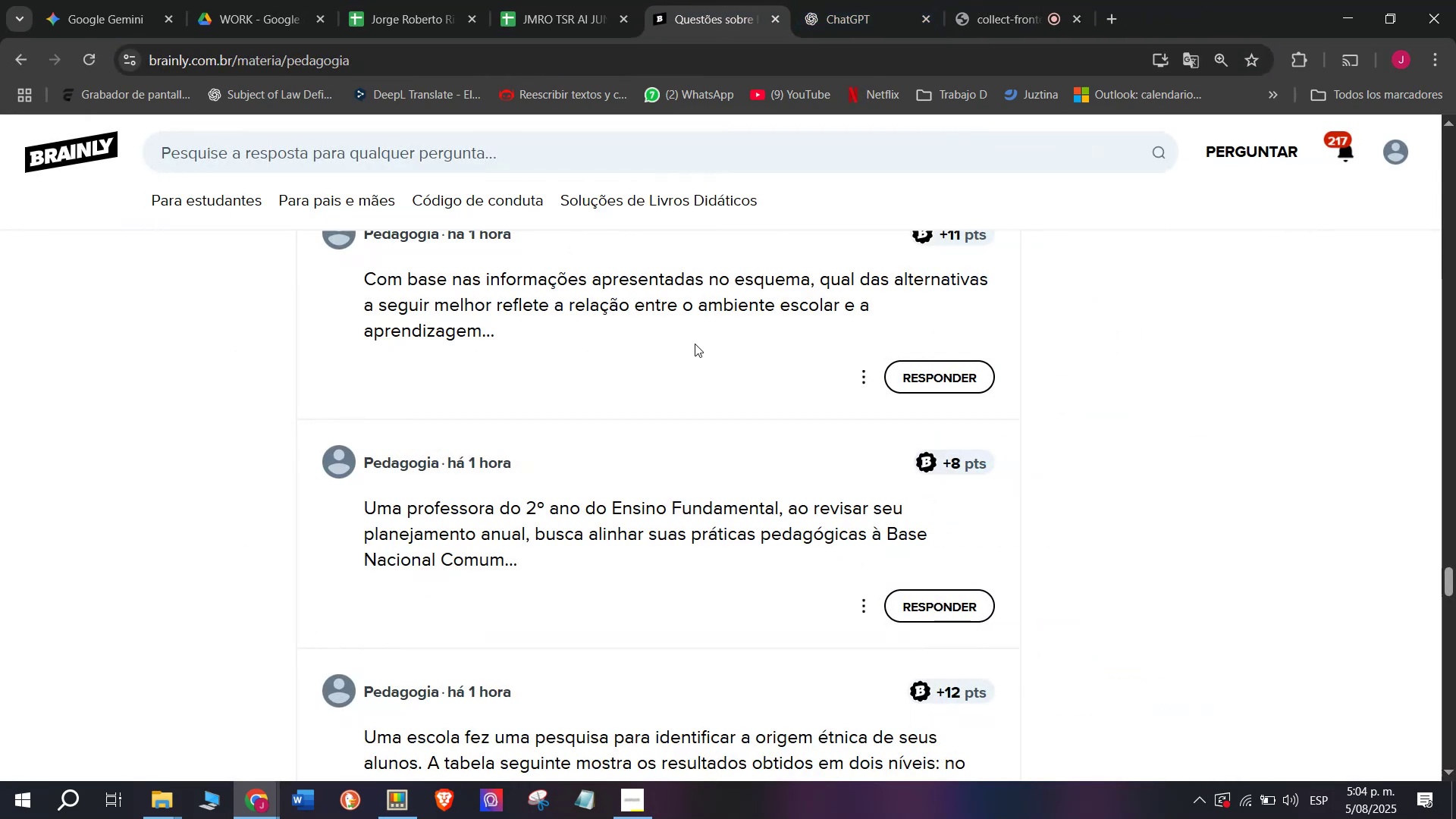 
scroll: coordinate [695, 344], scroll_direction: down, amount: 1.0
 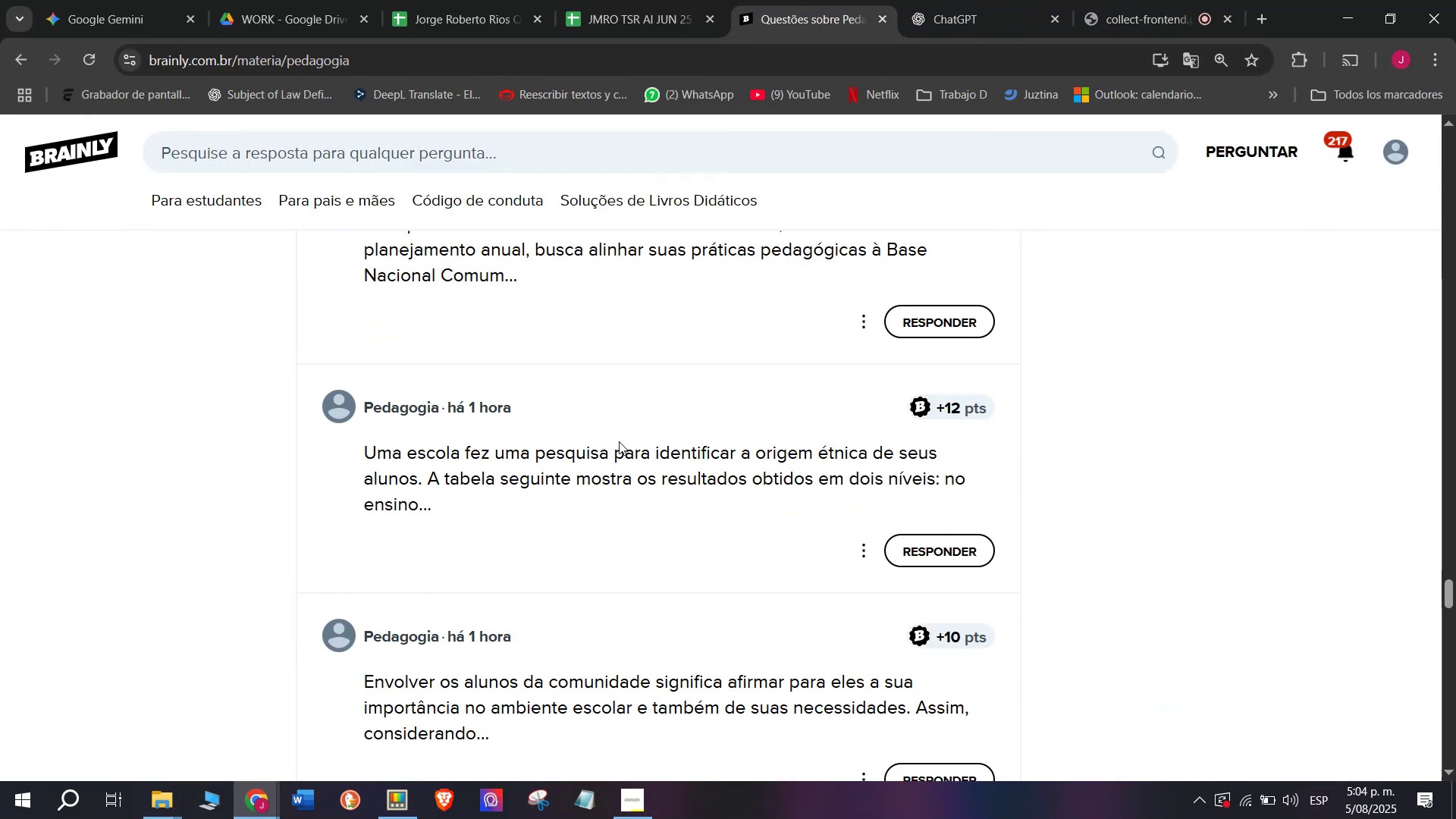 
right_click([611, 472])
 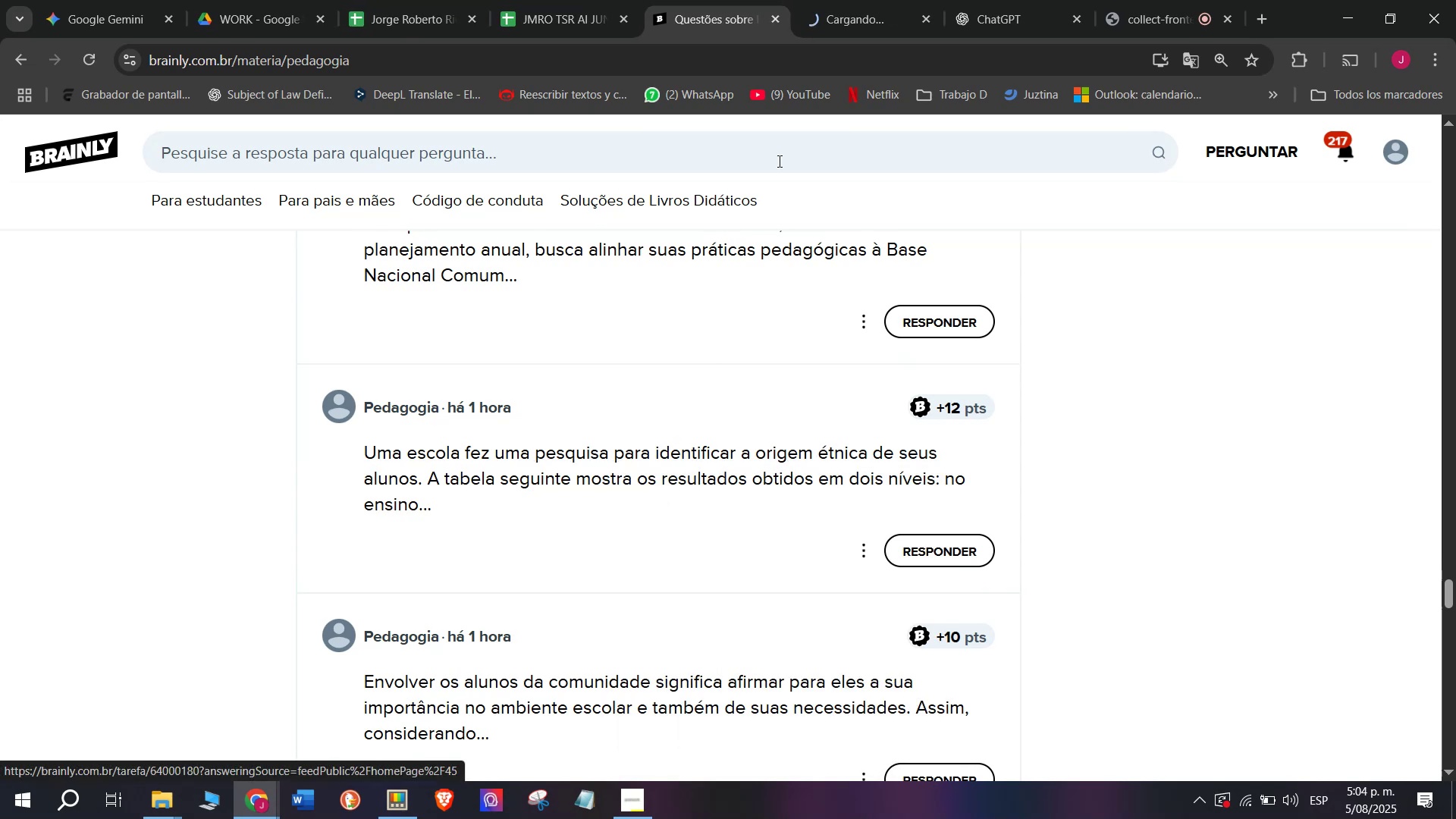 
left_click([869, 0])
 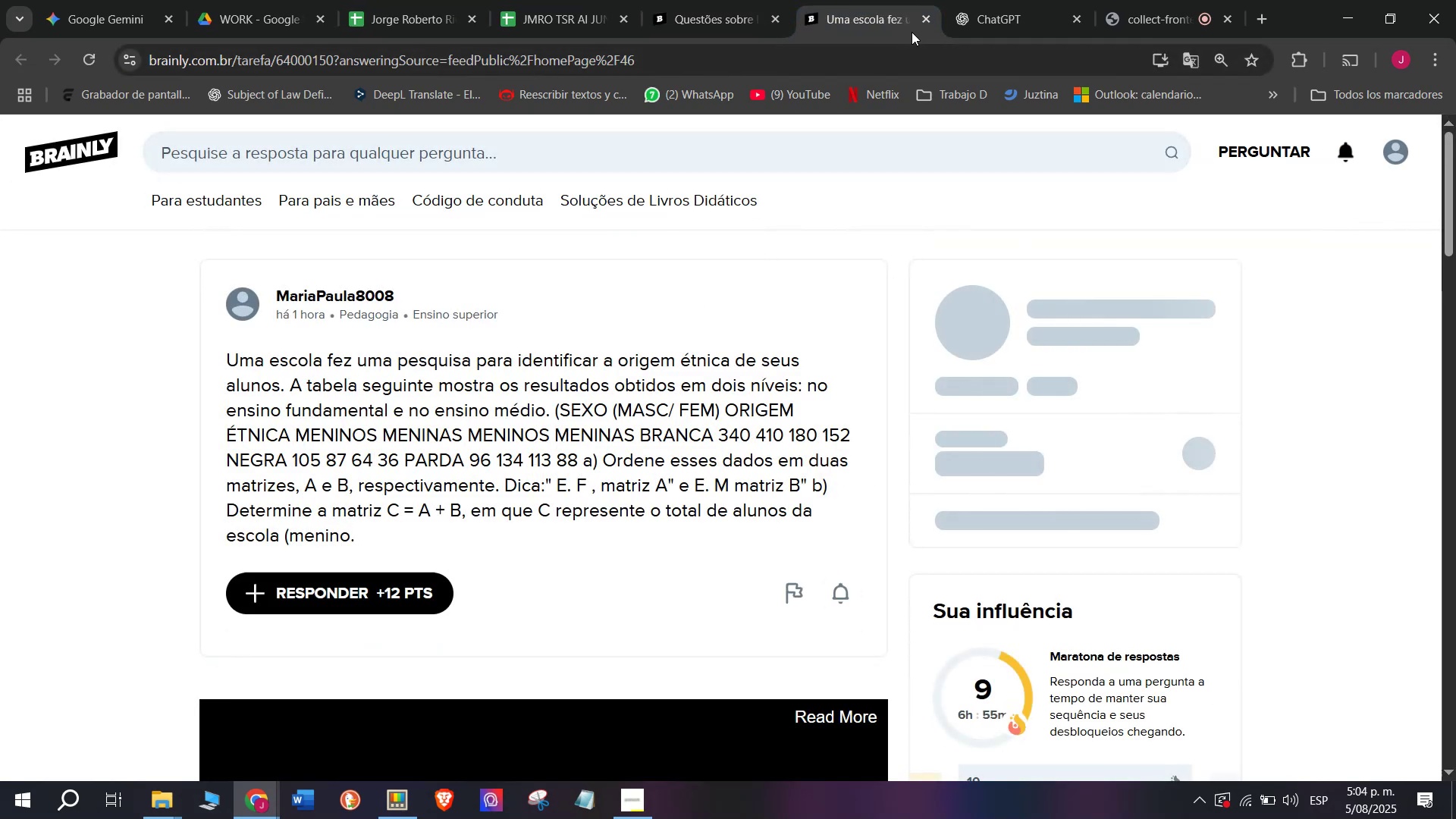 
scroll: coordinate [592, 435], scroll_direction: down, amount: 1.0
 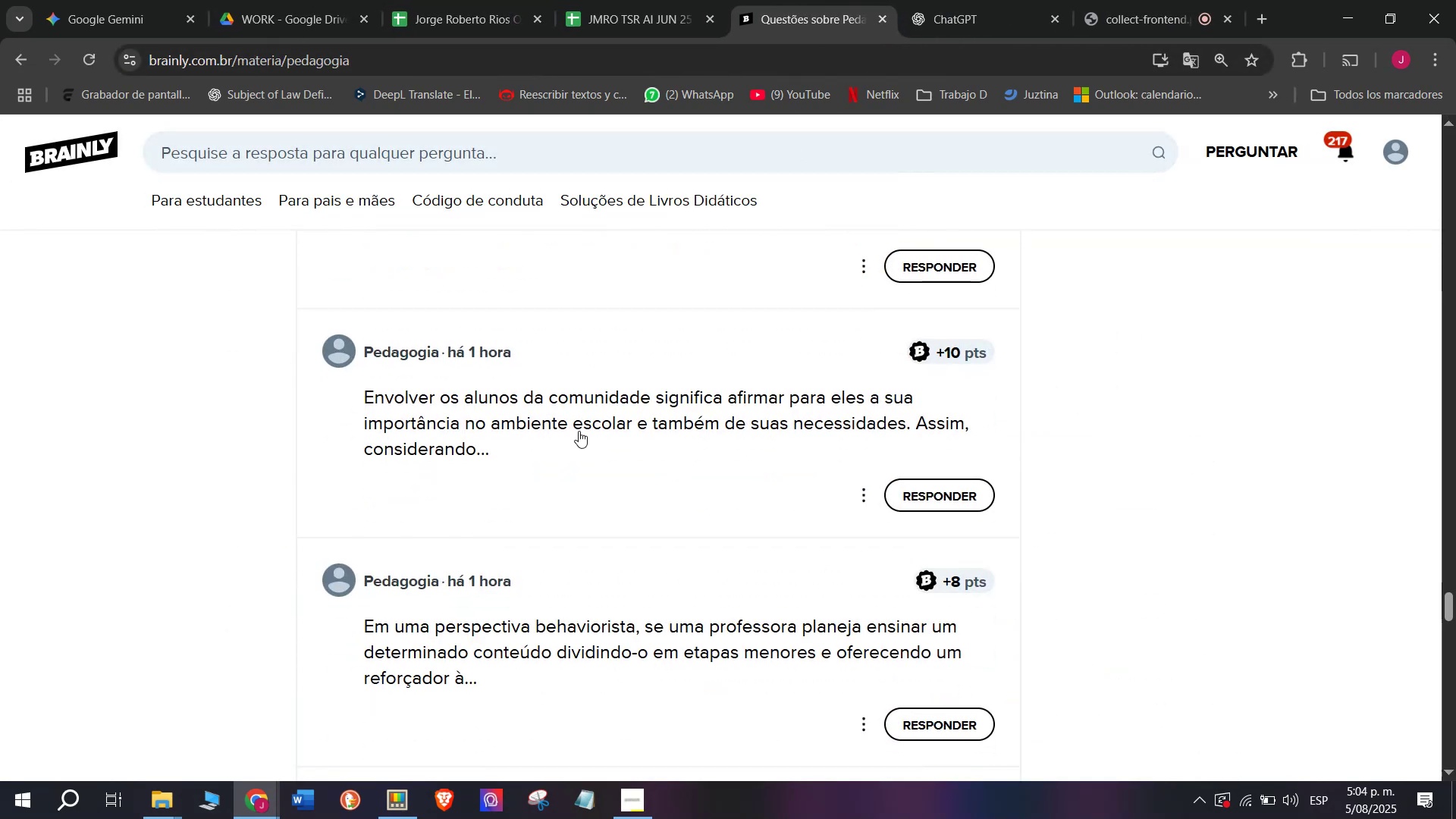 
right_click([580, 422])
 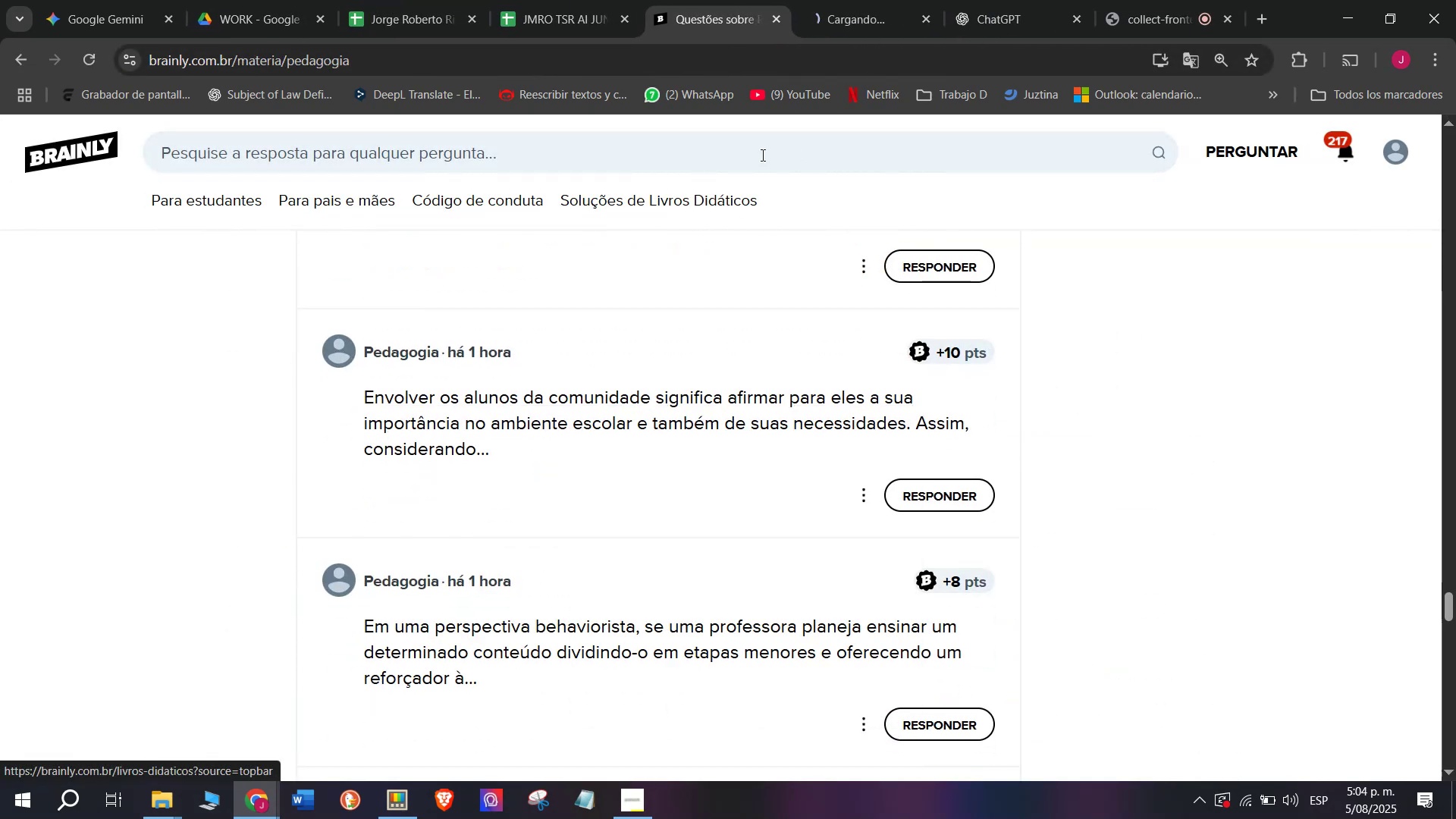 
left_click([833, 0])
 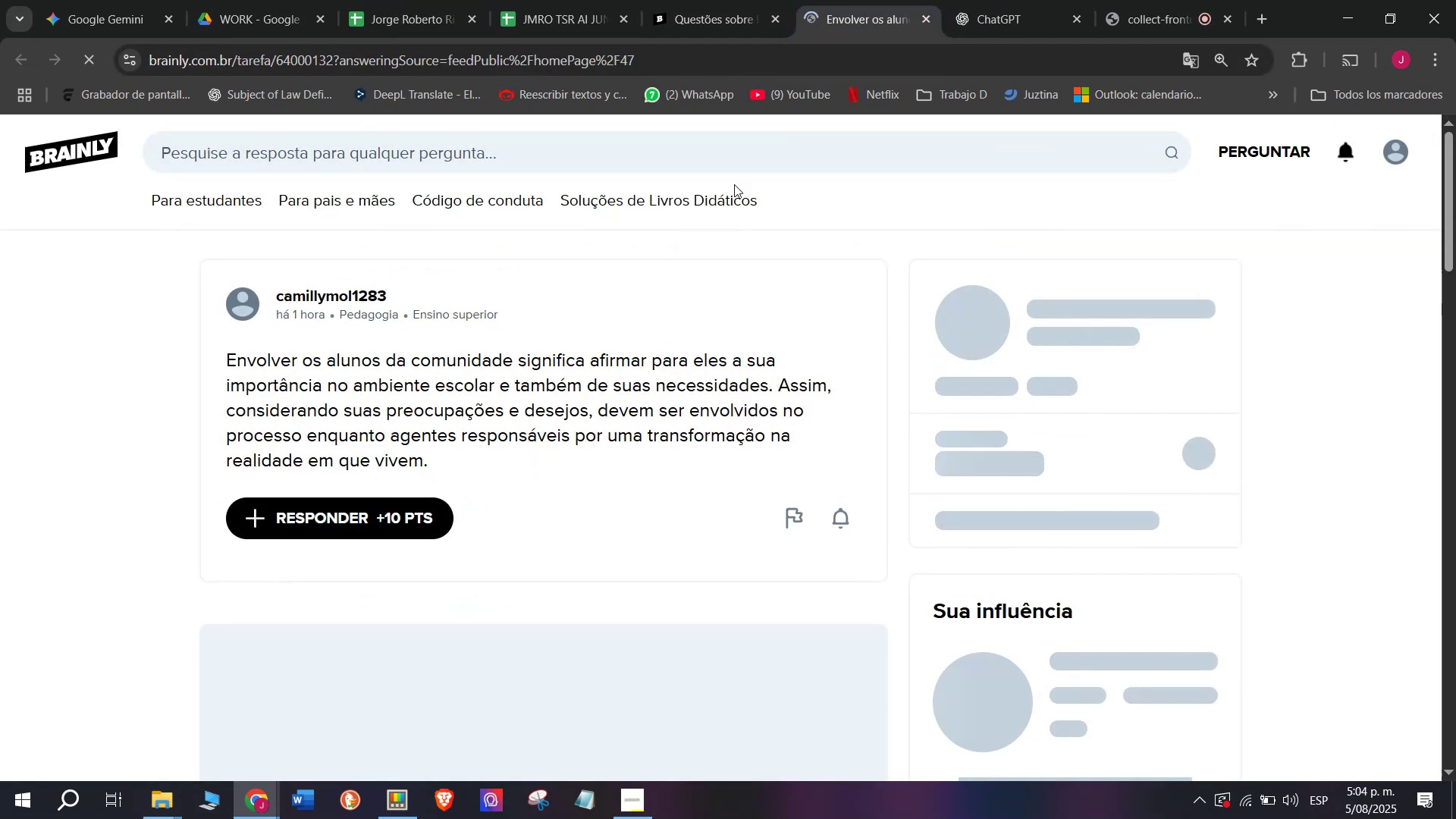 
left_click([898, 0])
 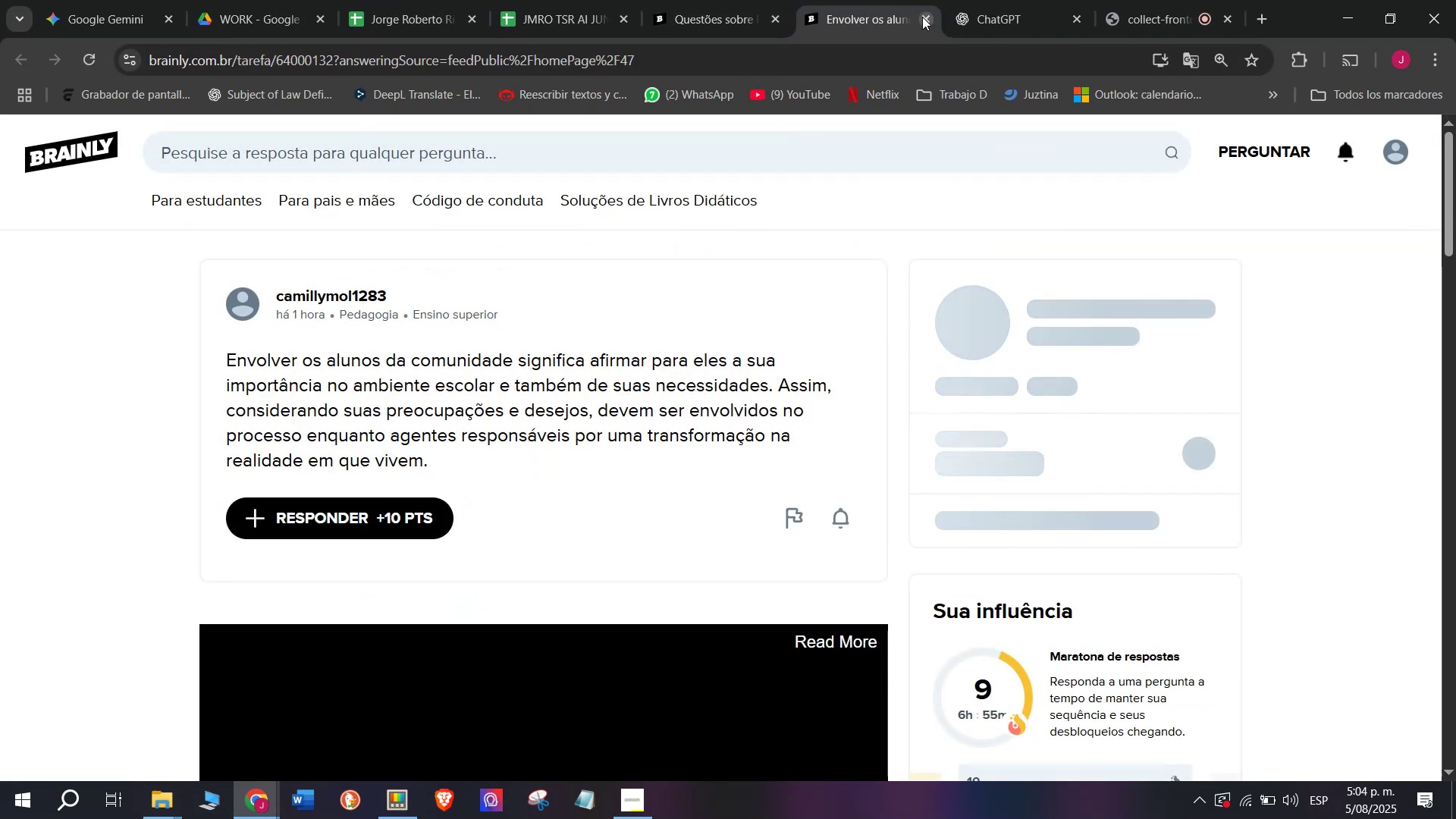 
left_click([922, 17])
 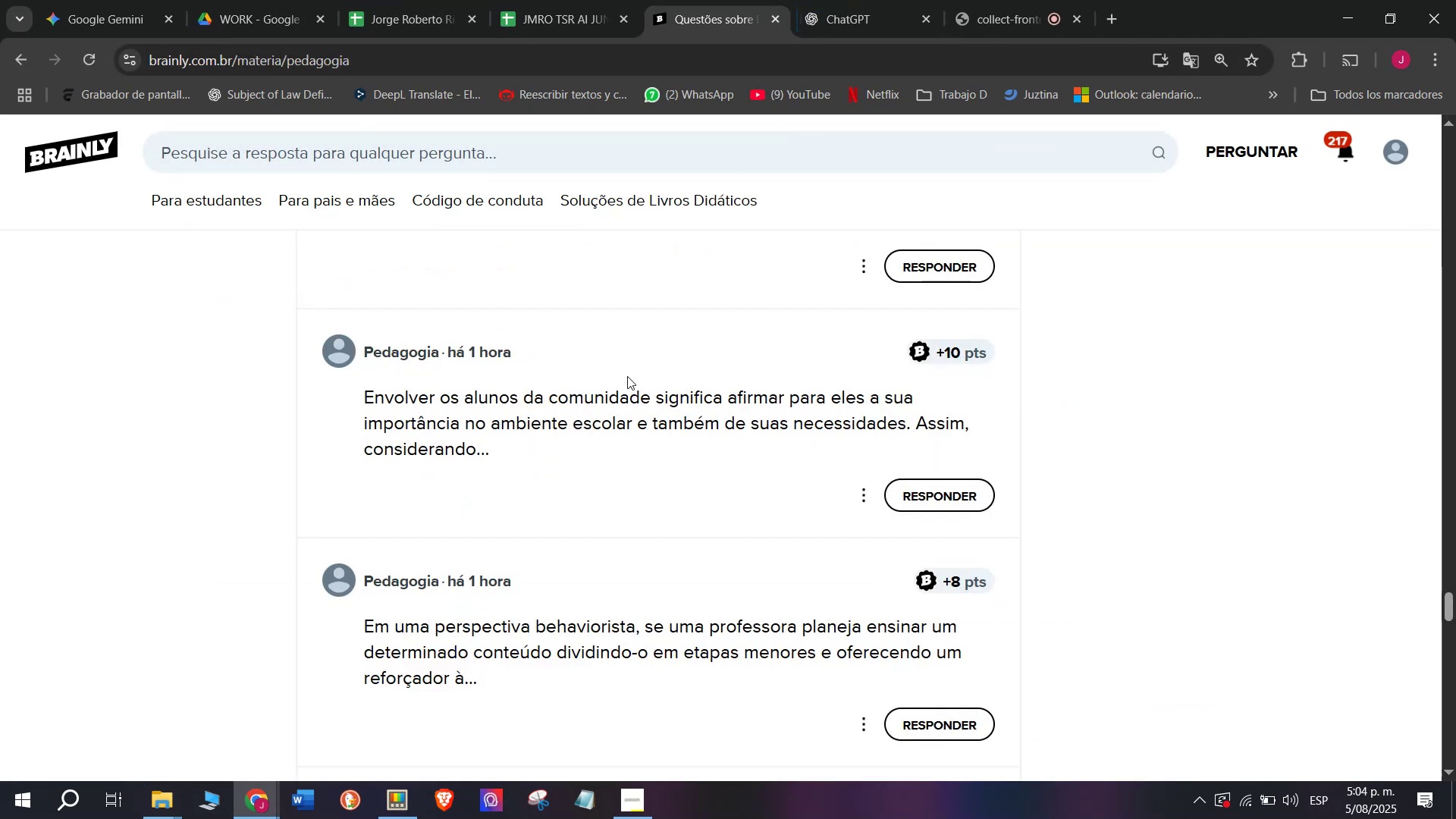 
scroll: coordinate [619, 406], scroll_direction: down, amount: 1.0
 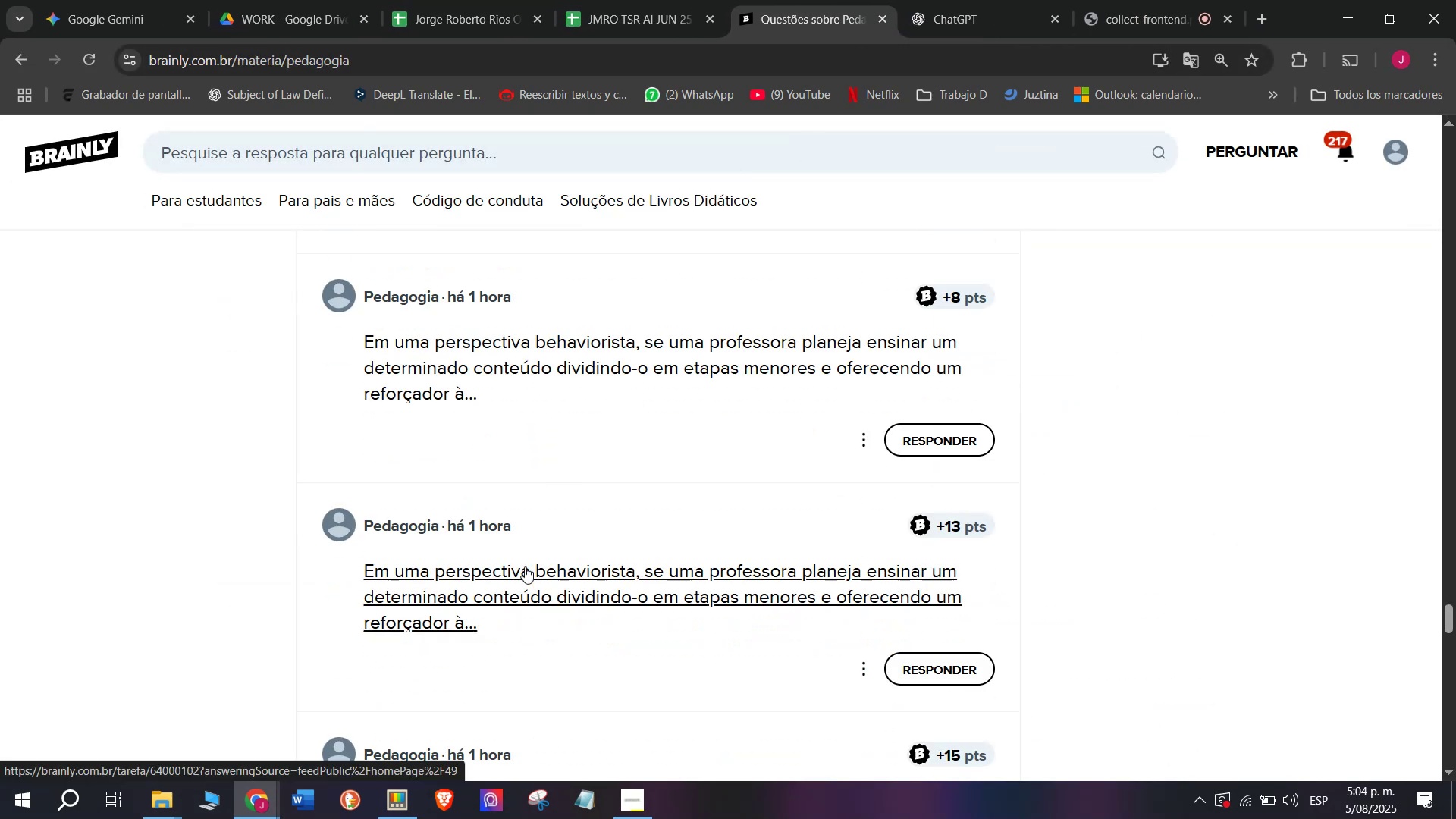 
right_click([522, 587])
 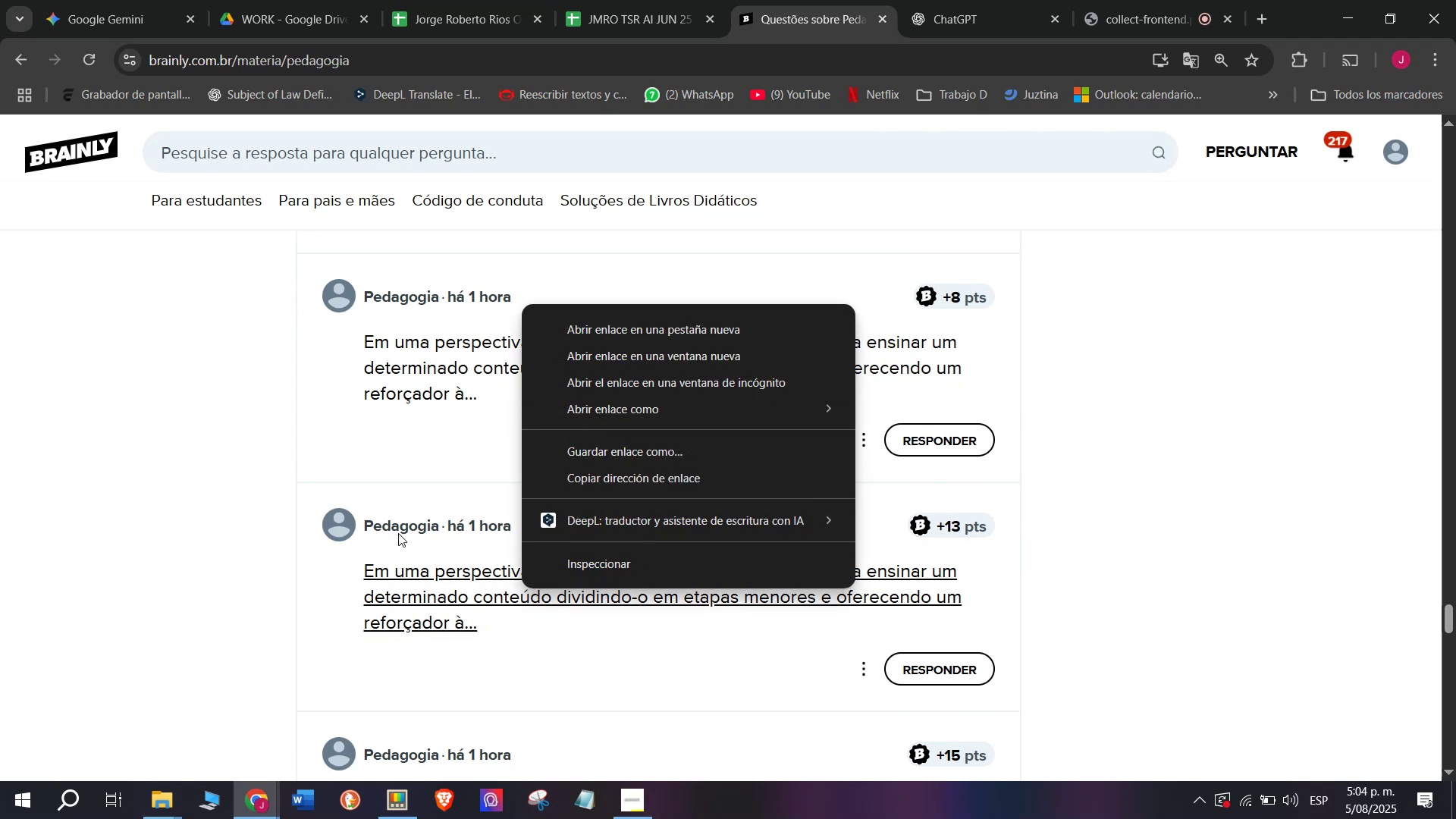 
right_click([392, 582])
 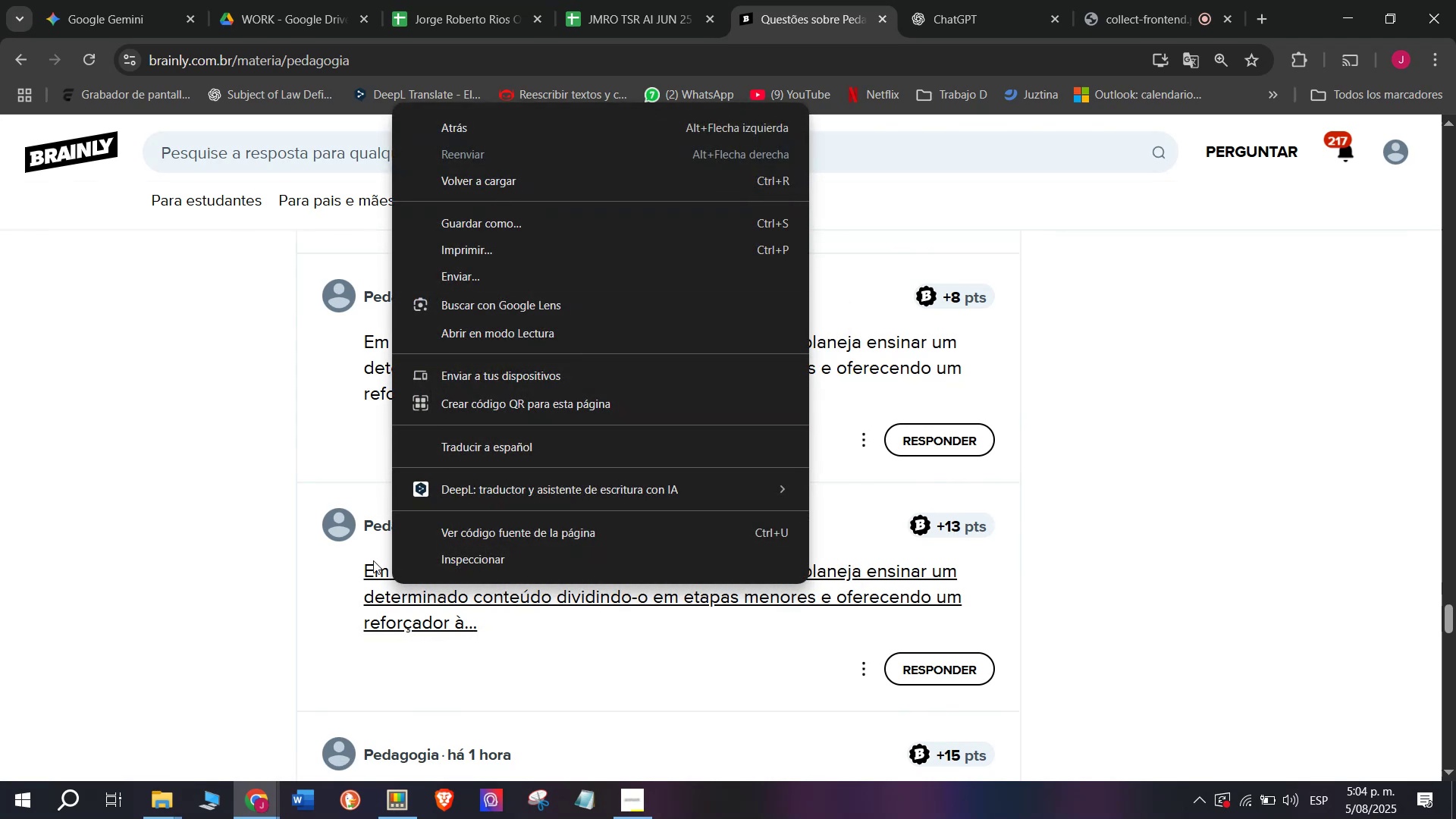 
right_click([374, 581])
 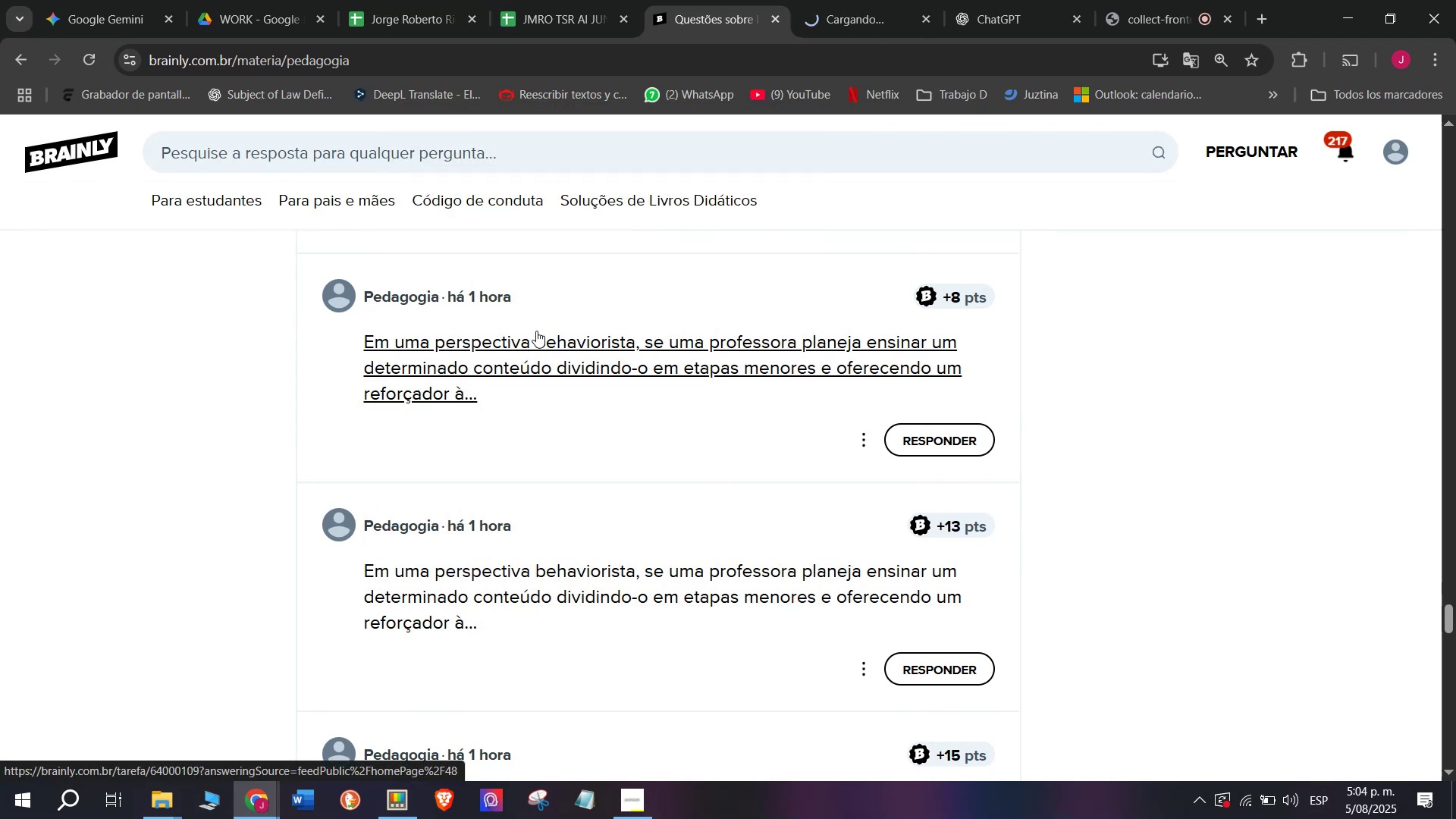 
left_click([827, 0])
 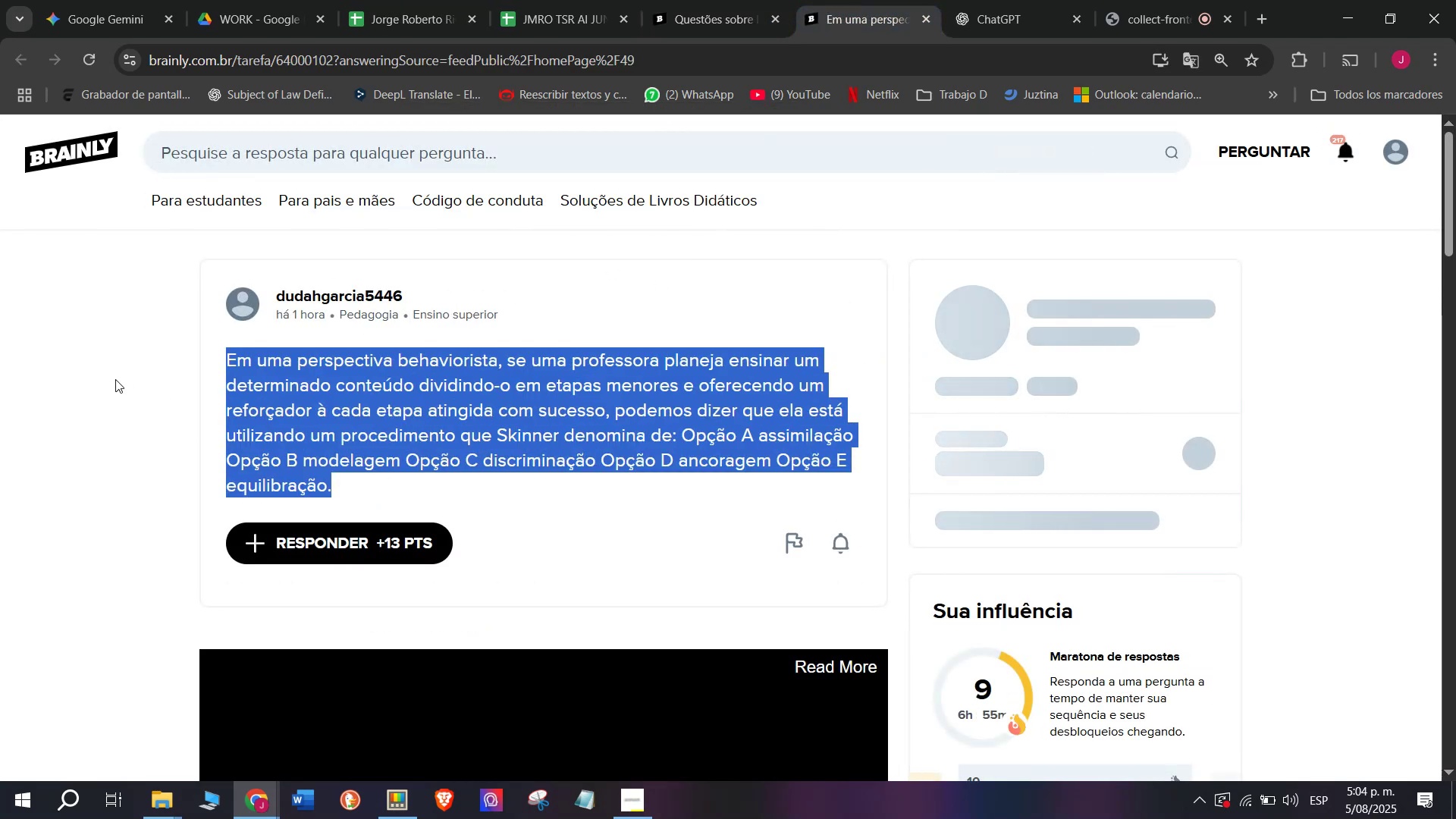 
key(Control+ControlLeft)
 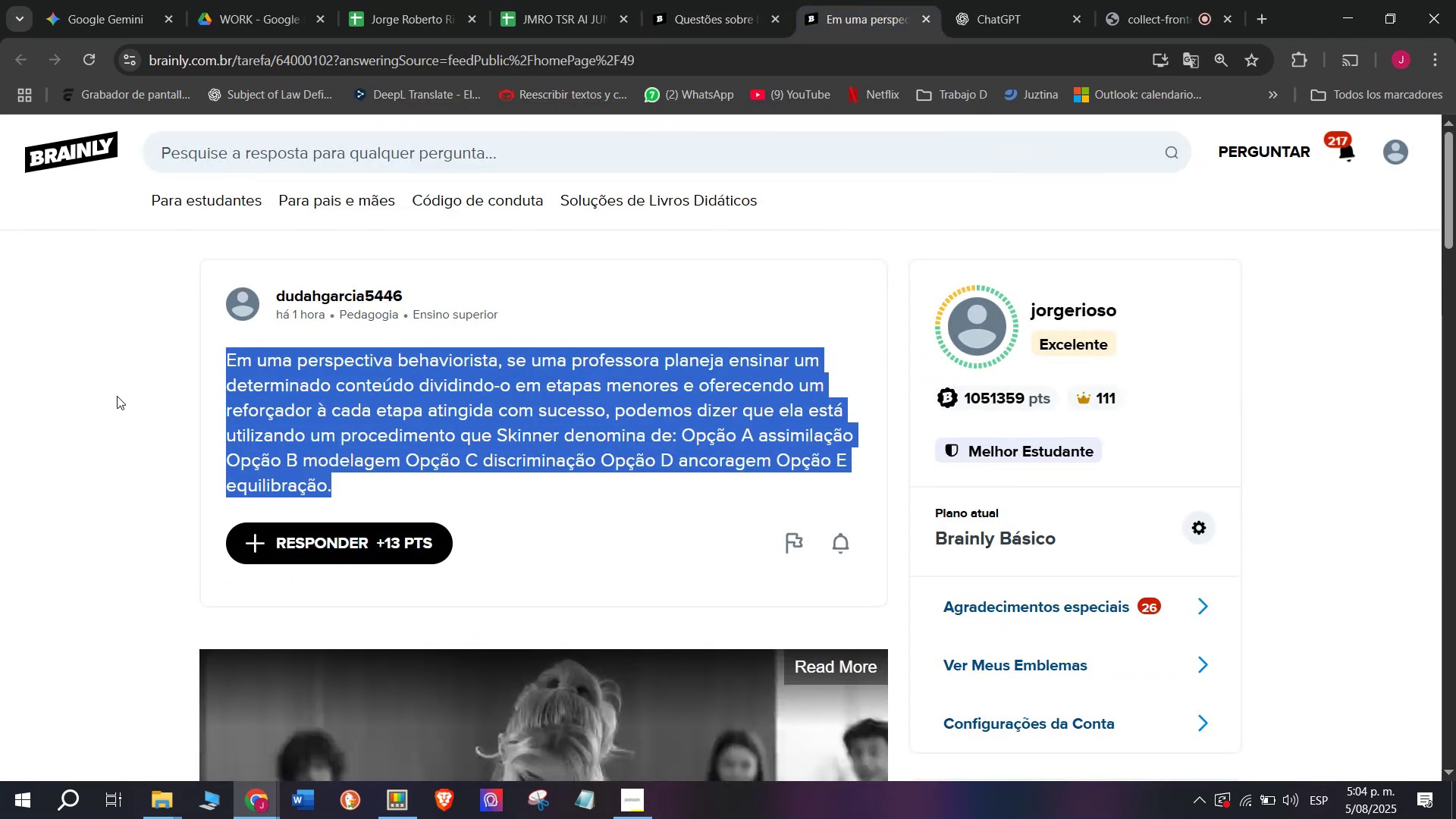 
key(Break)
 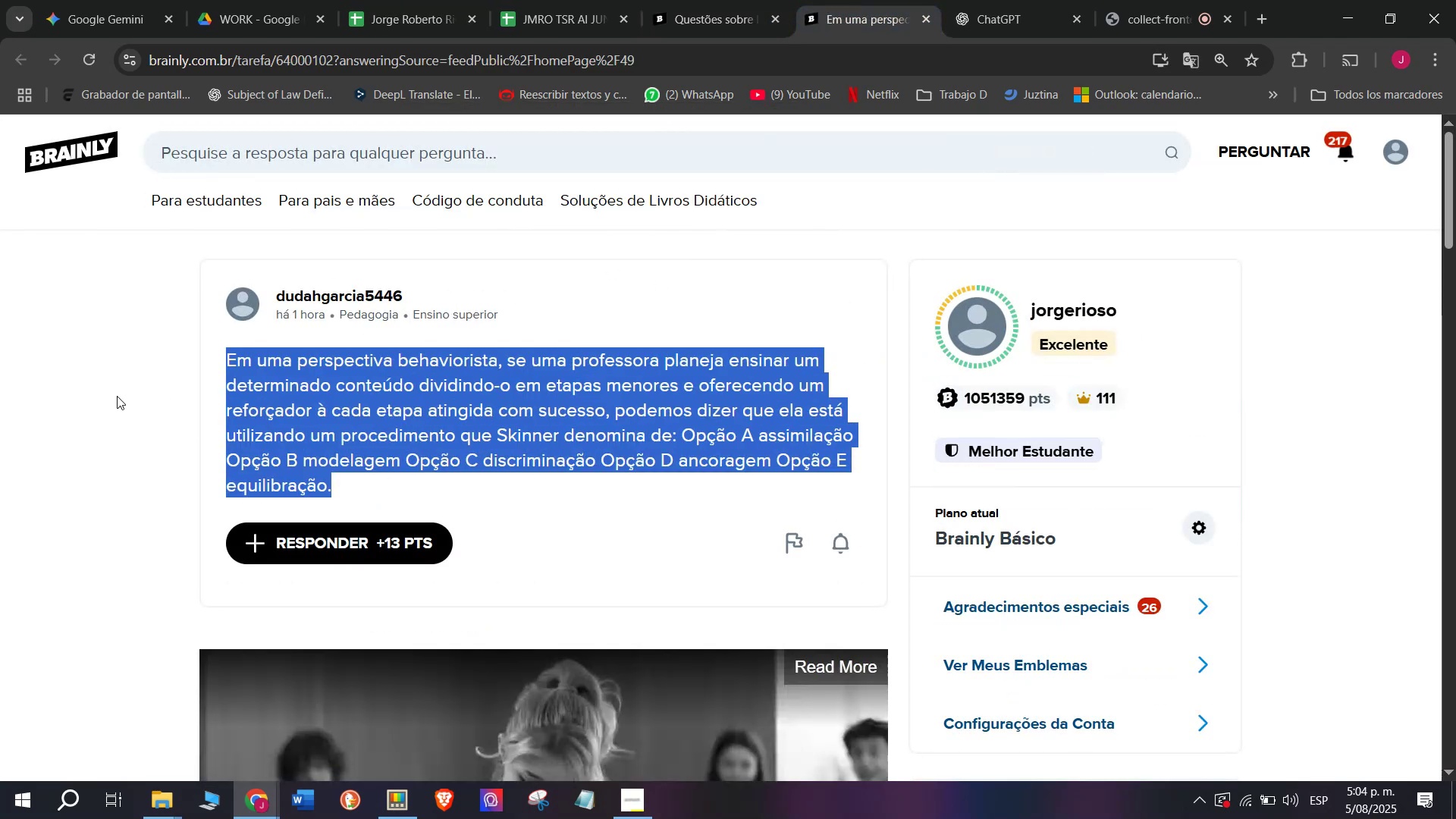 
key(Control+C)
 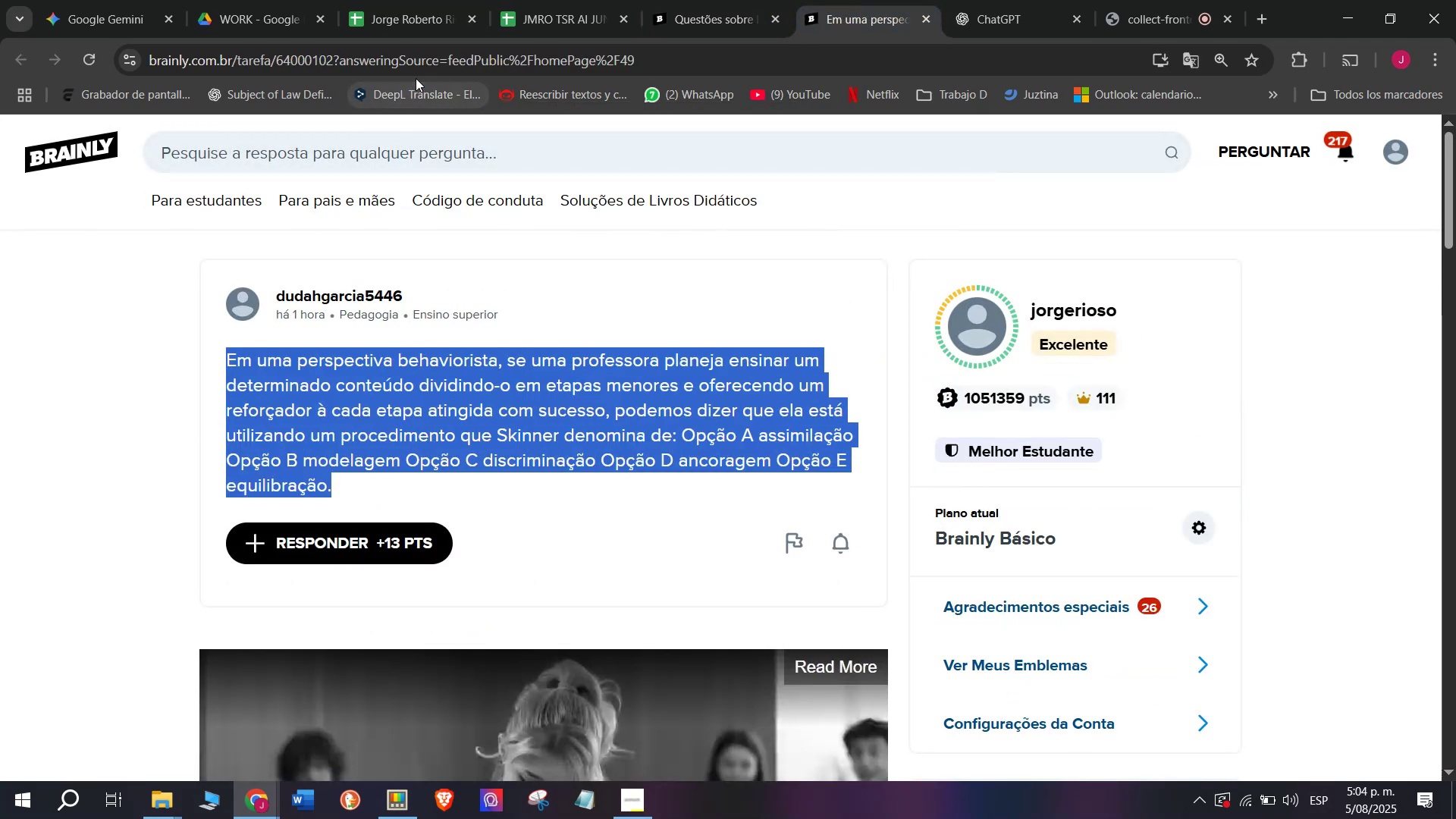 
double_click([421, 55])
 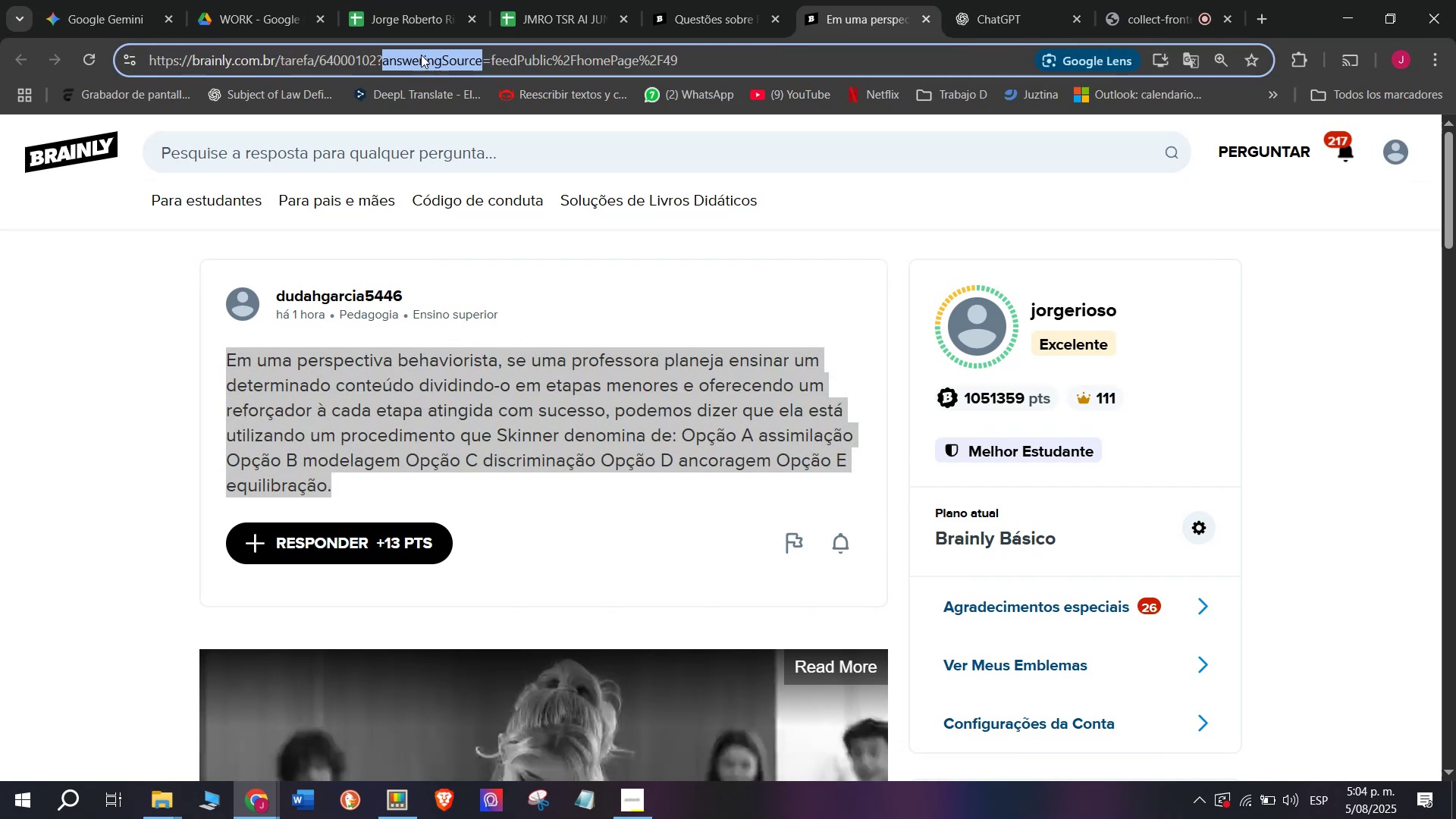 
triple_click([421, 55])
 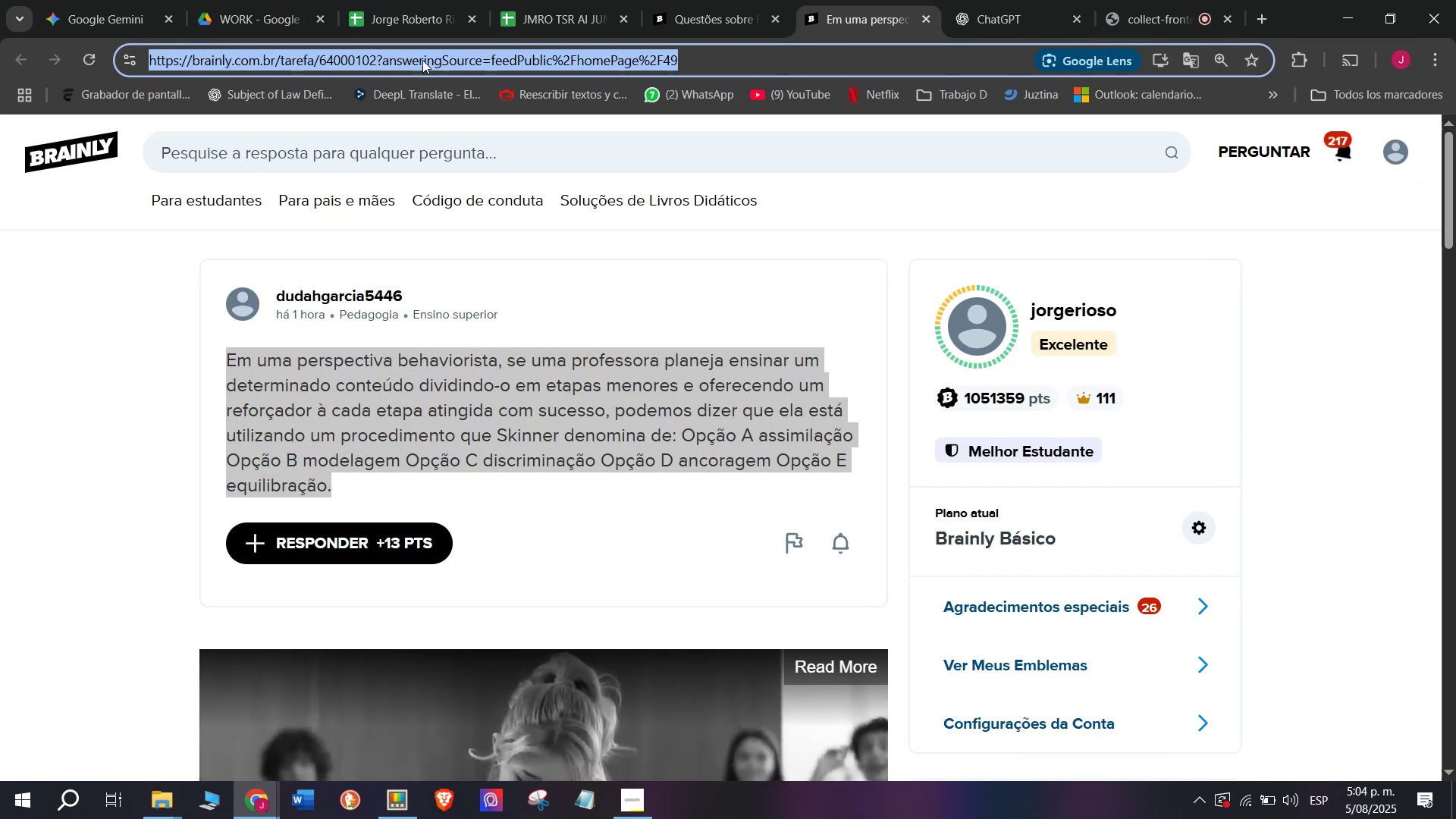 
key(Control+ControlLeft)
 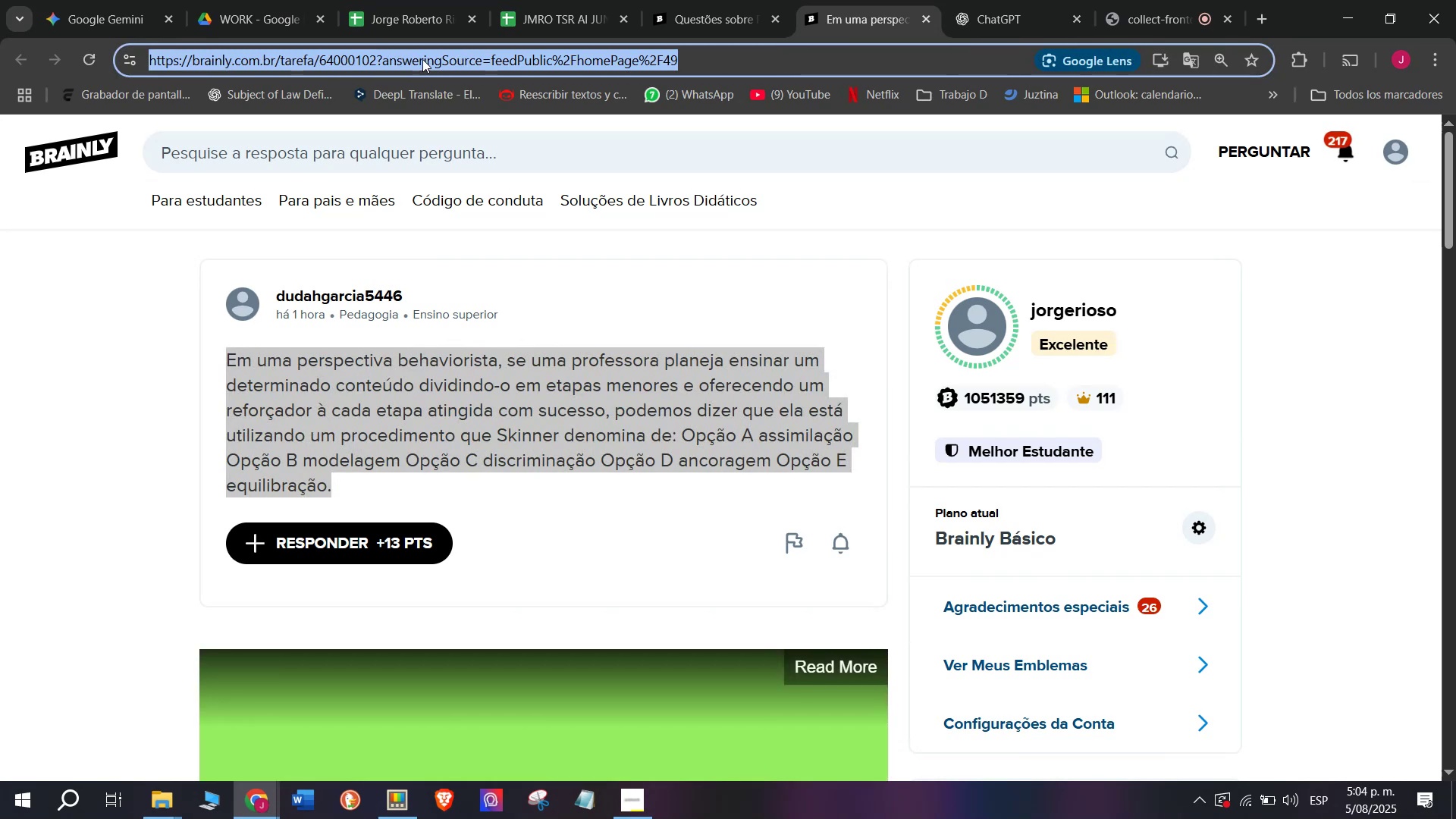 
key(Break)
 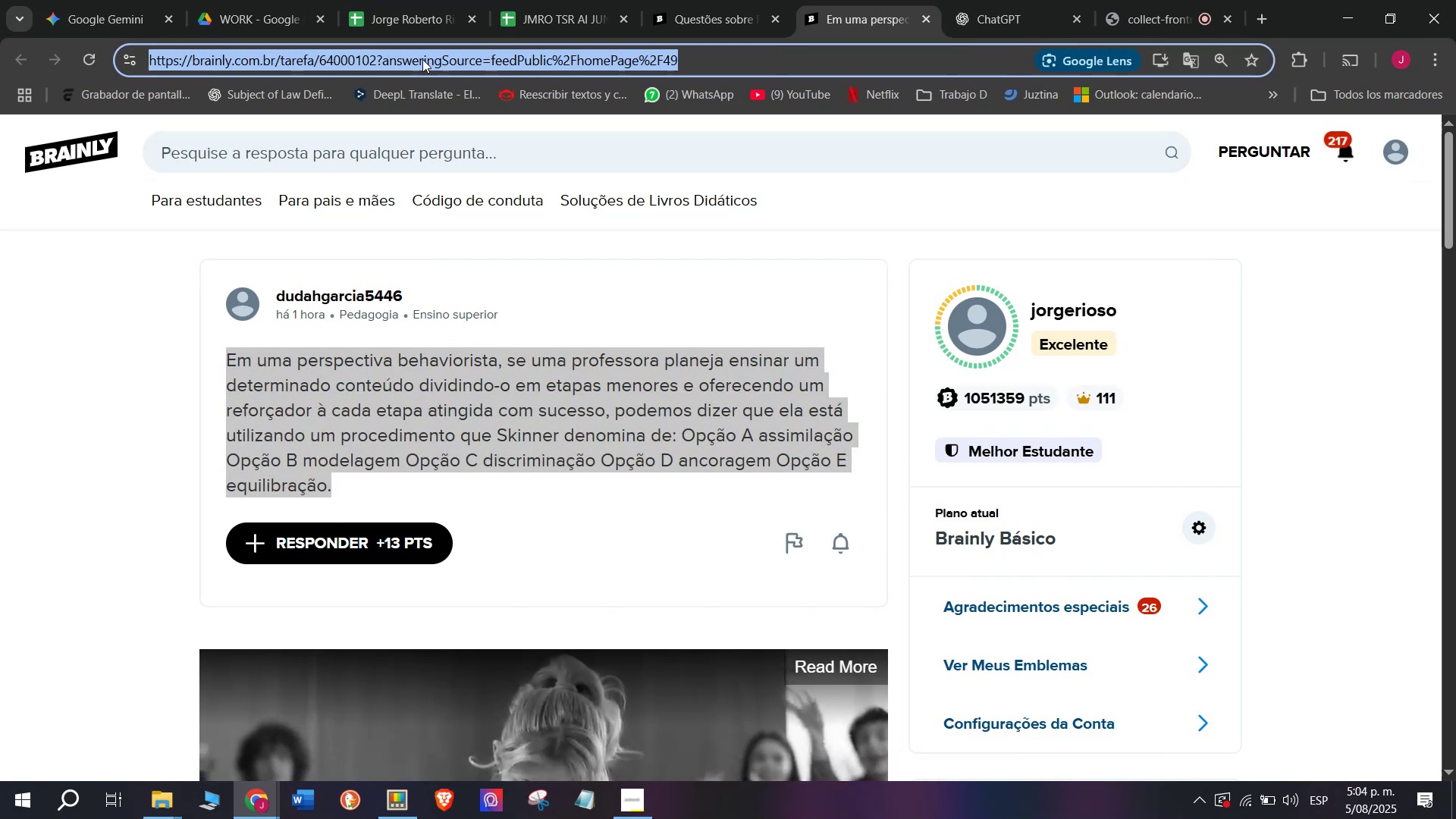 
key(Control+C)
 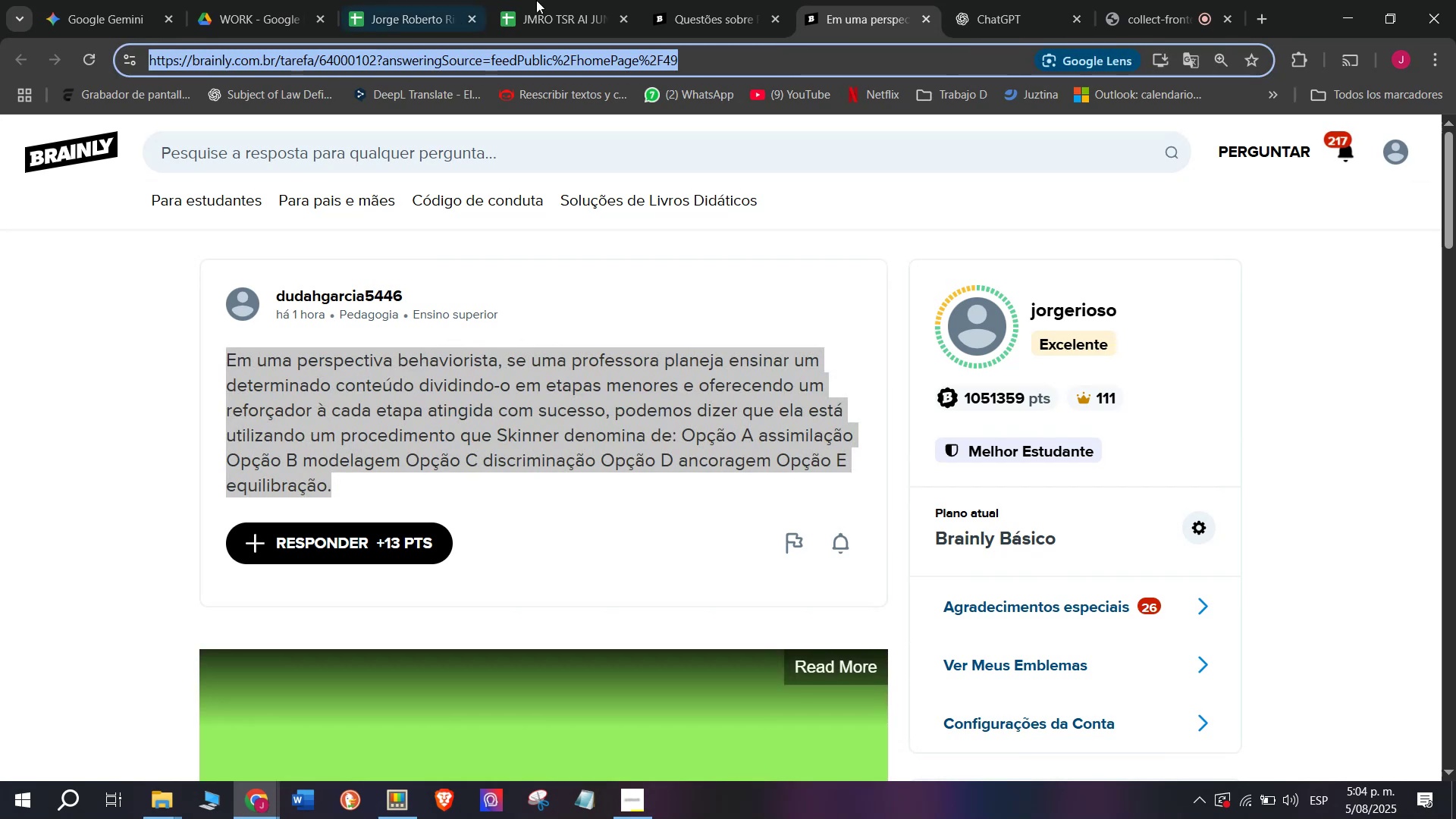 
left_click([562, 0])
 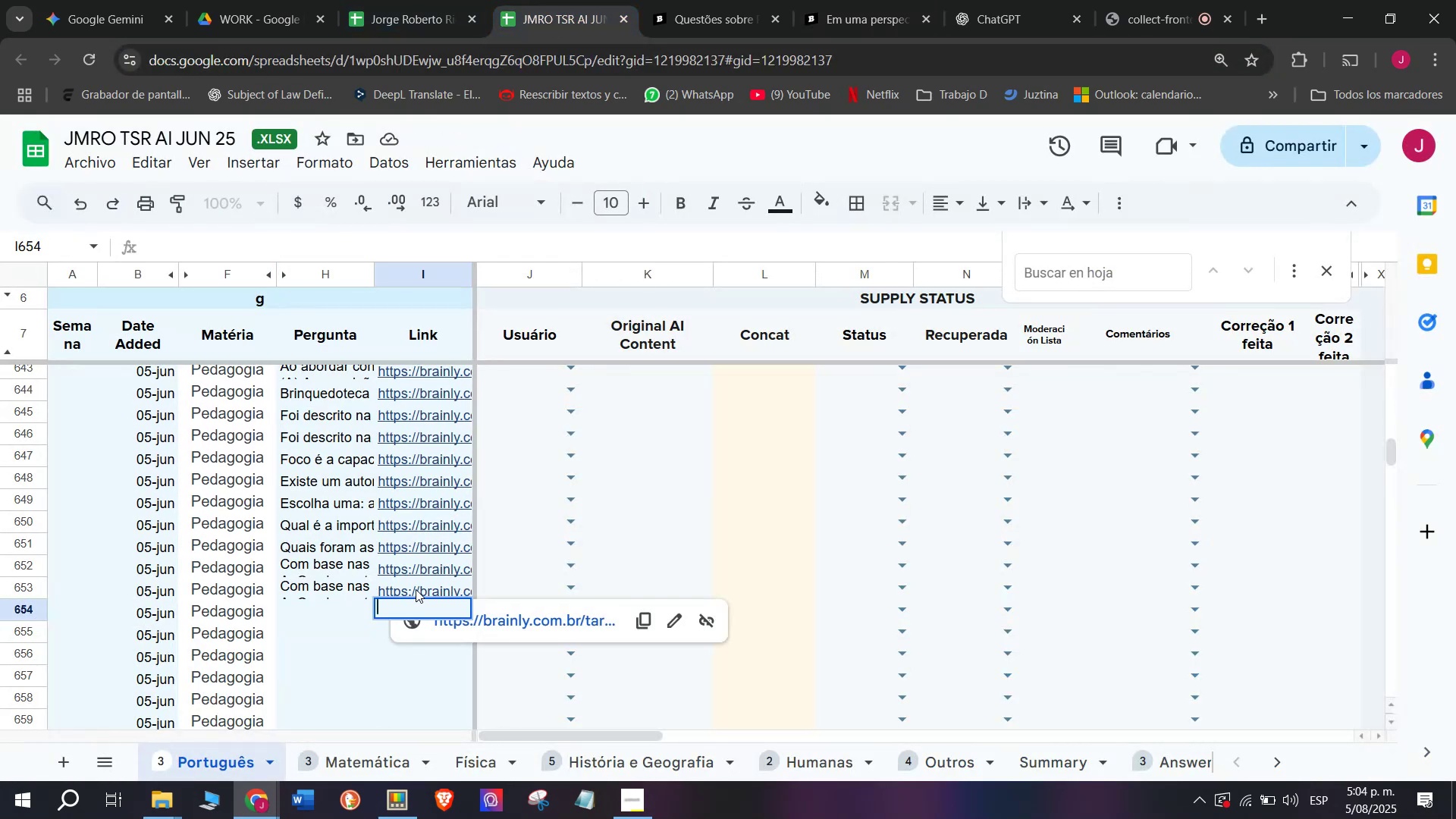 
wait(5.98)
 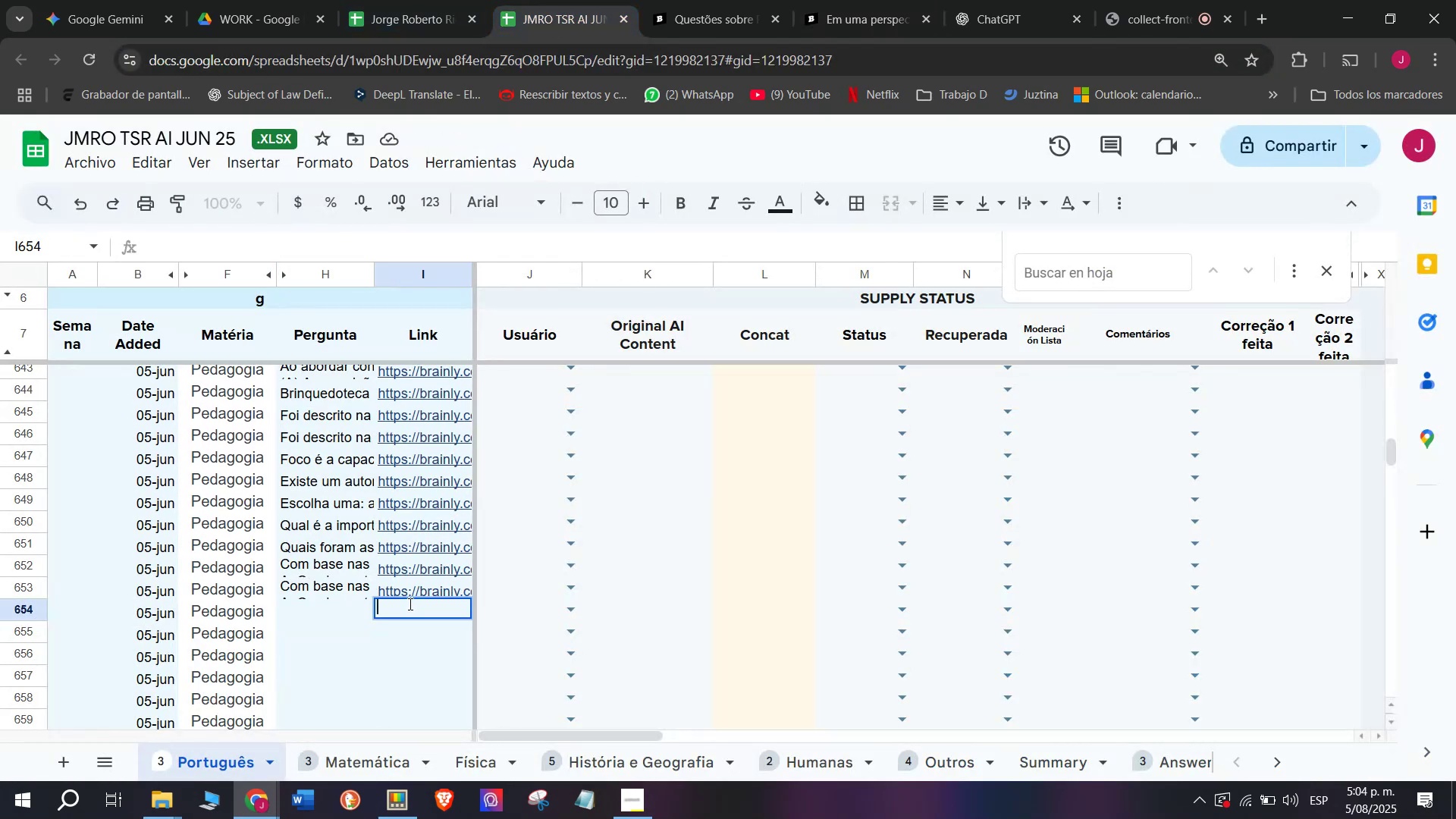 
key(Control+ControlLeft)
 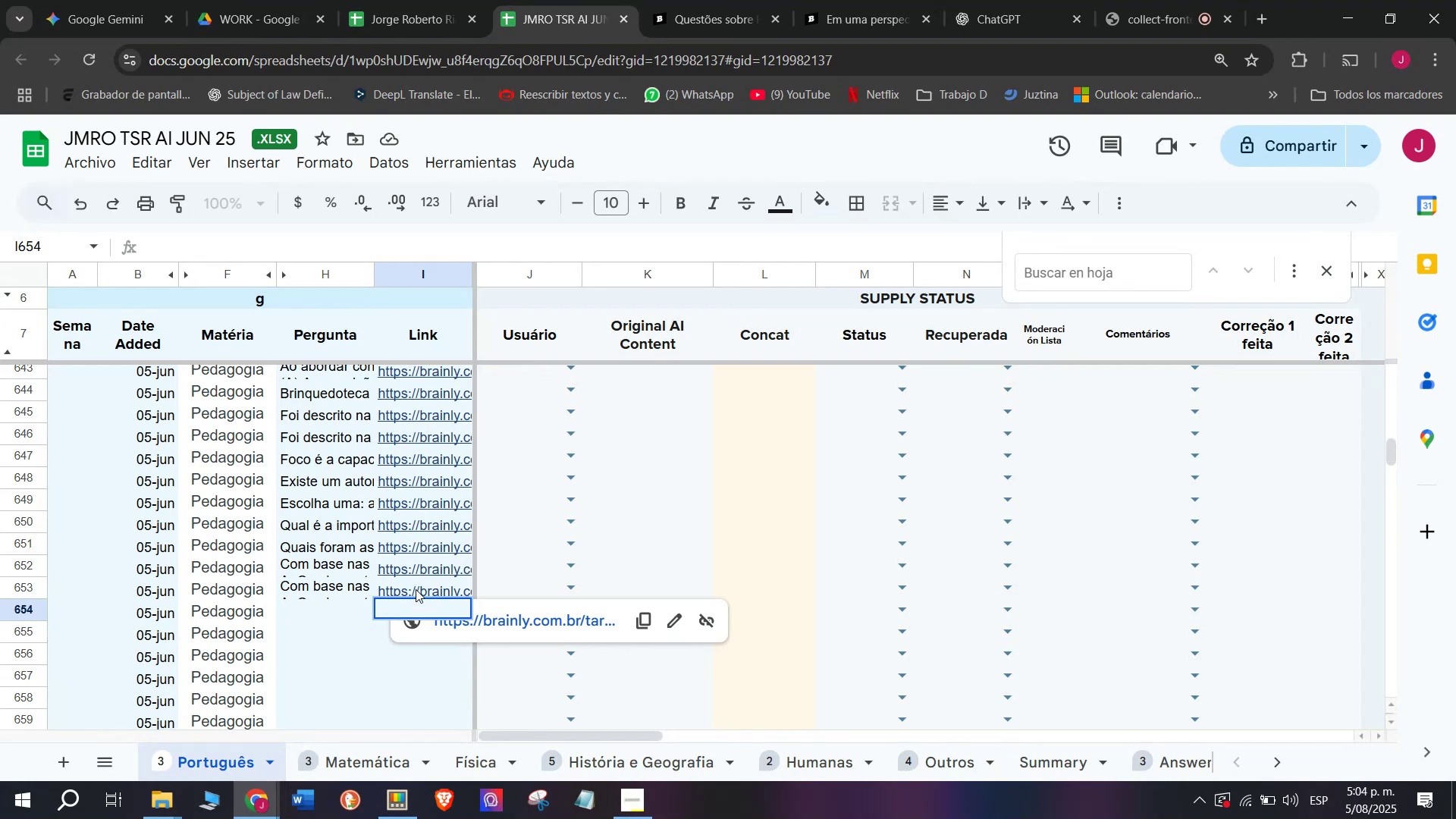 
key(Z)
 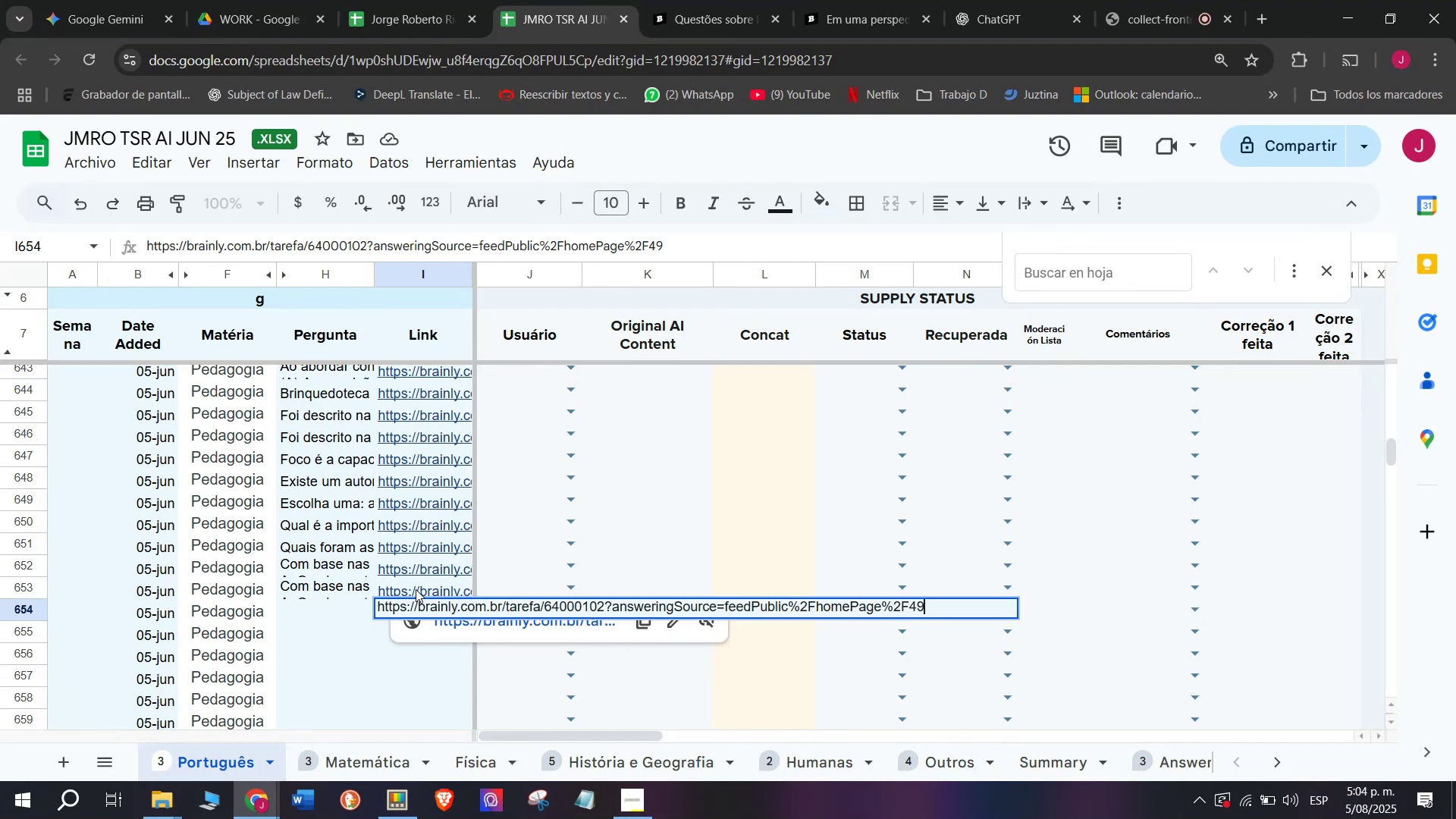 
key(Control+V)
 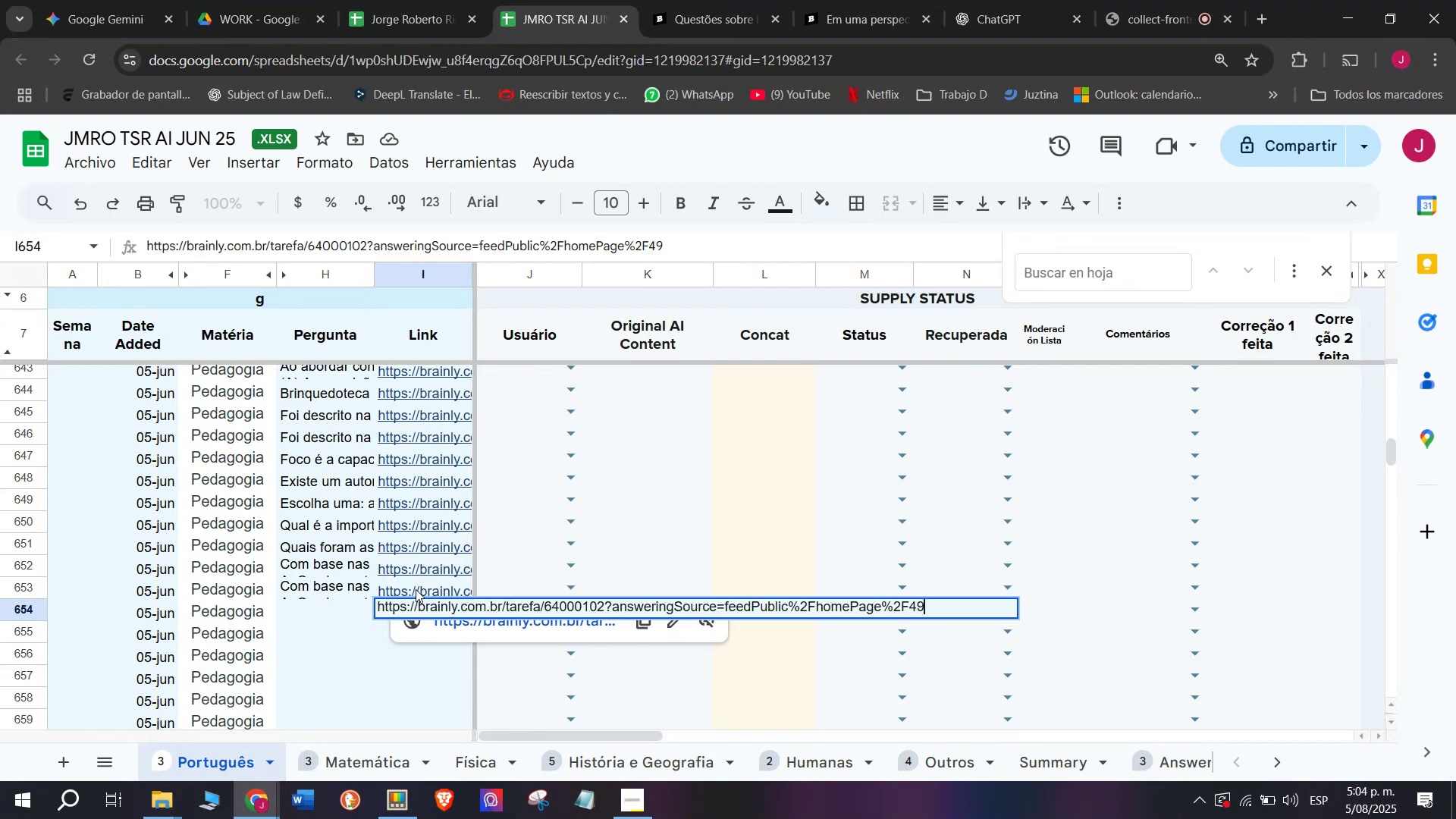 
key(Enter)
 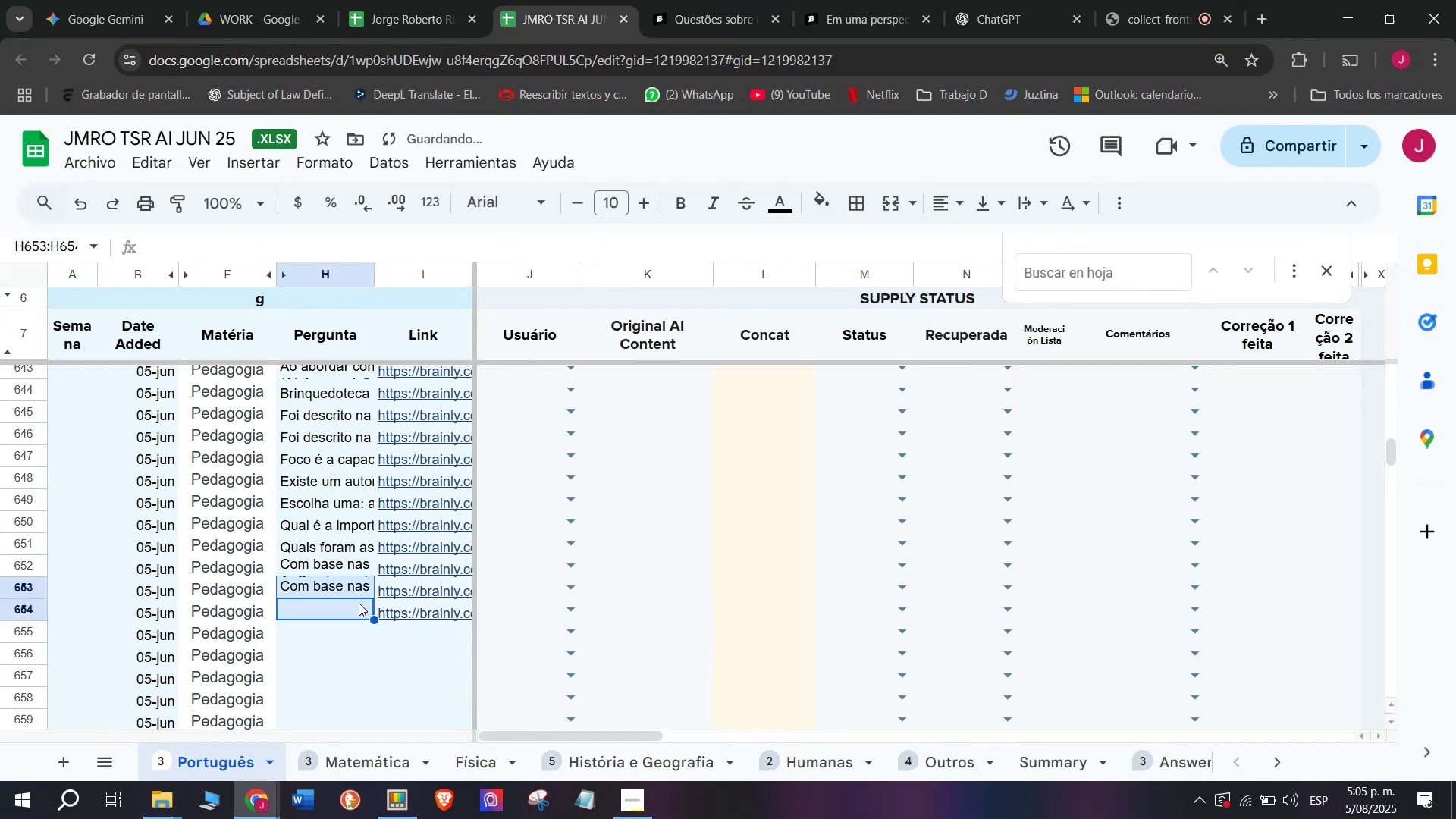 
double_click([345, 612])
 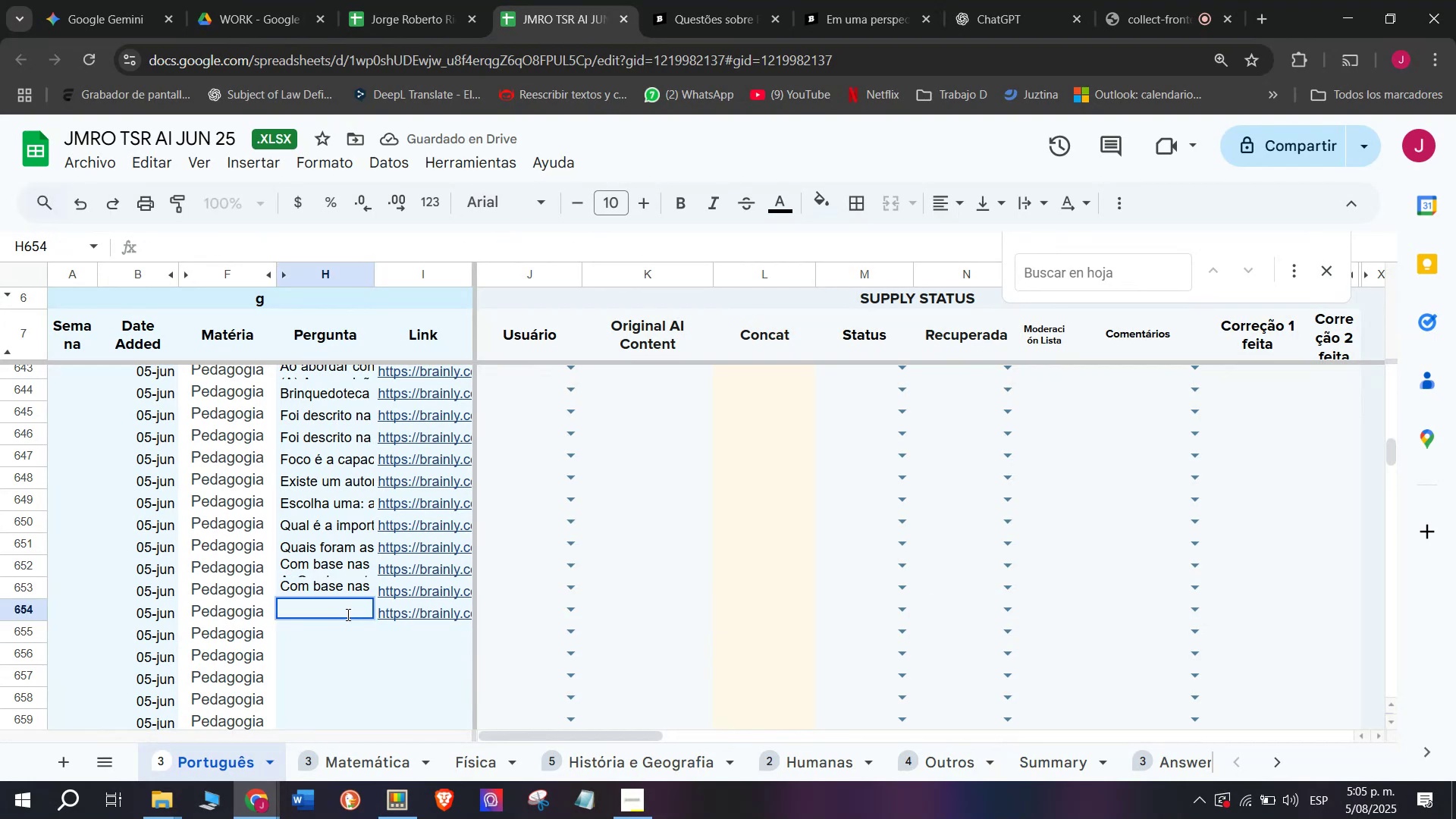 
key(Meta+MetaLeft)
 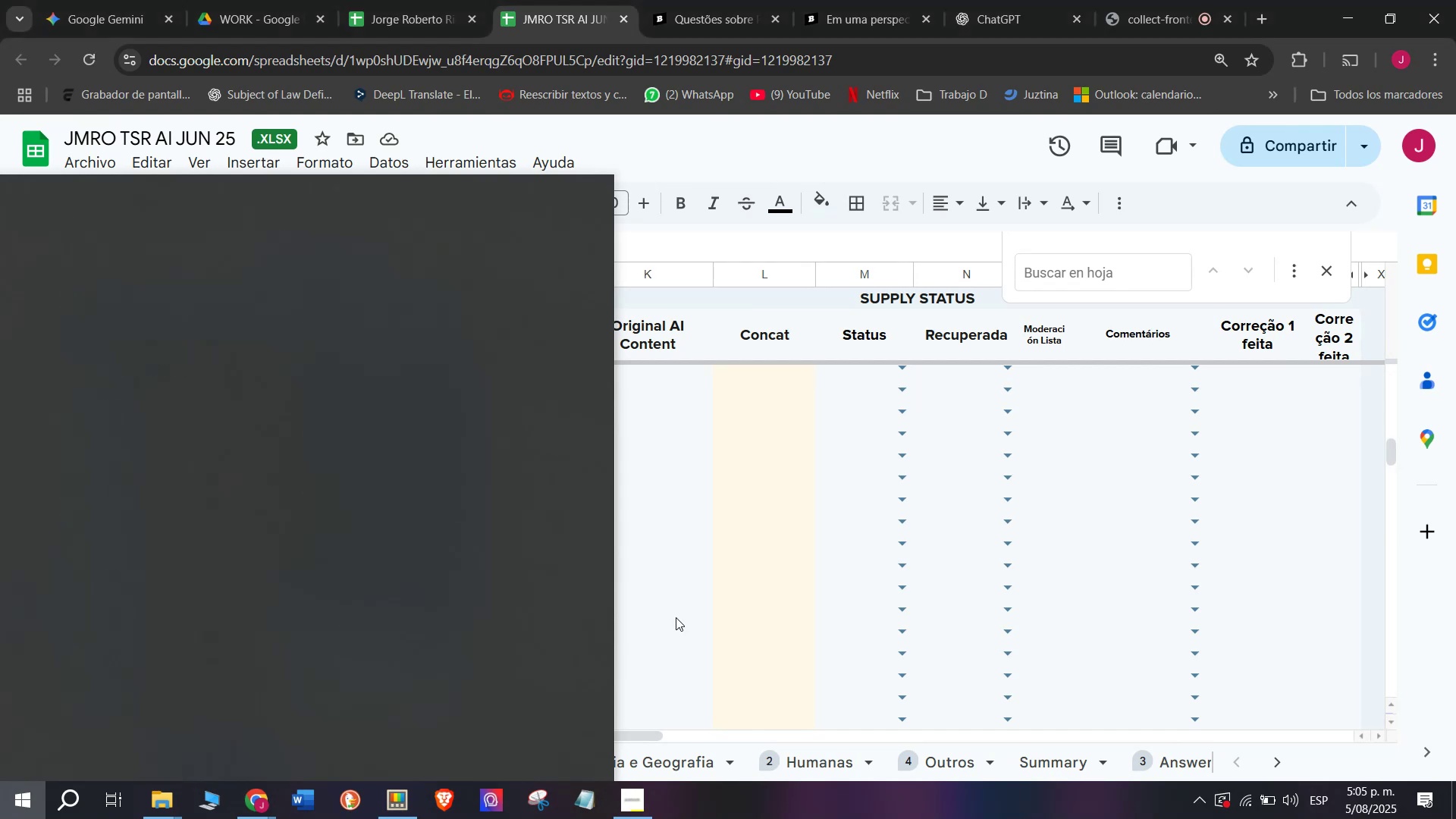 
wait(5.58)
 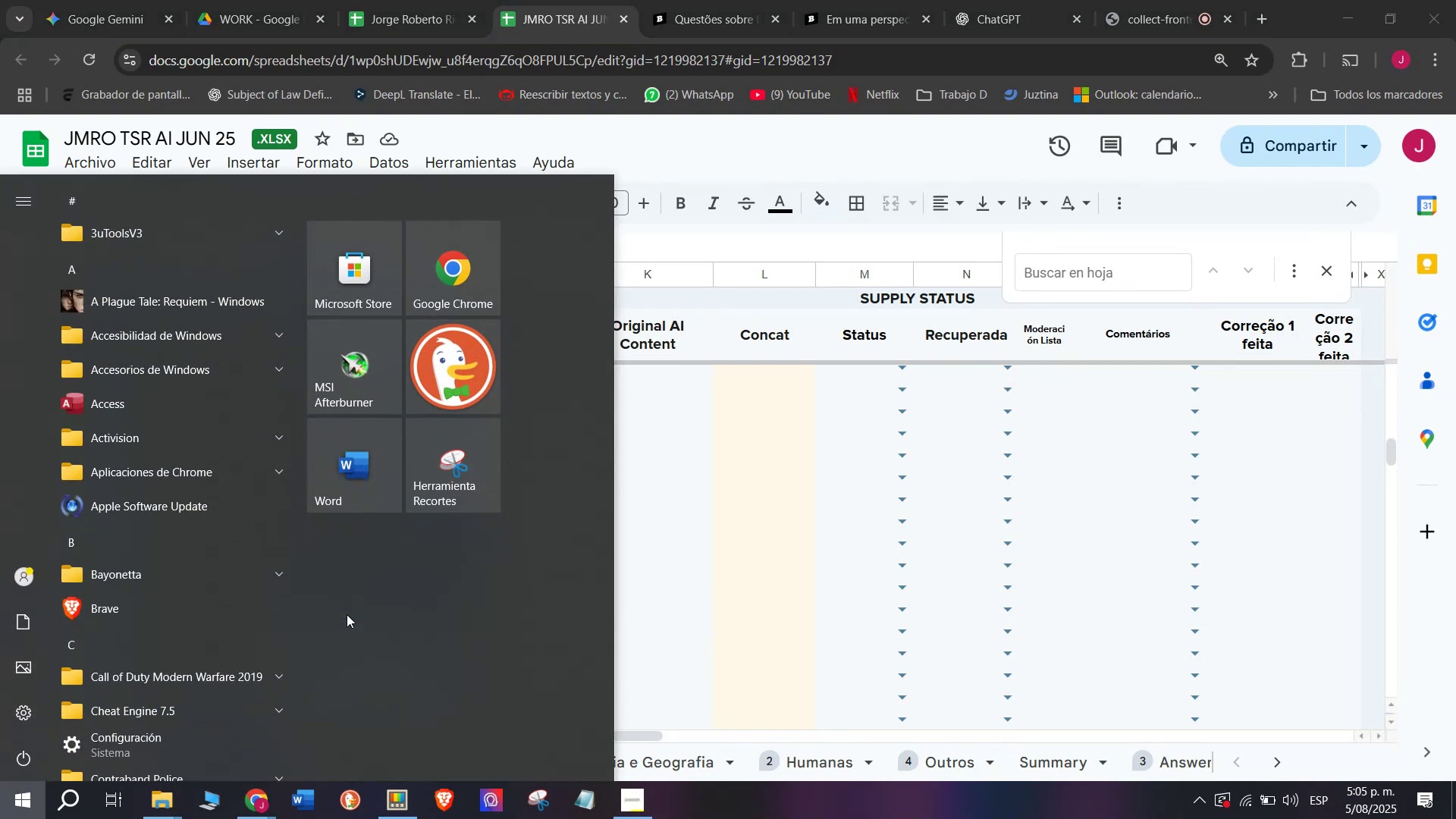 
double_click([345, 607])
 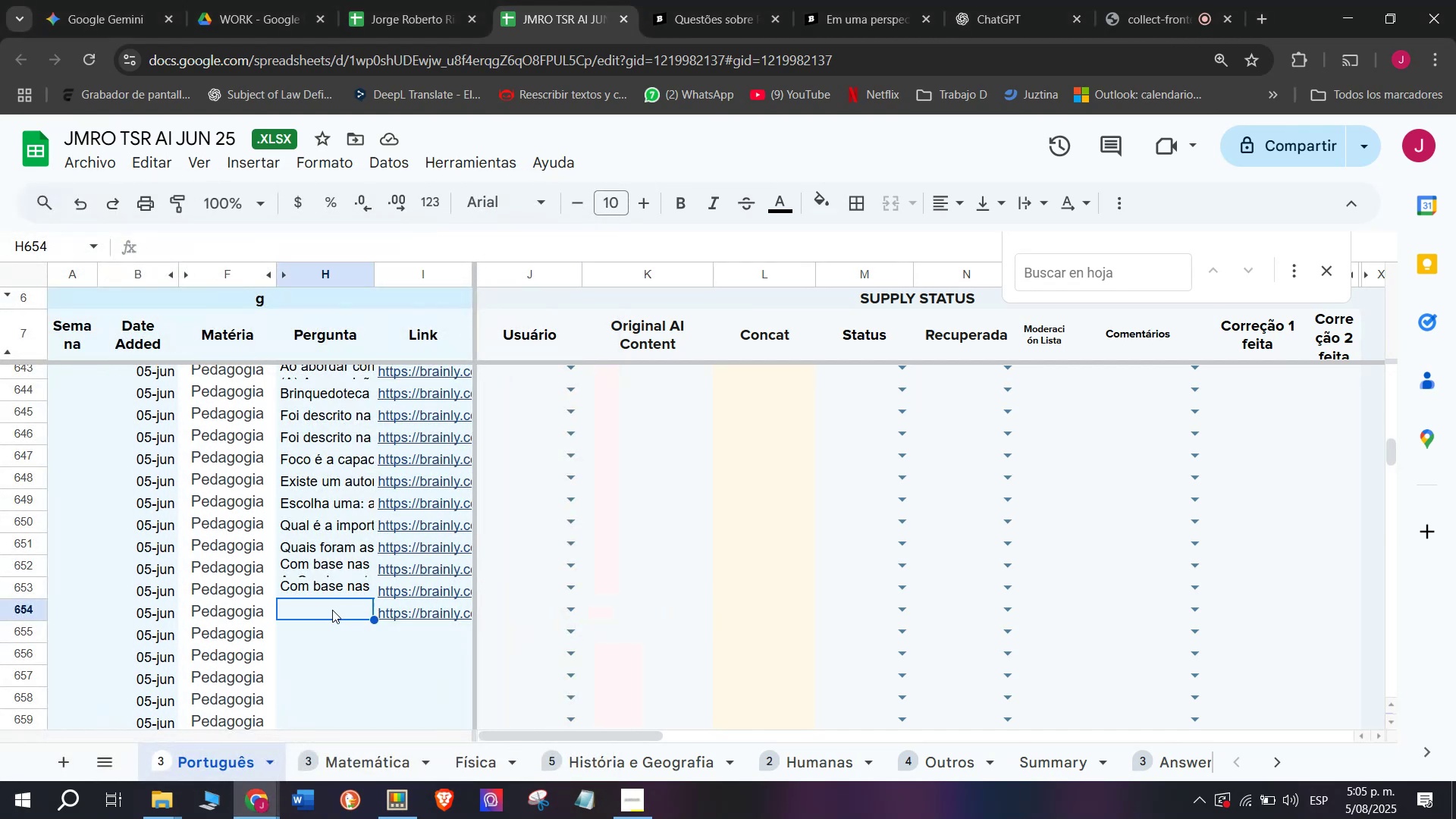 
double_click([332, 610])
 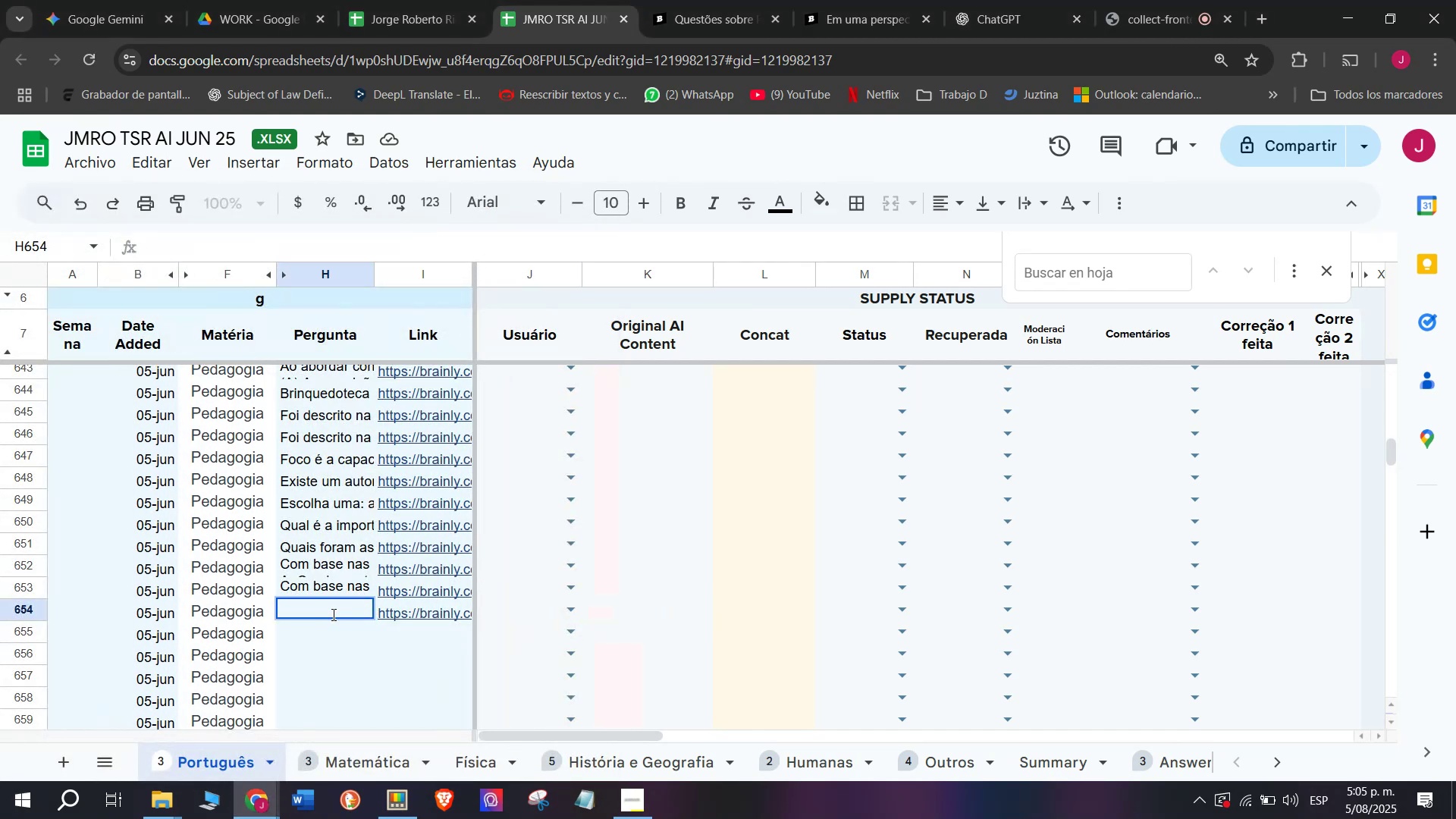 
key(Meta+MetaLeft)
 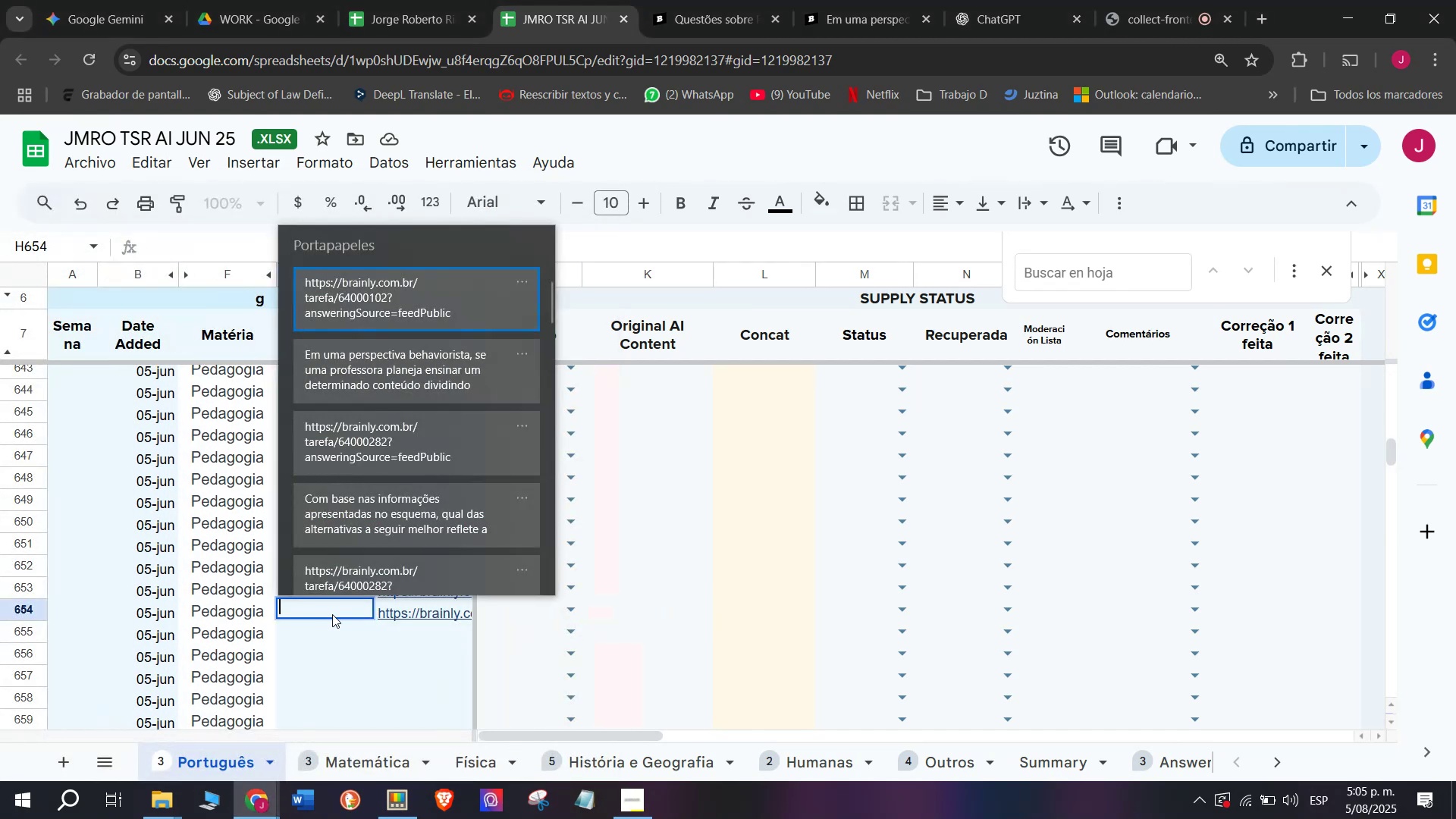 
key(C)
 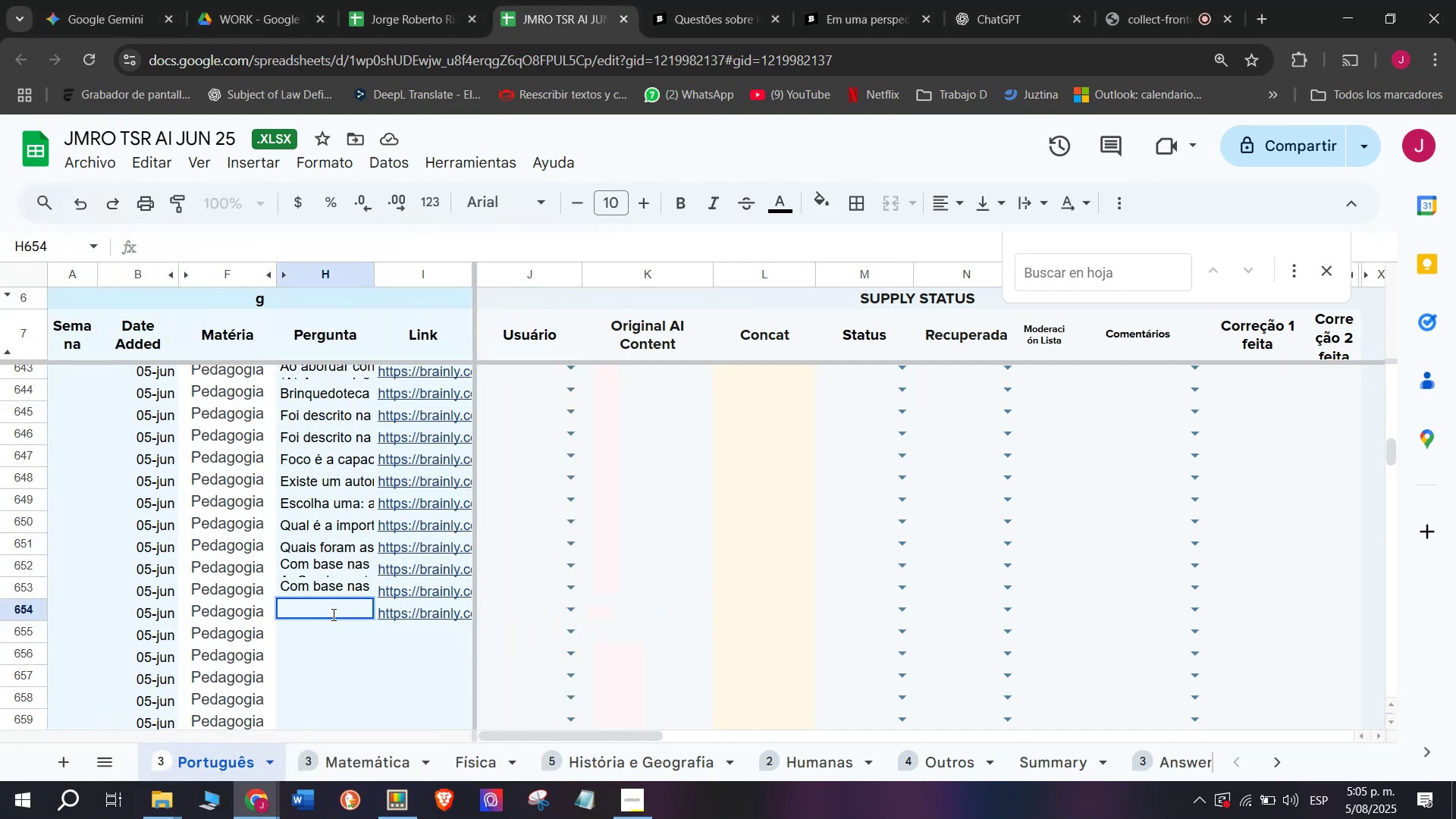 
key(Meta+V)
 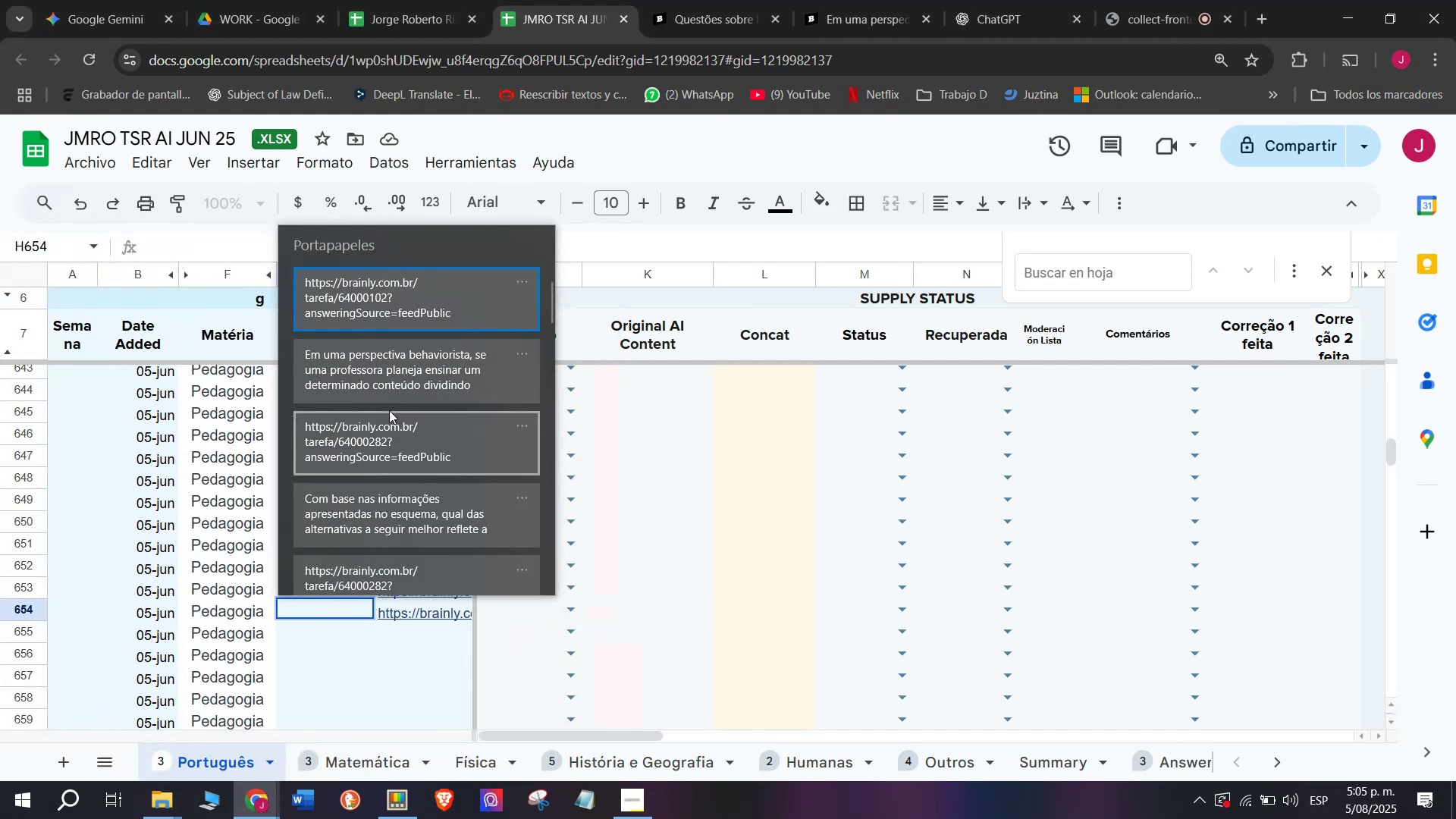 
key(Control+ControlLeft)
 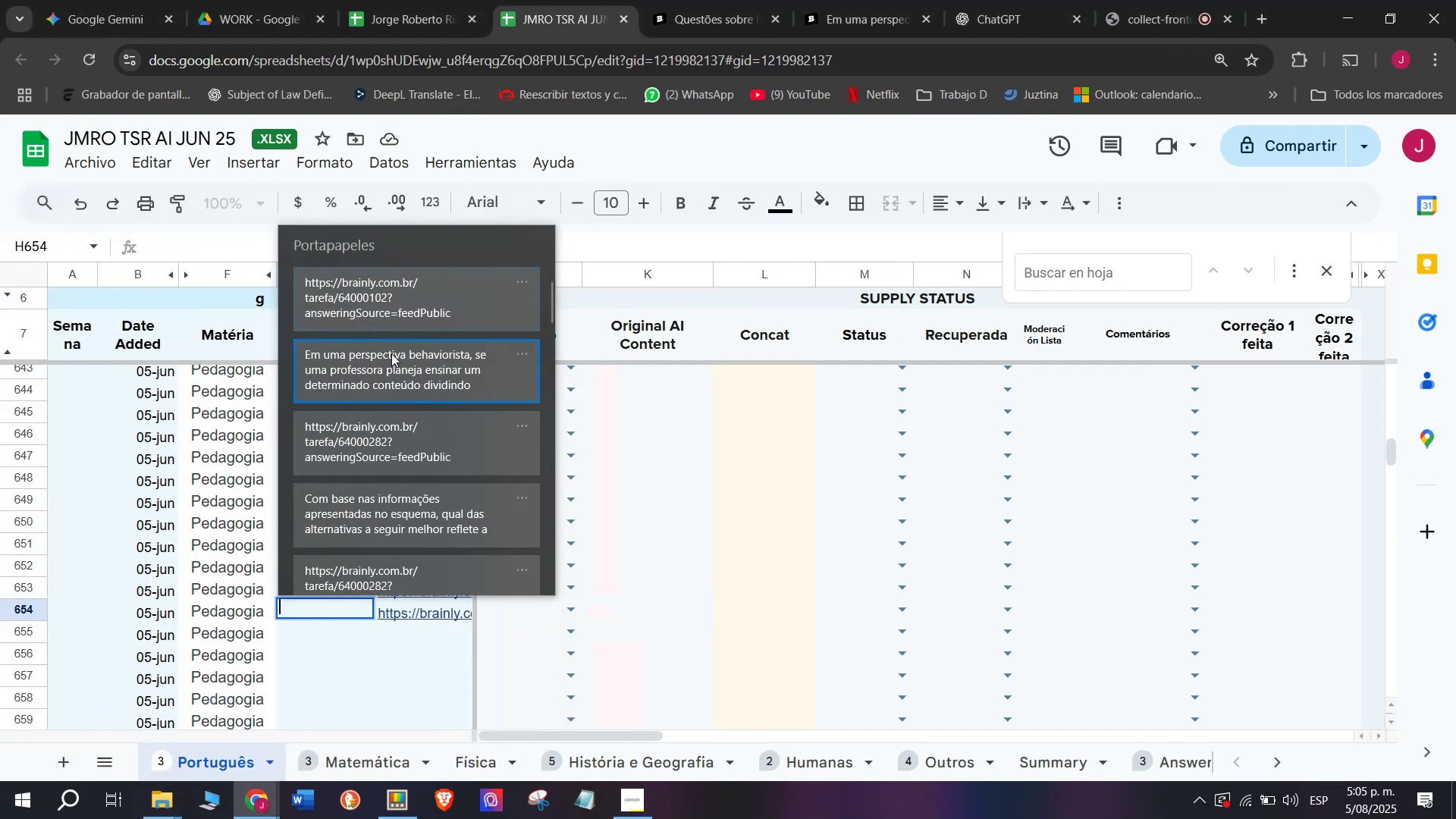 
key(Control+V)
 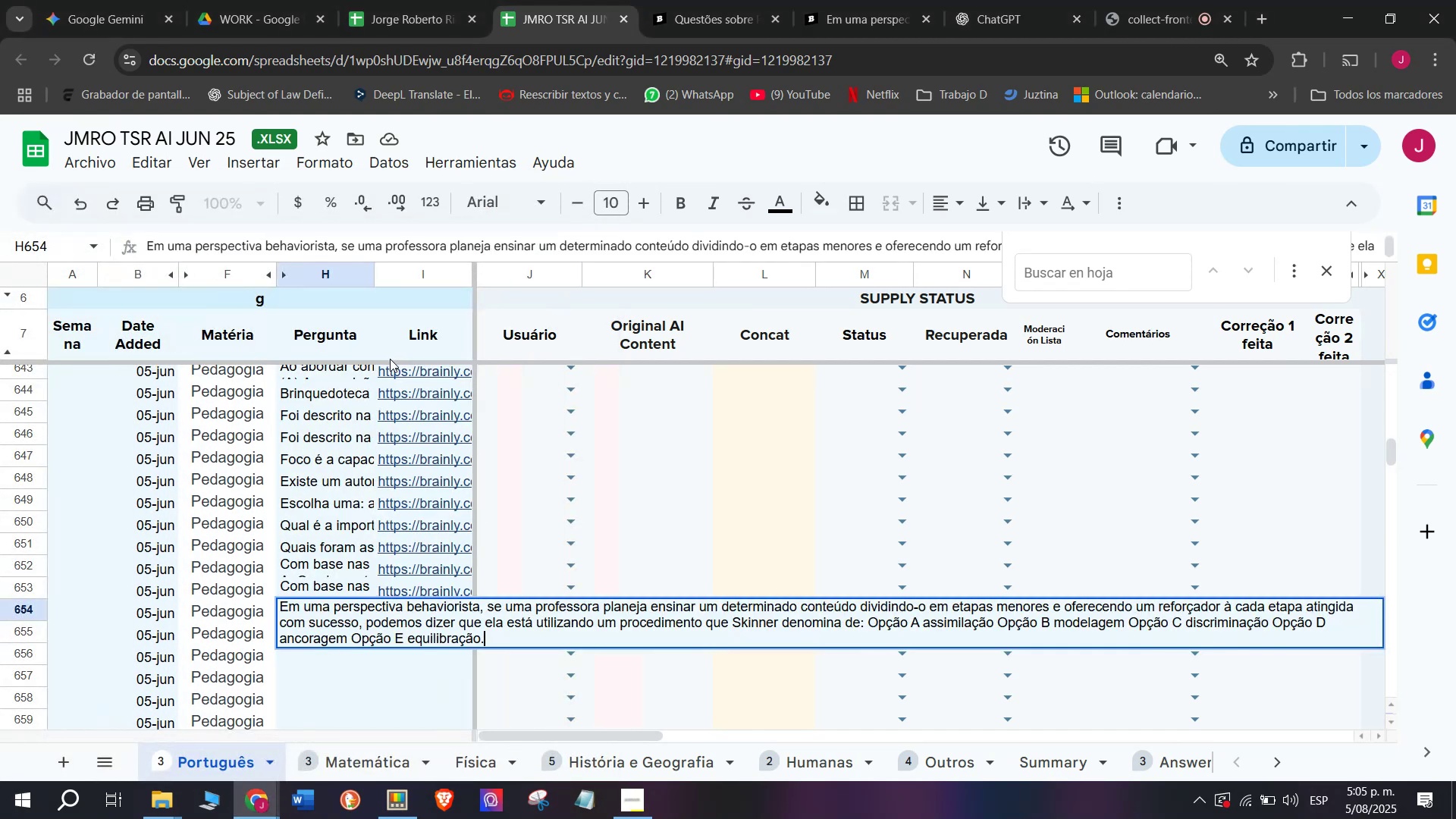 
key(Enter)
 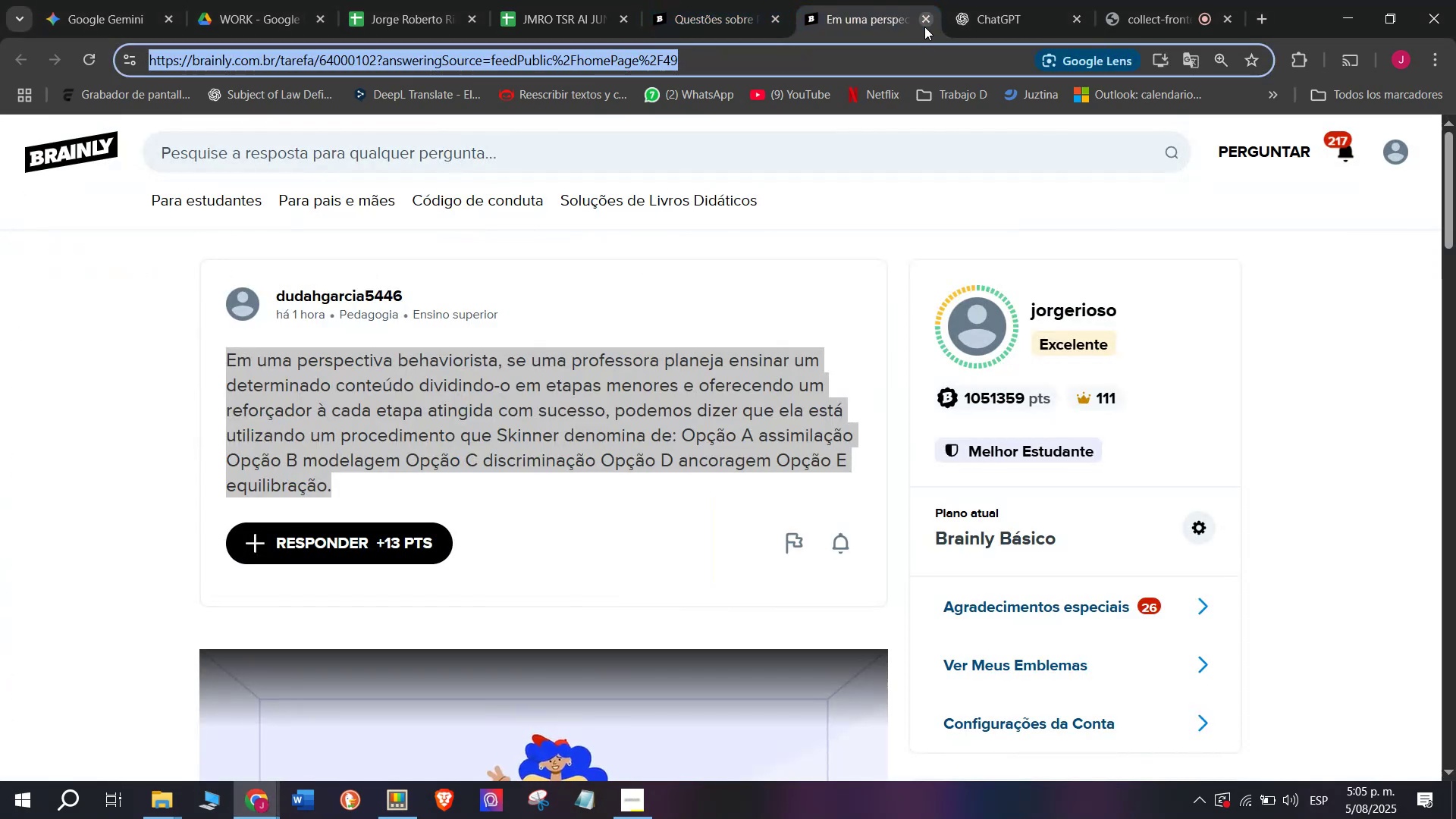 
left_click([898, 0])
 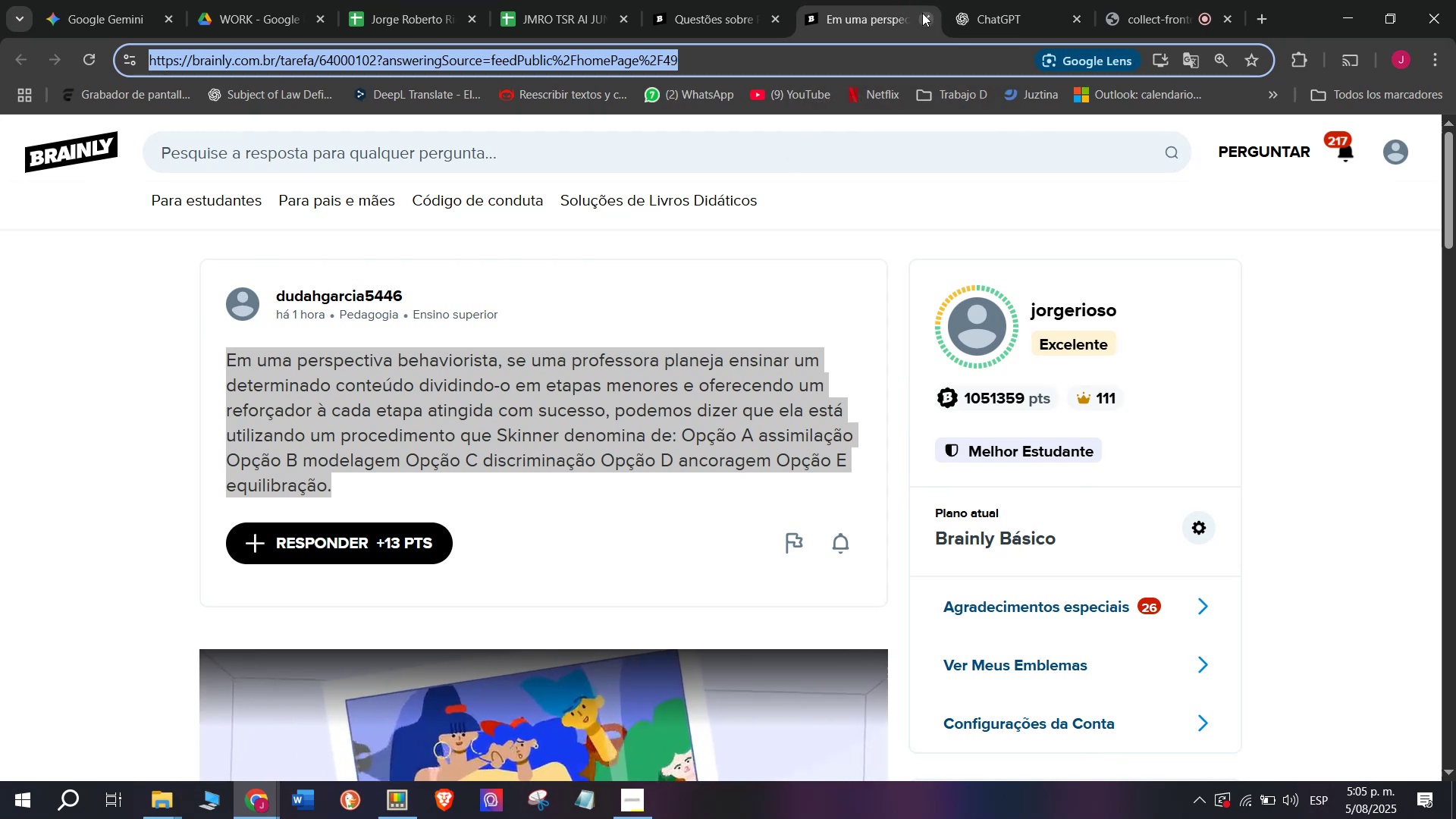 
left_click([901, 0])
 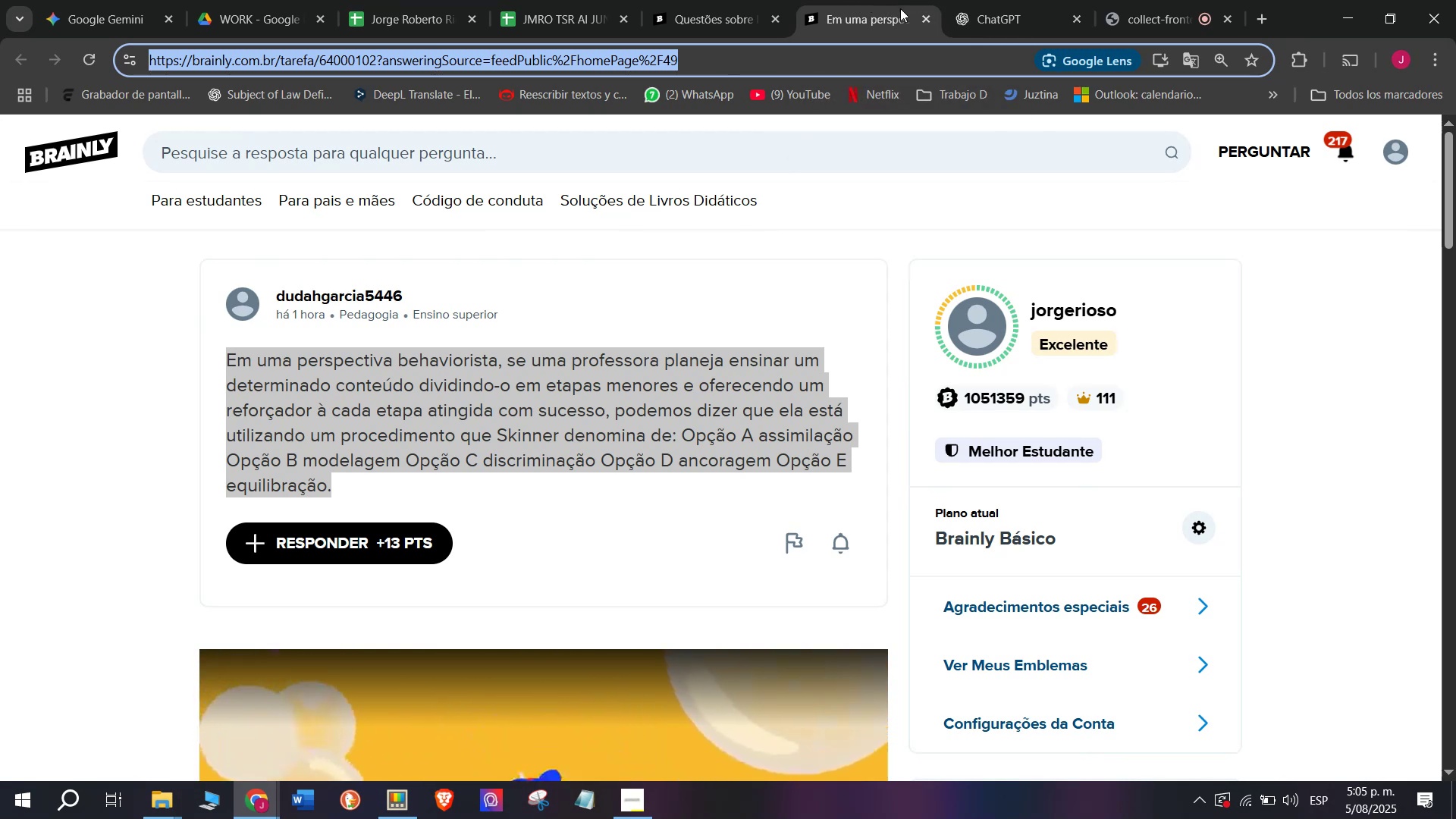 
wait(7.02)
 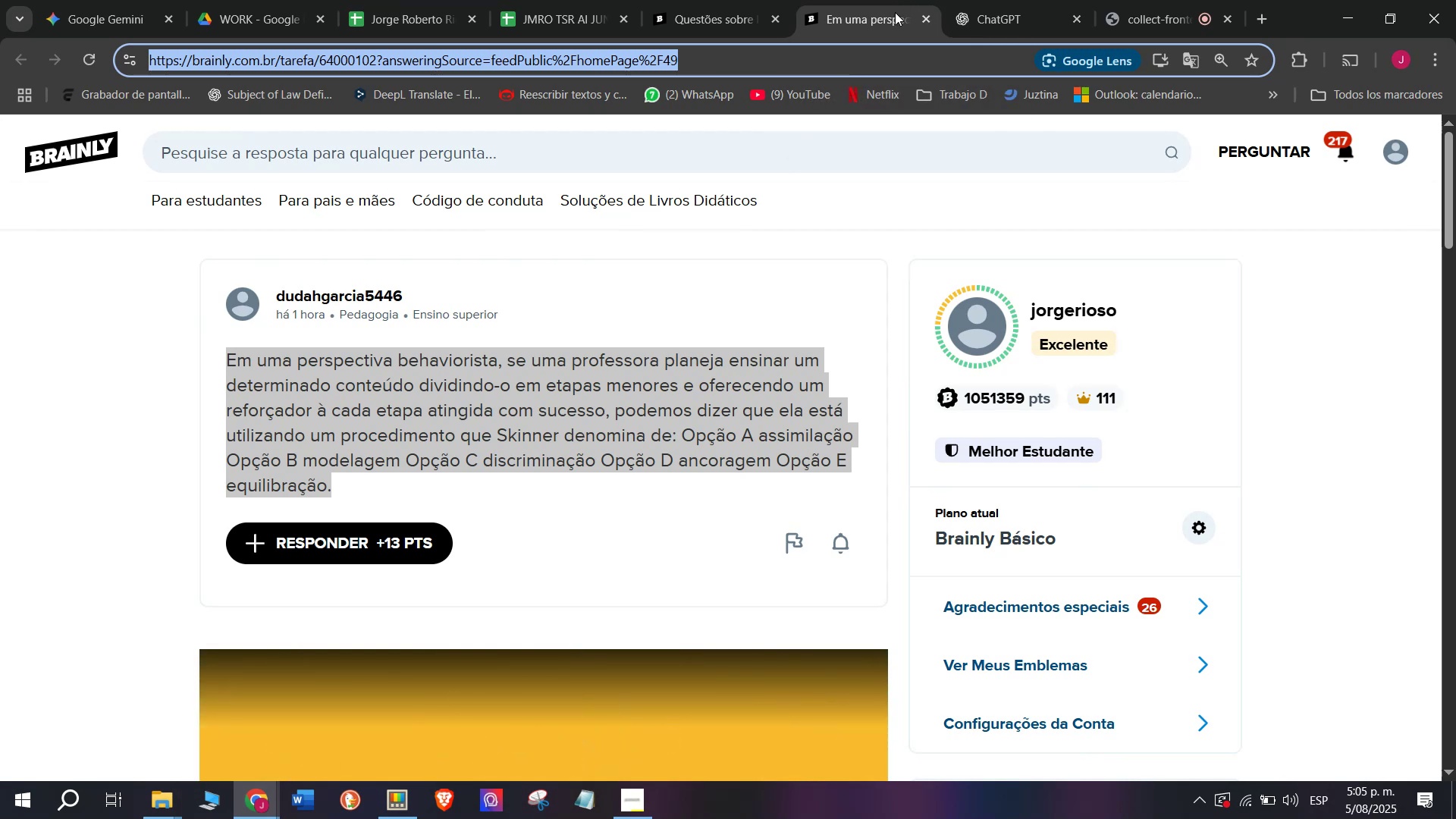 
left_click([893, 0])
 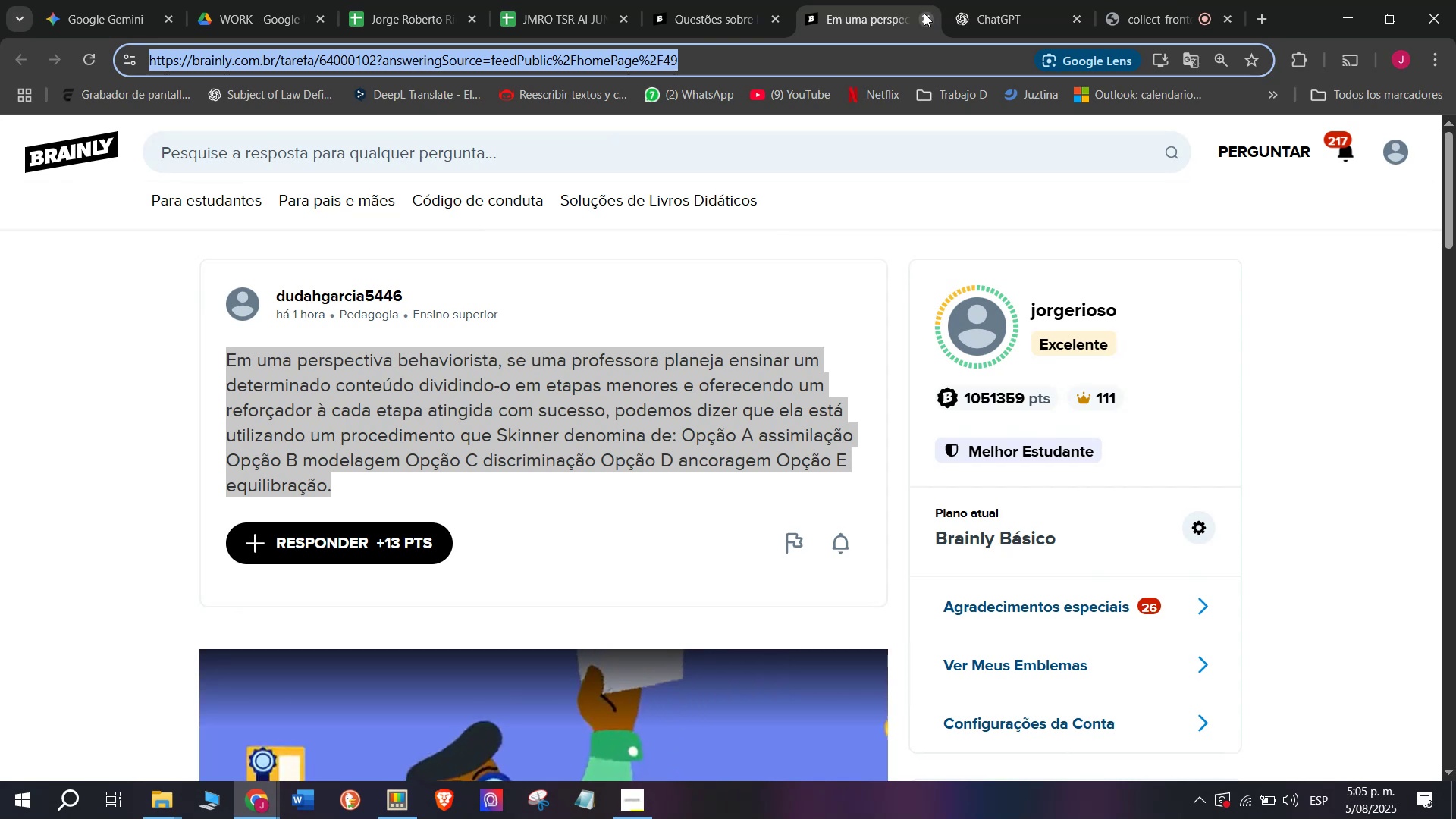 
wait(13.52)
 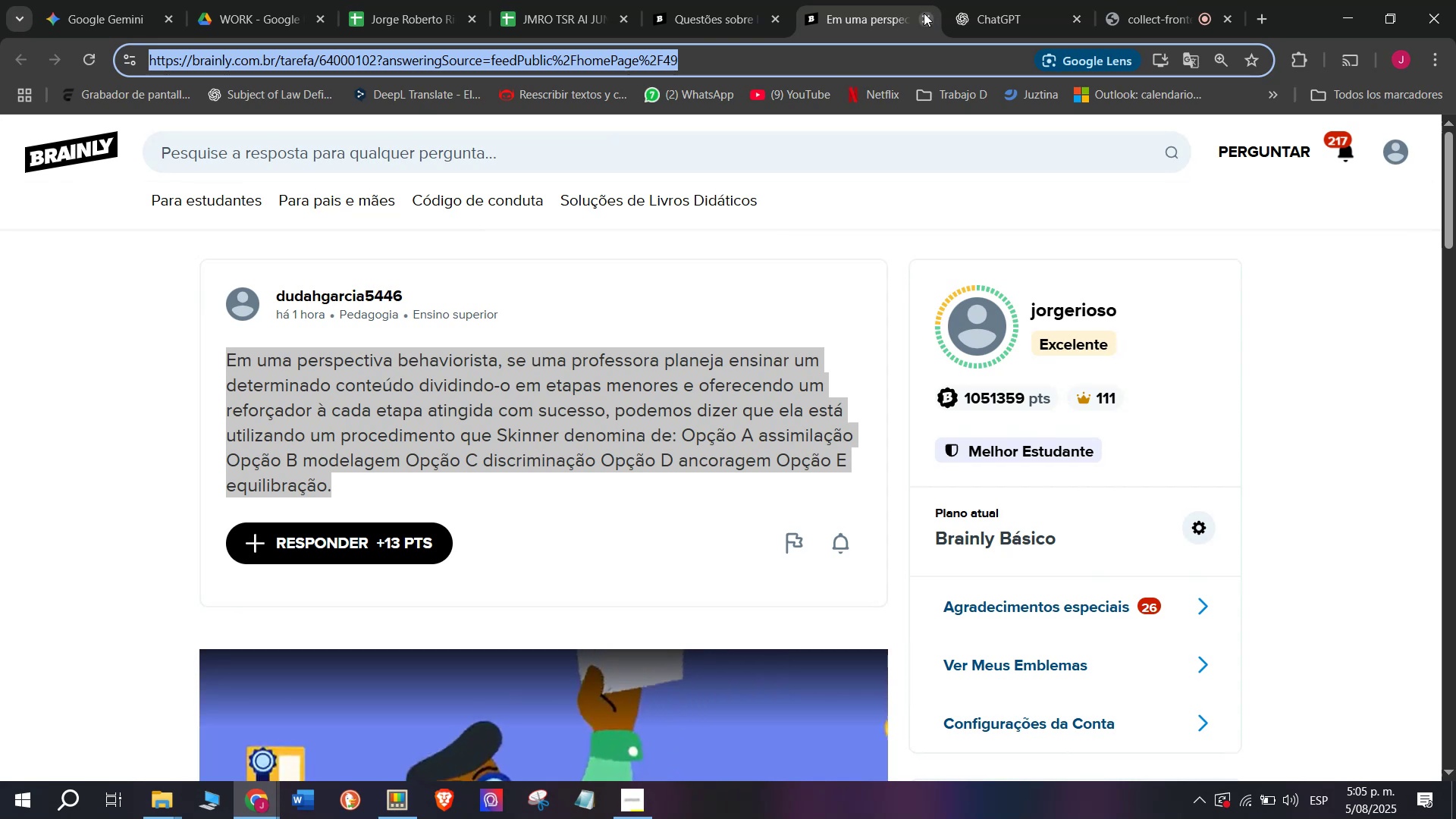 
scroll: coordinate [686, 313], scroll_direction: down, amount: 1.0
 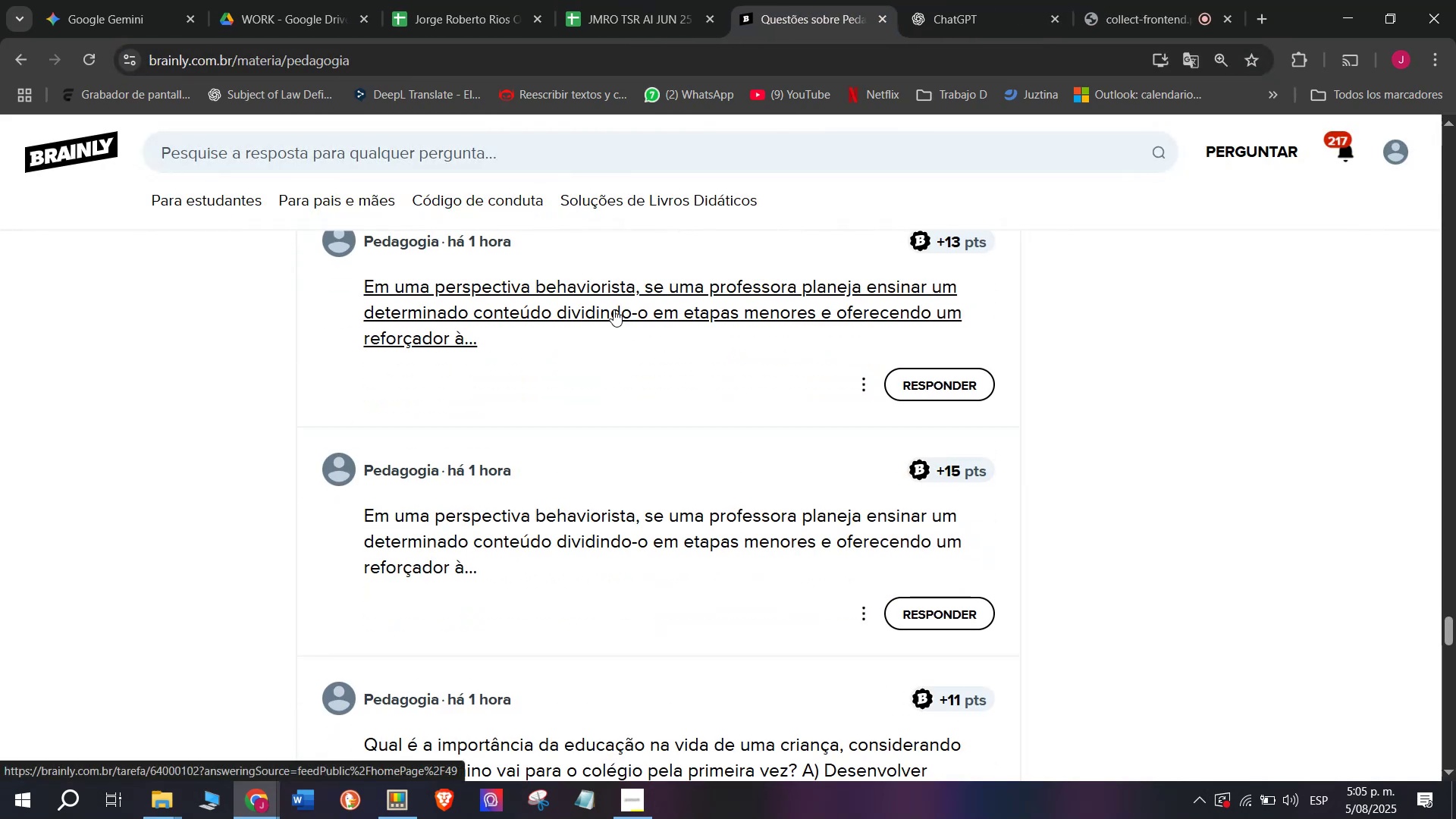 
right_click([613, 309])
 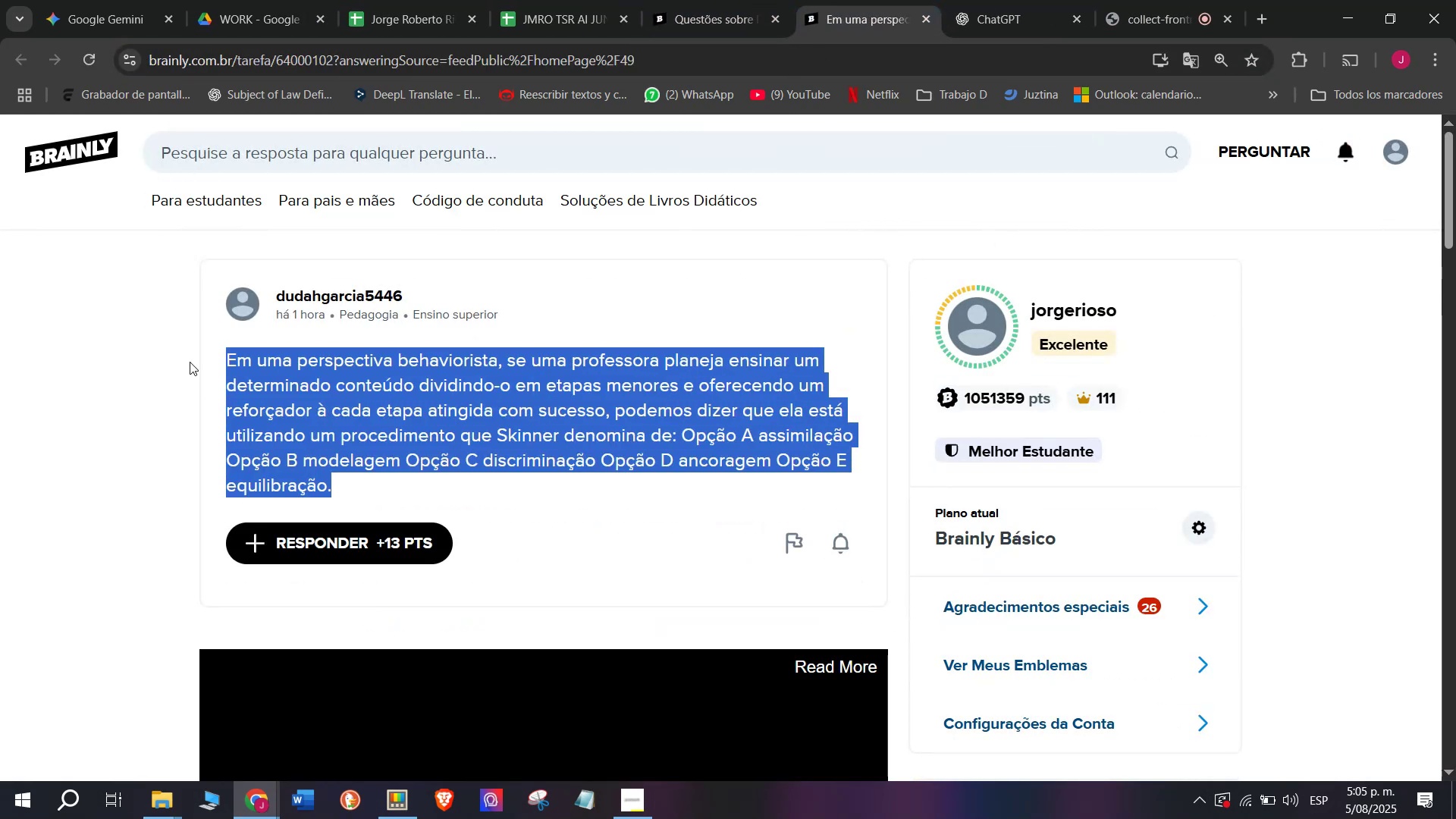 
wait(5.22)
 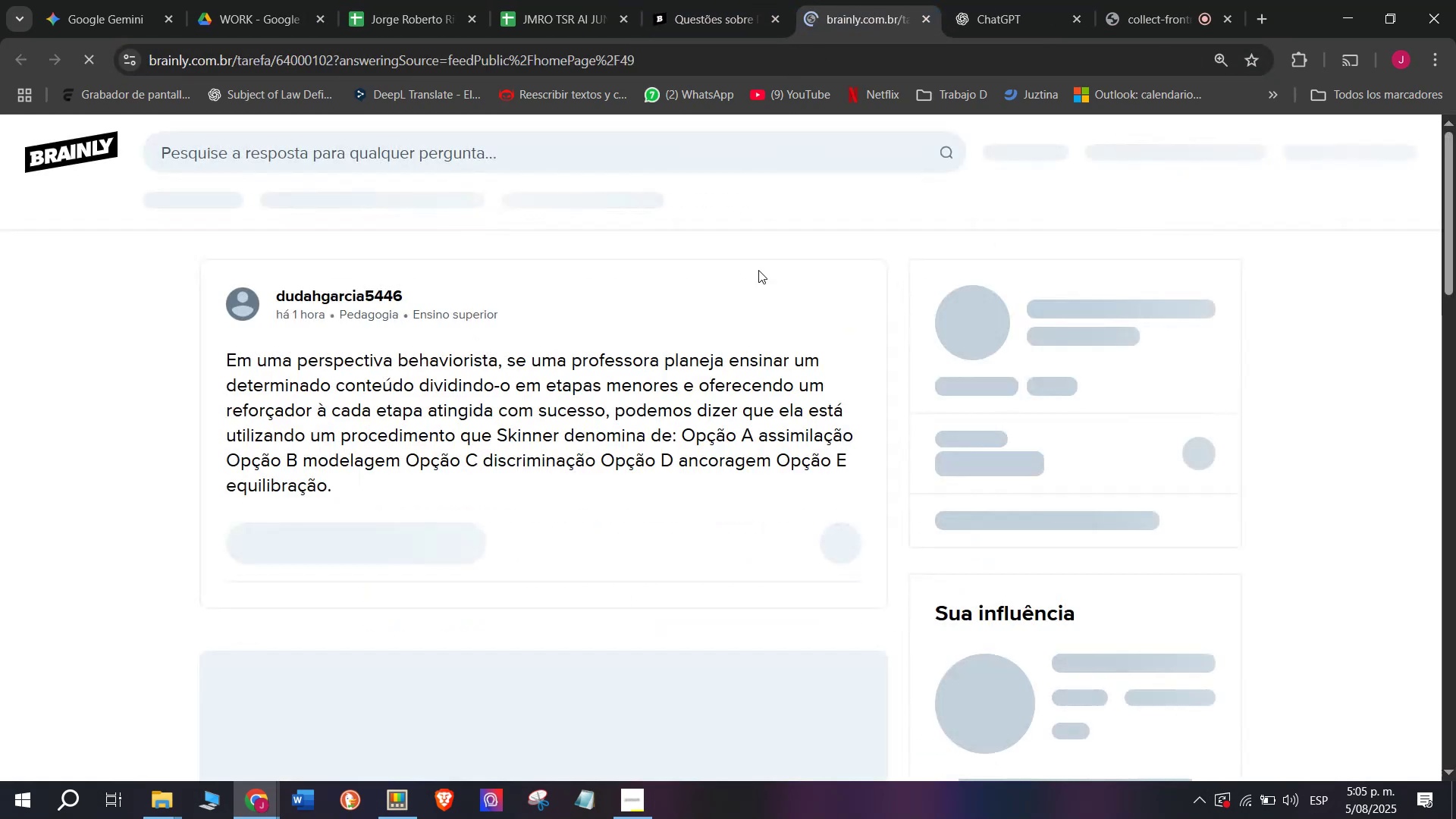 
key(Break)
 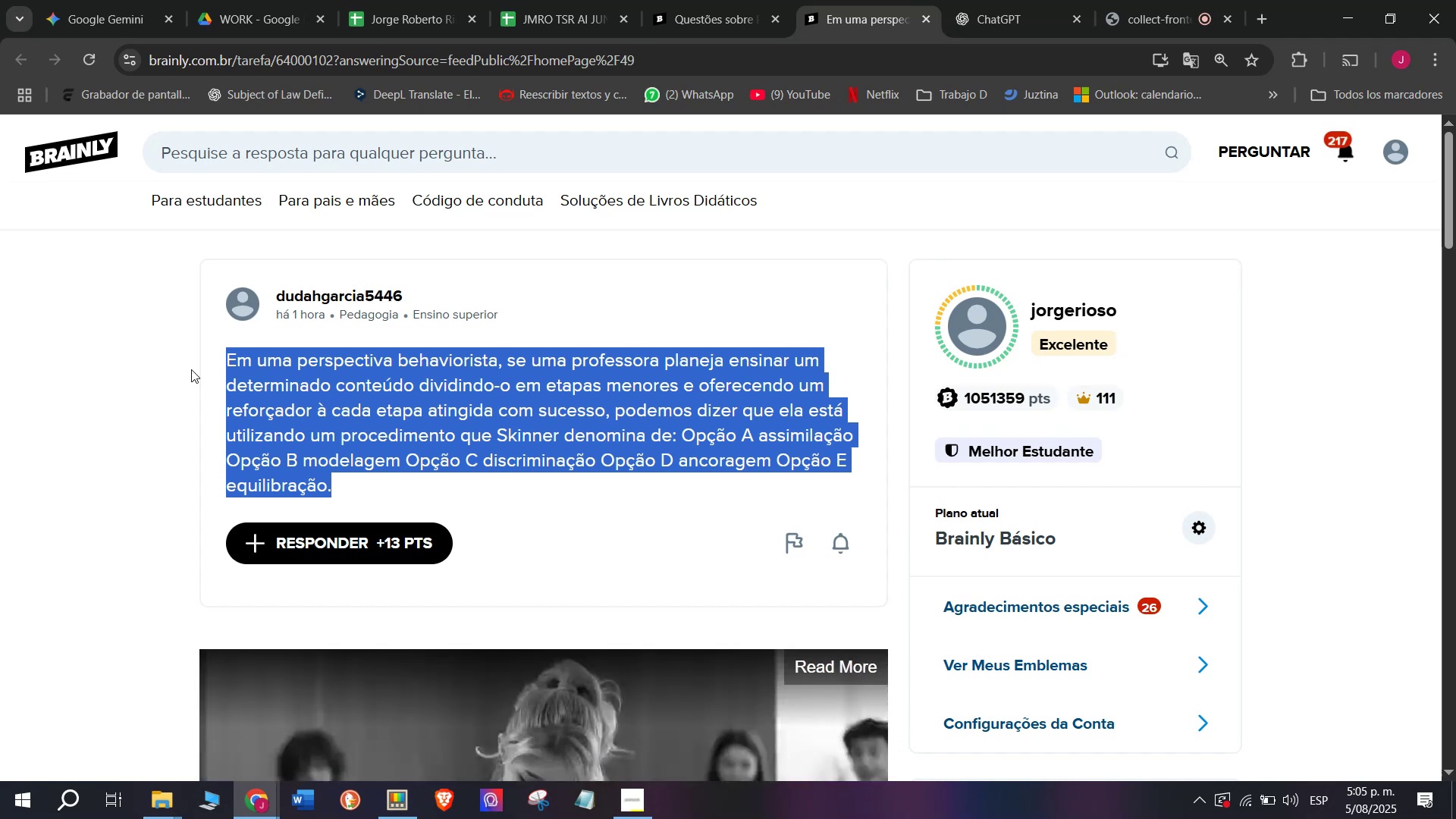 
key(Control+C)
 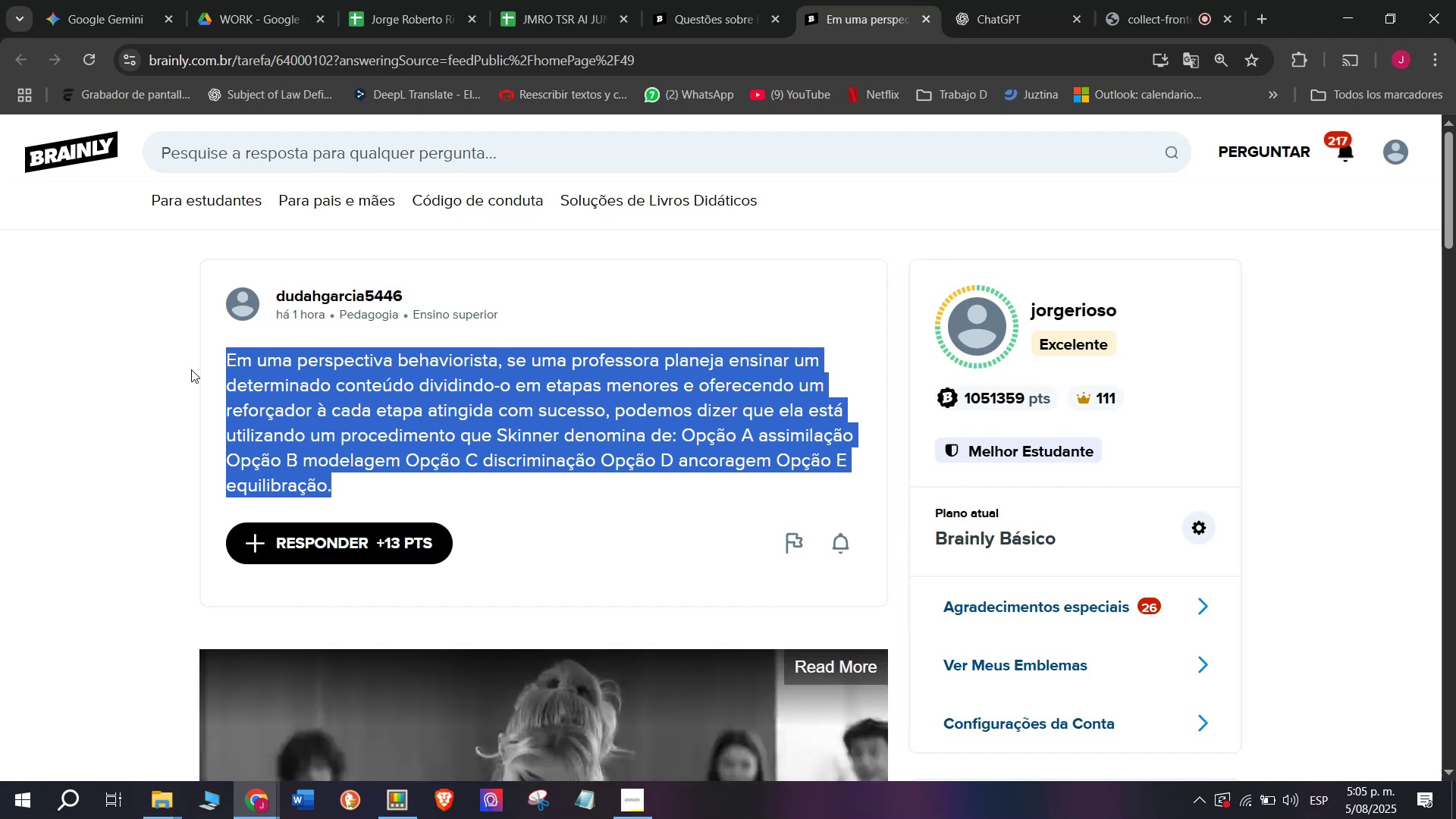 
key(Control+ControlLeft)
 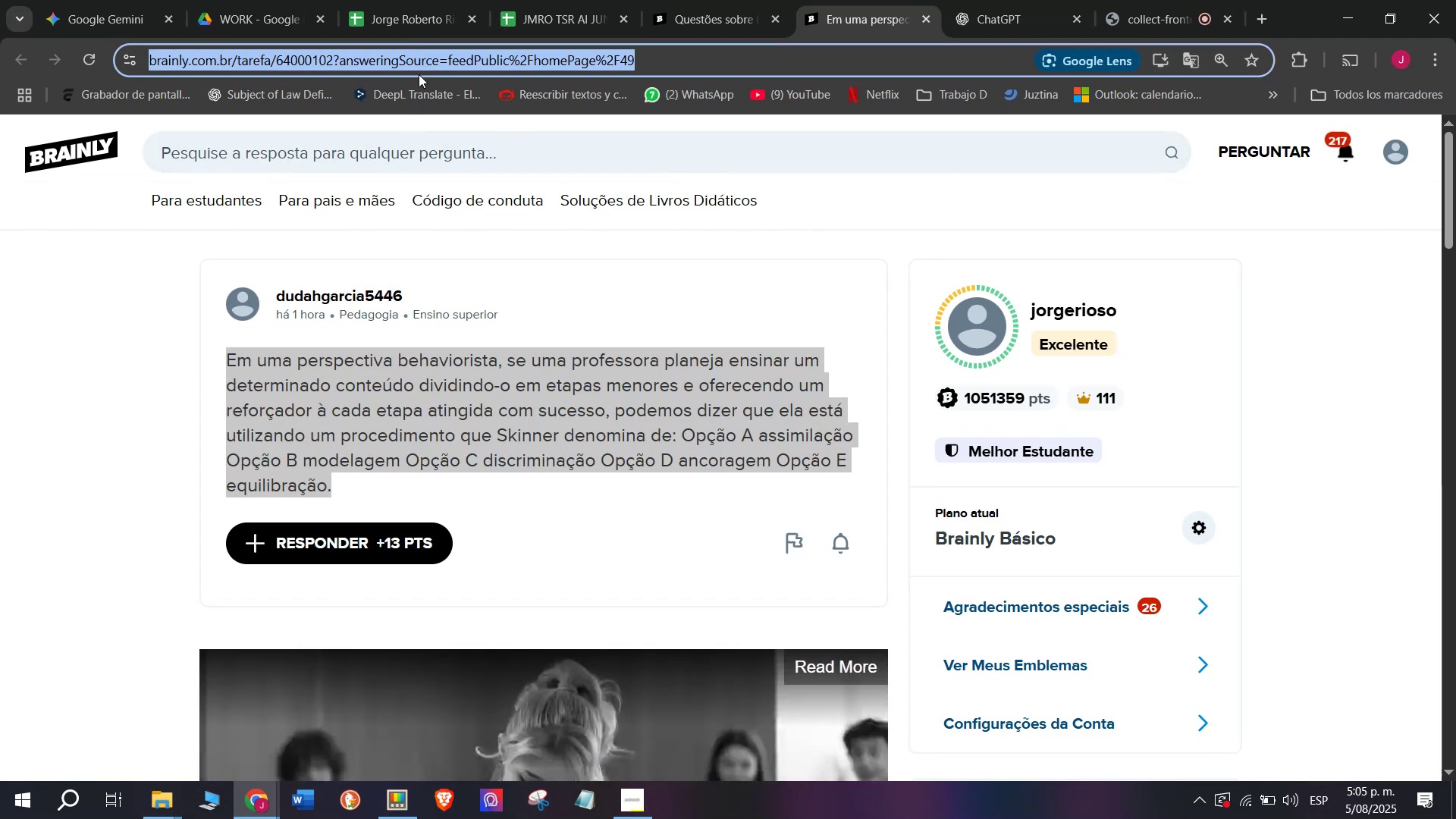 
key(Break)
 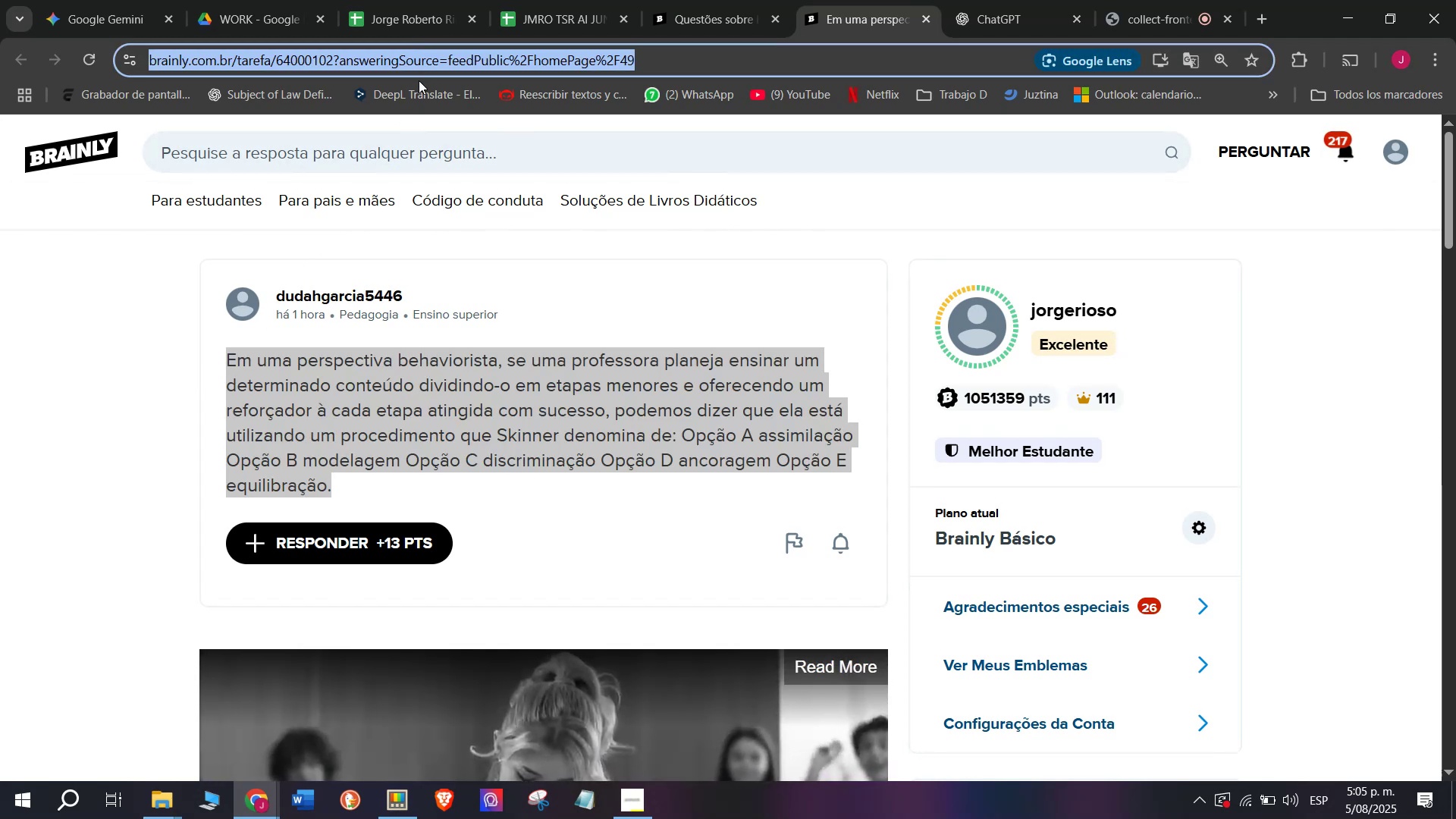 
key(Control+ControlLeft)
 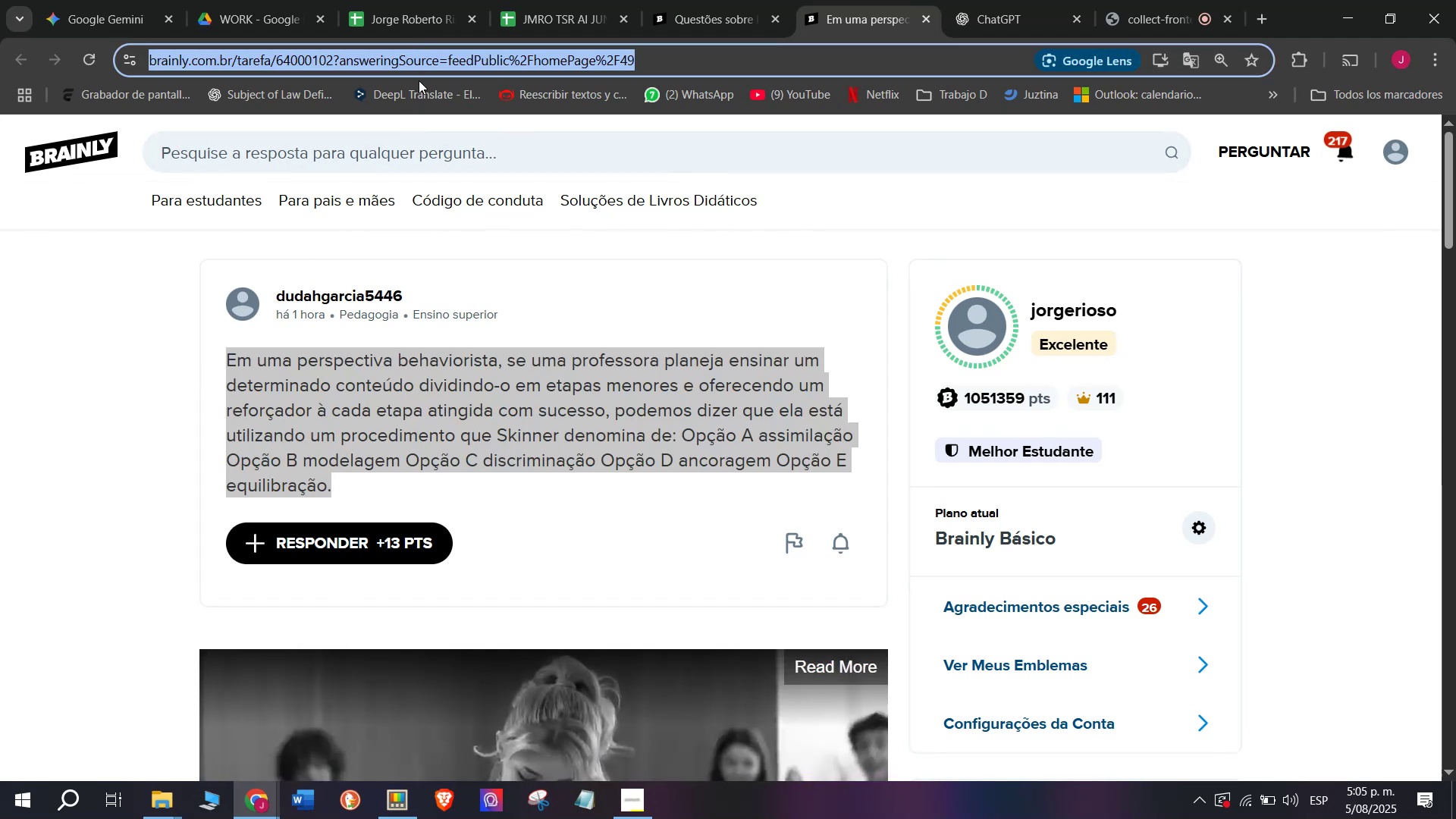 
key(Control+C)
 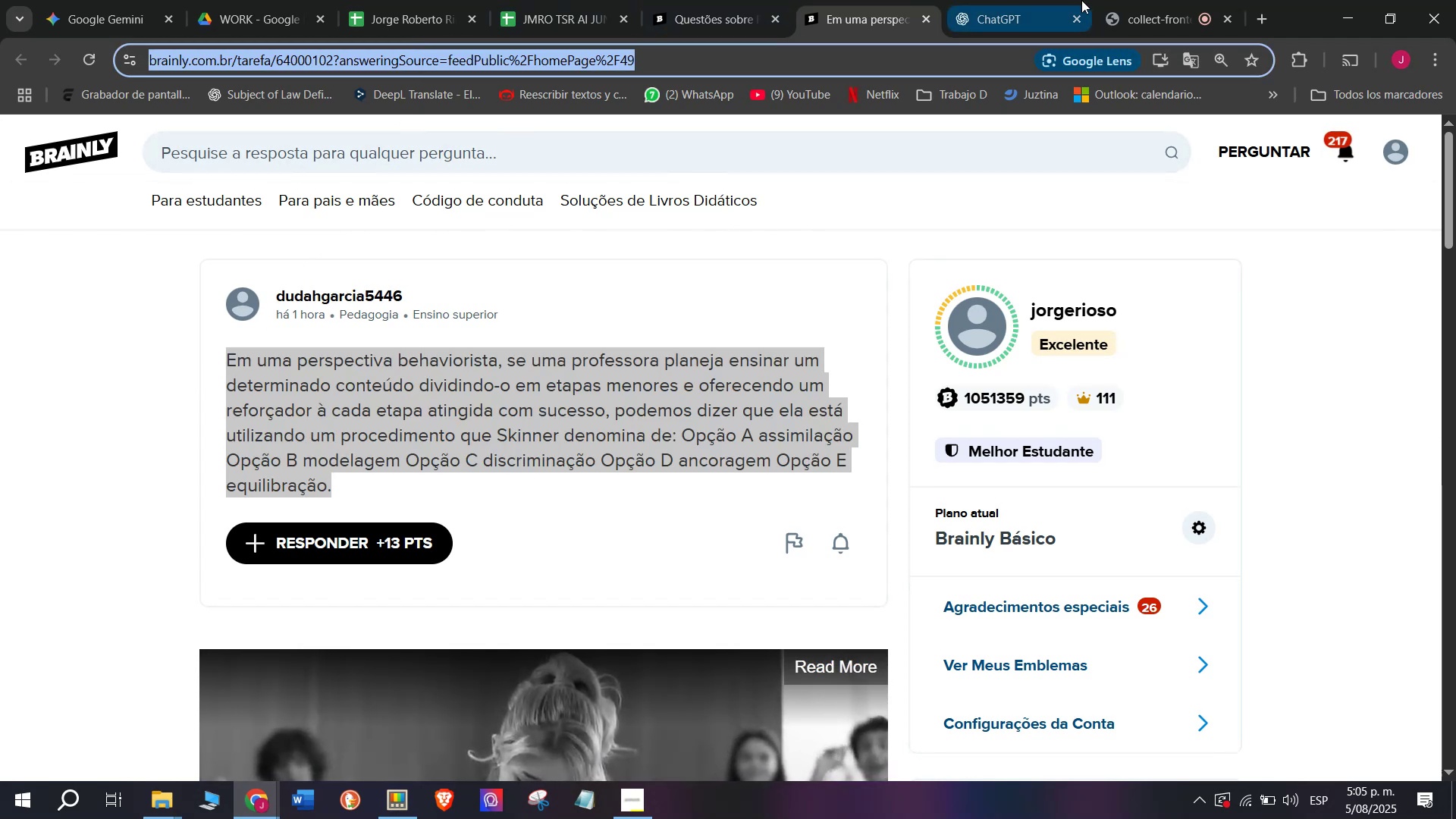 
left_click([1133, 0])
 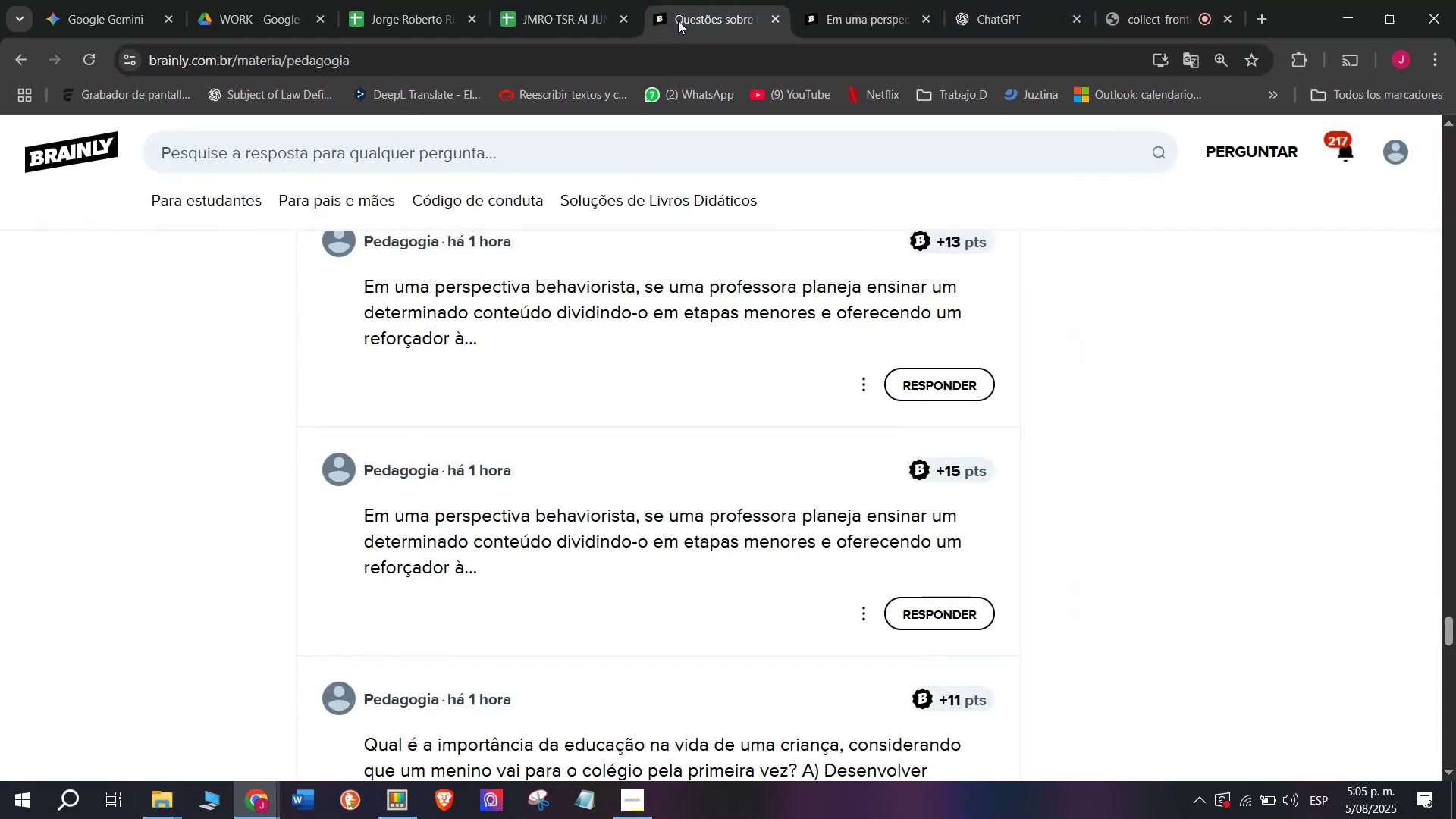 
left_click([871, 0])
 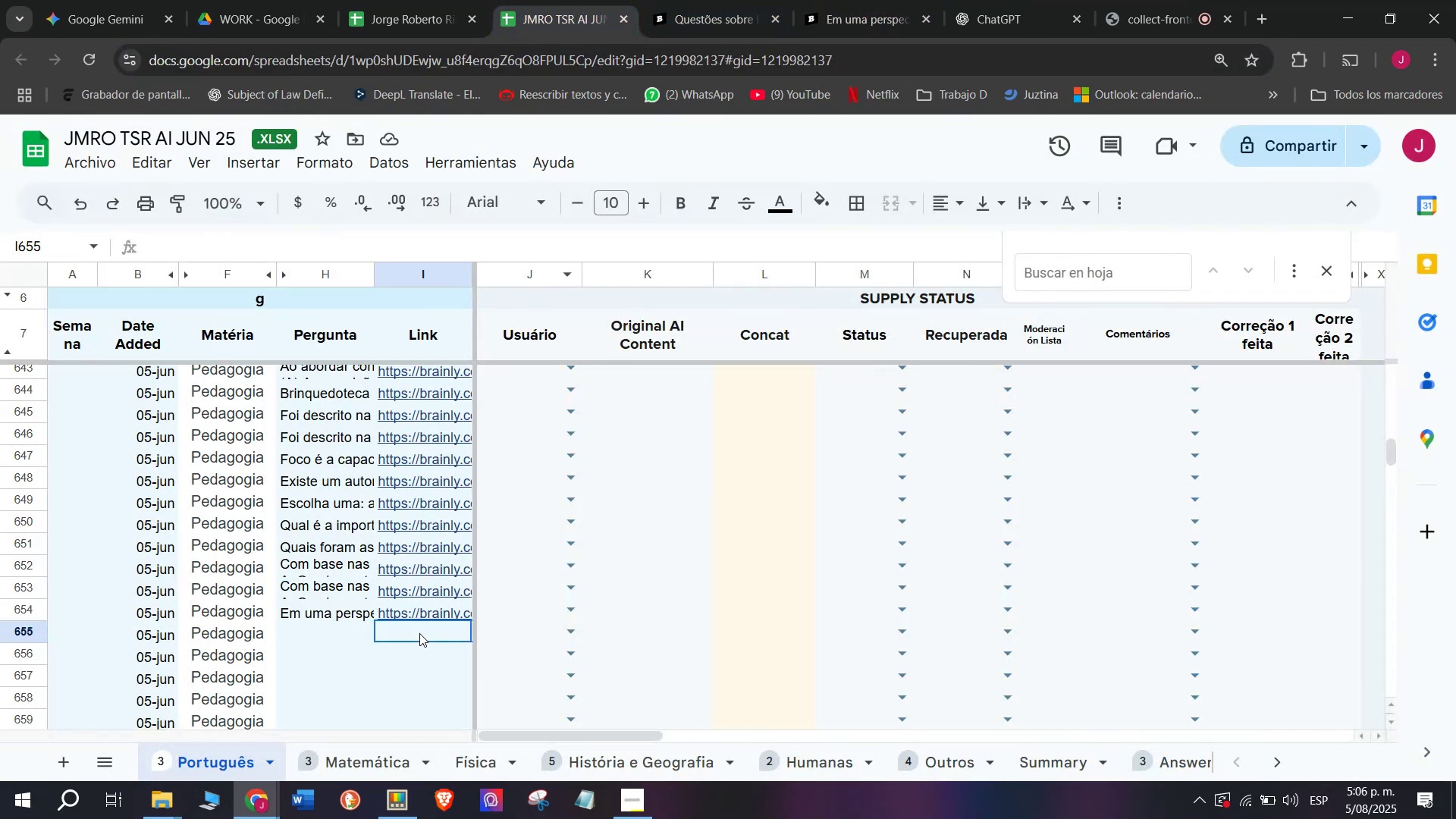 
left_click([419, 629])
 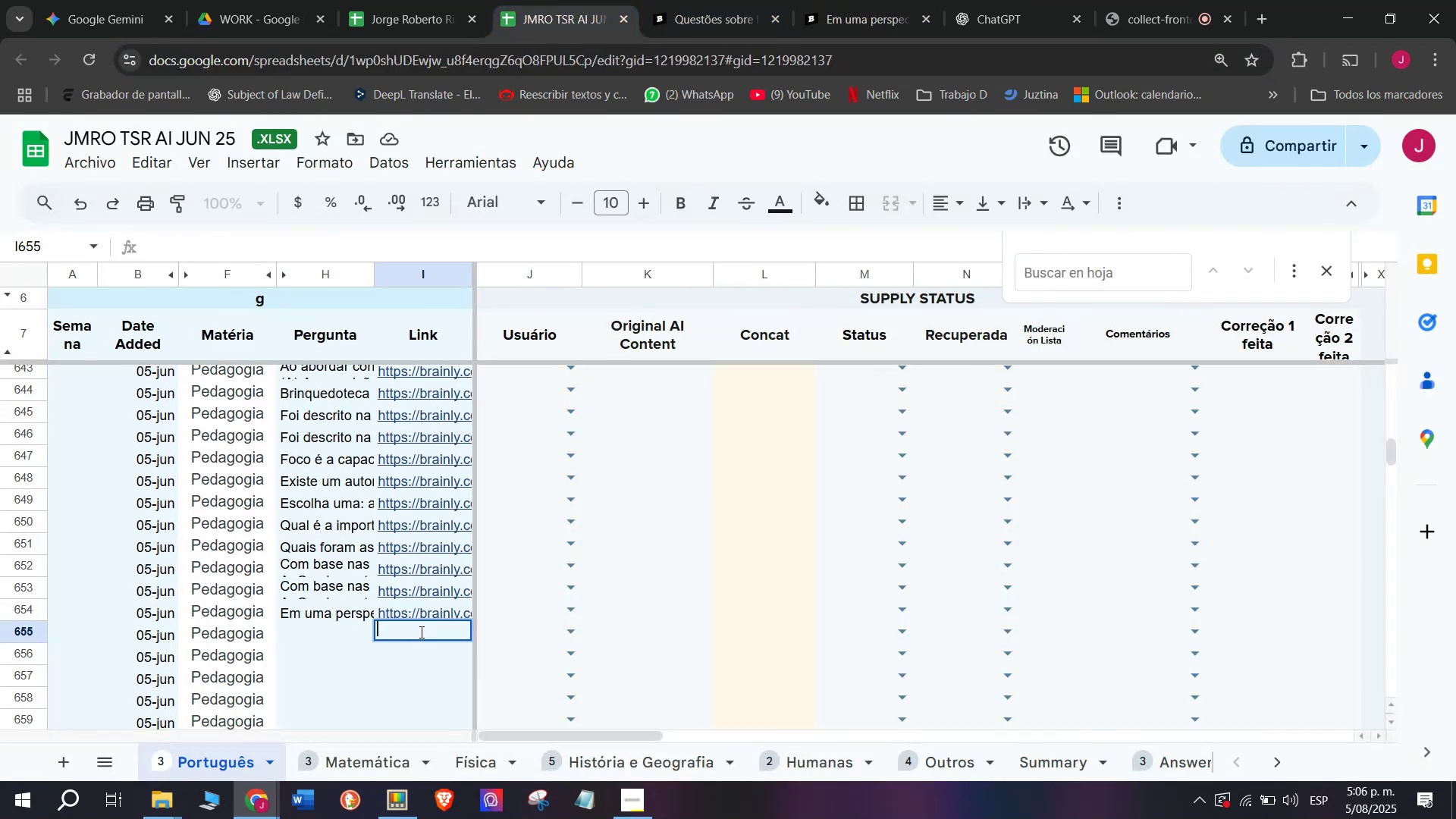 
key(Control+ControlLeft)
 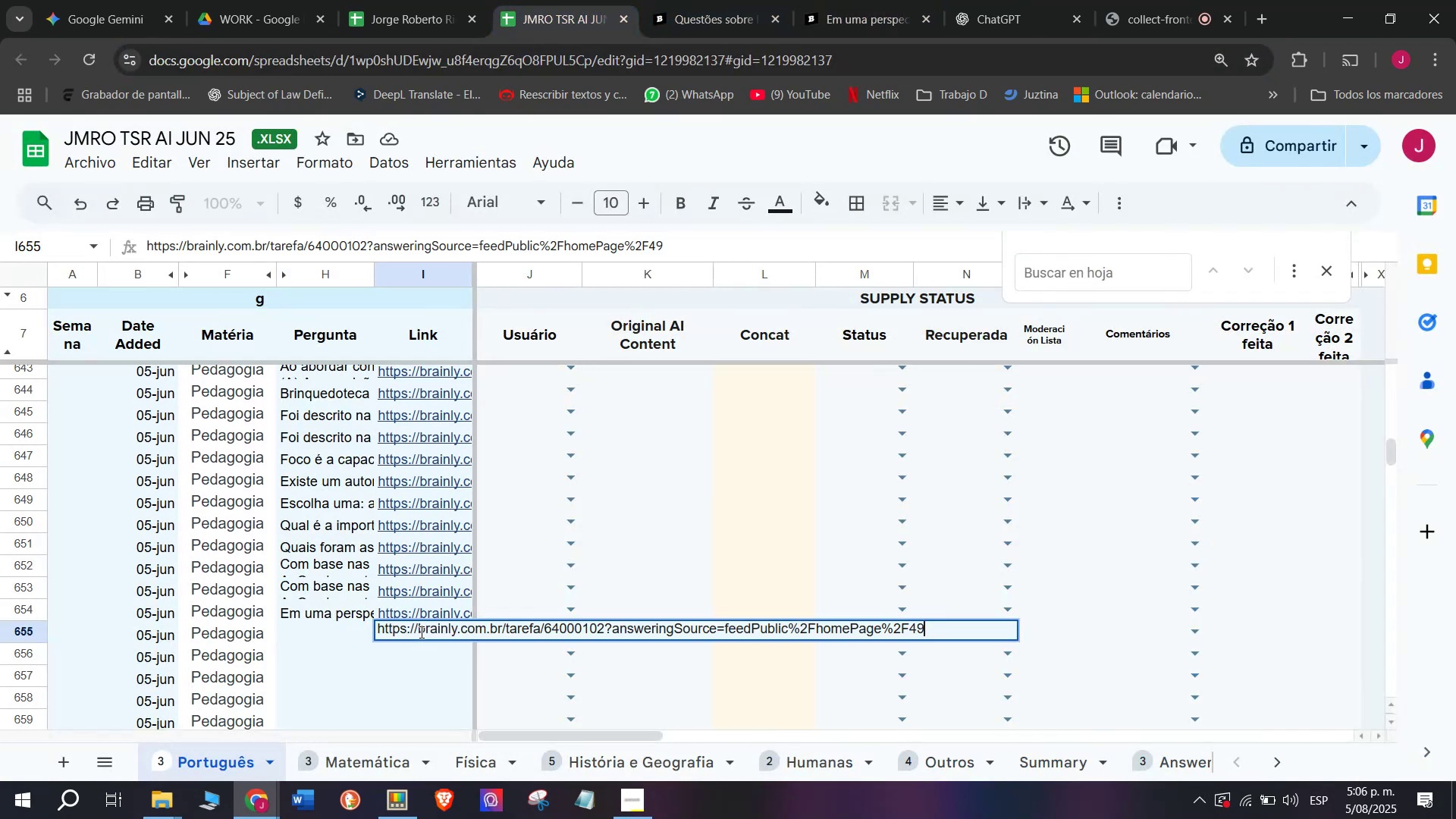 
key(Z)
 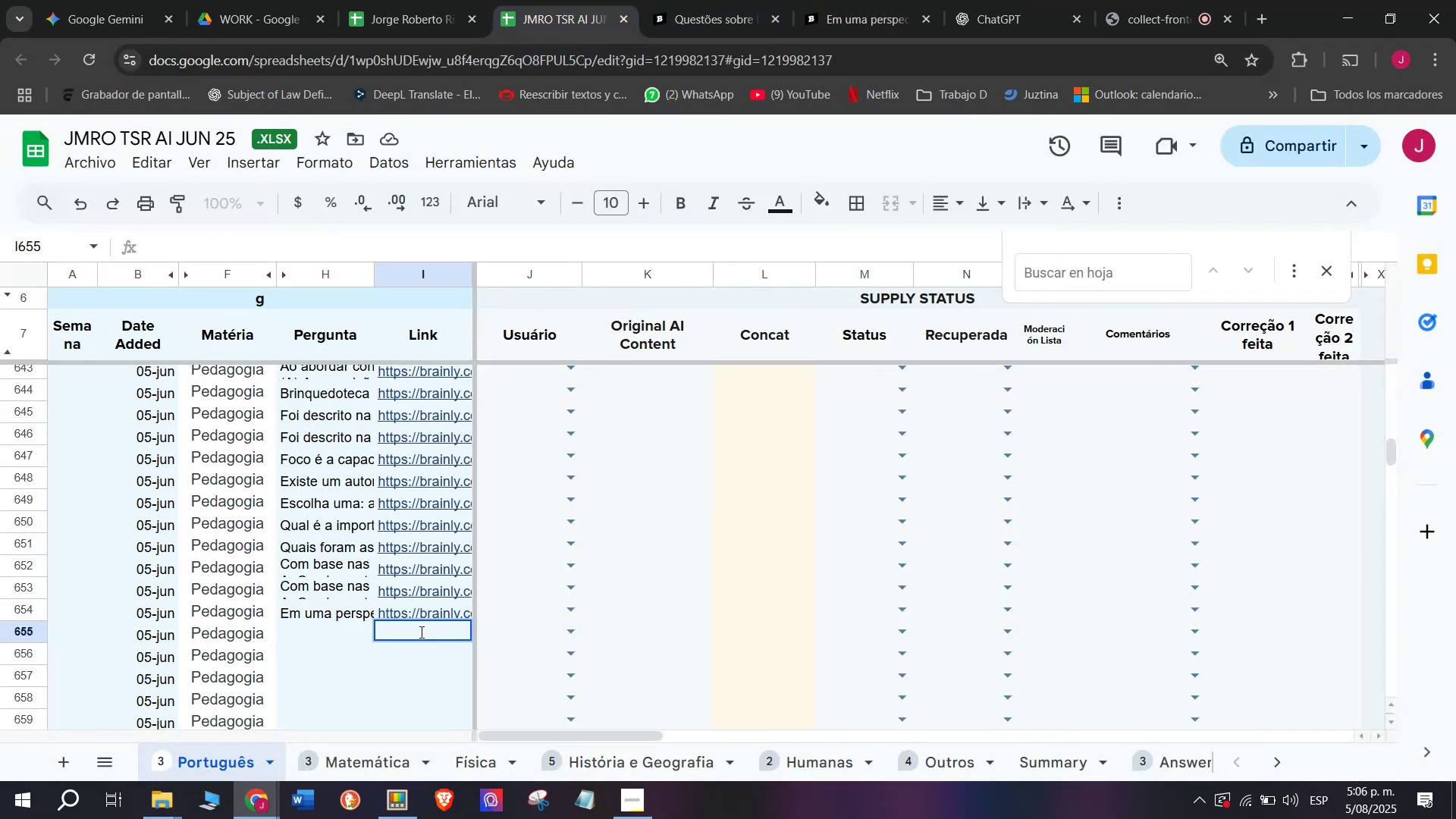 
key(Control+V)
 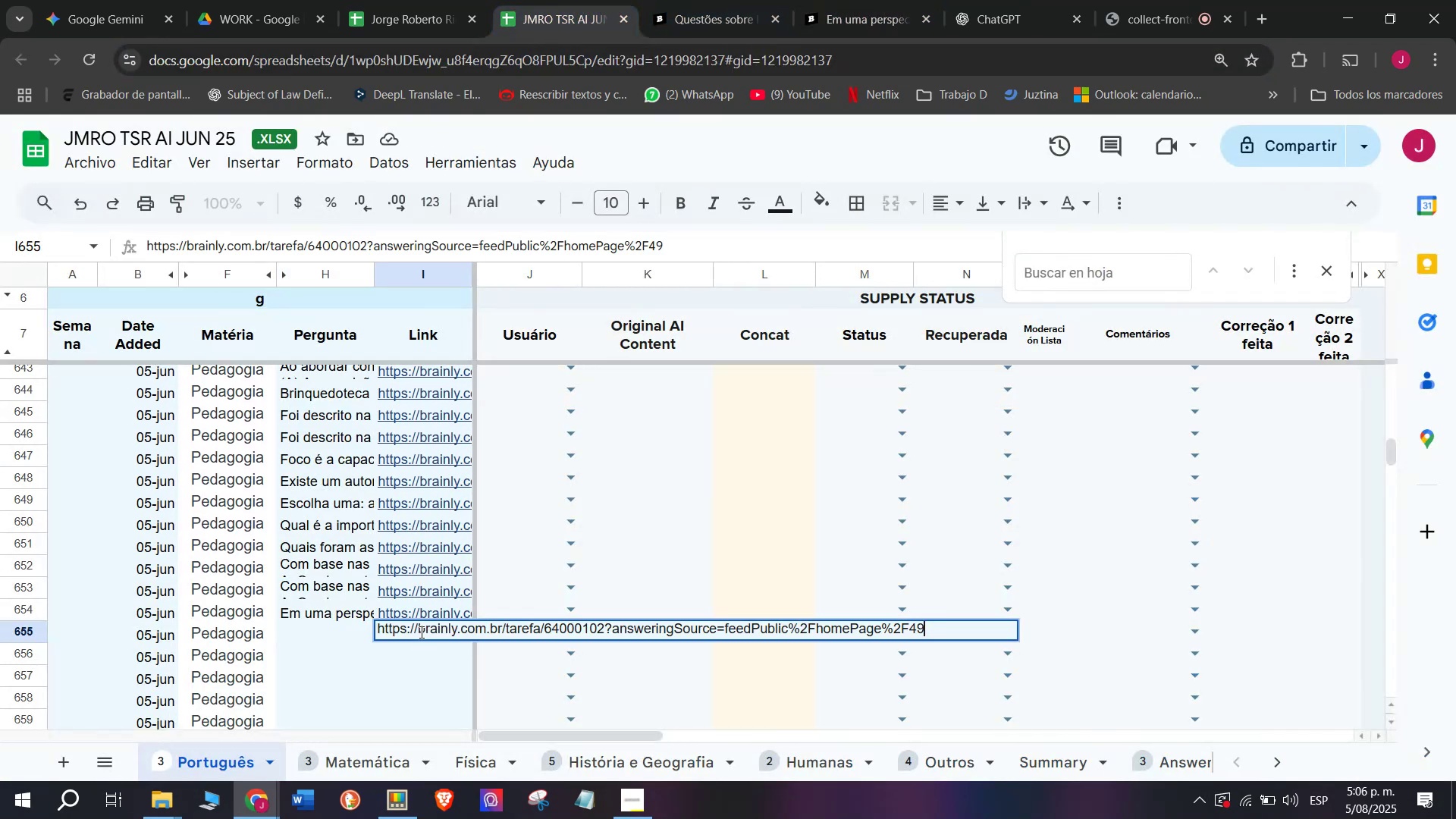 
key(Enter)
 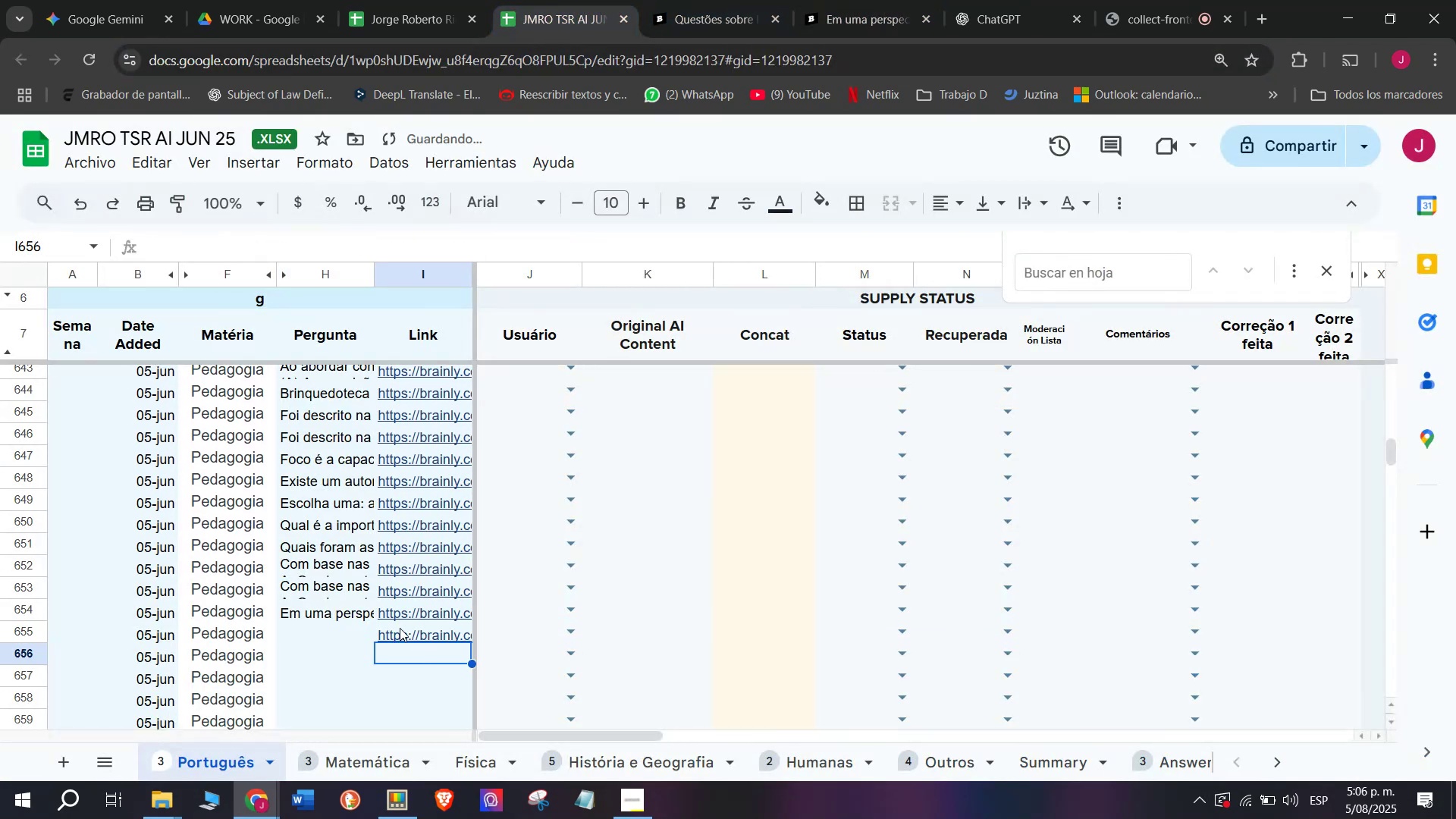 
left_click([344, 629])
 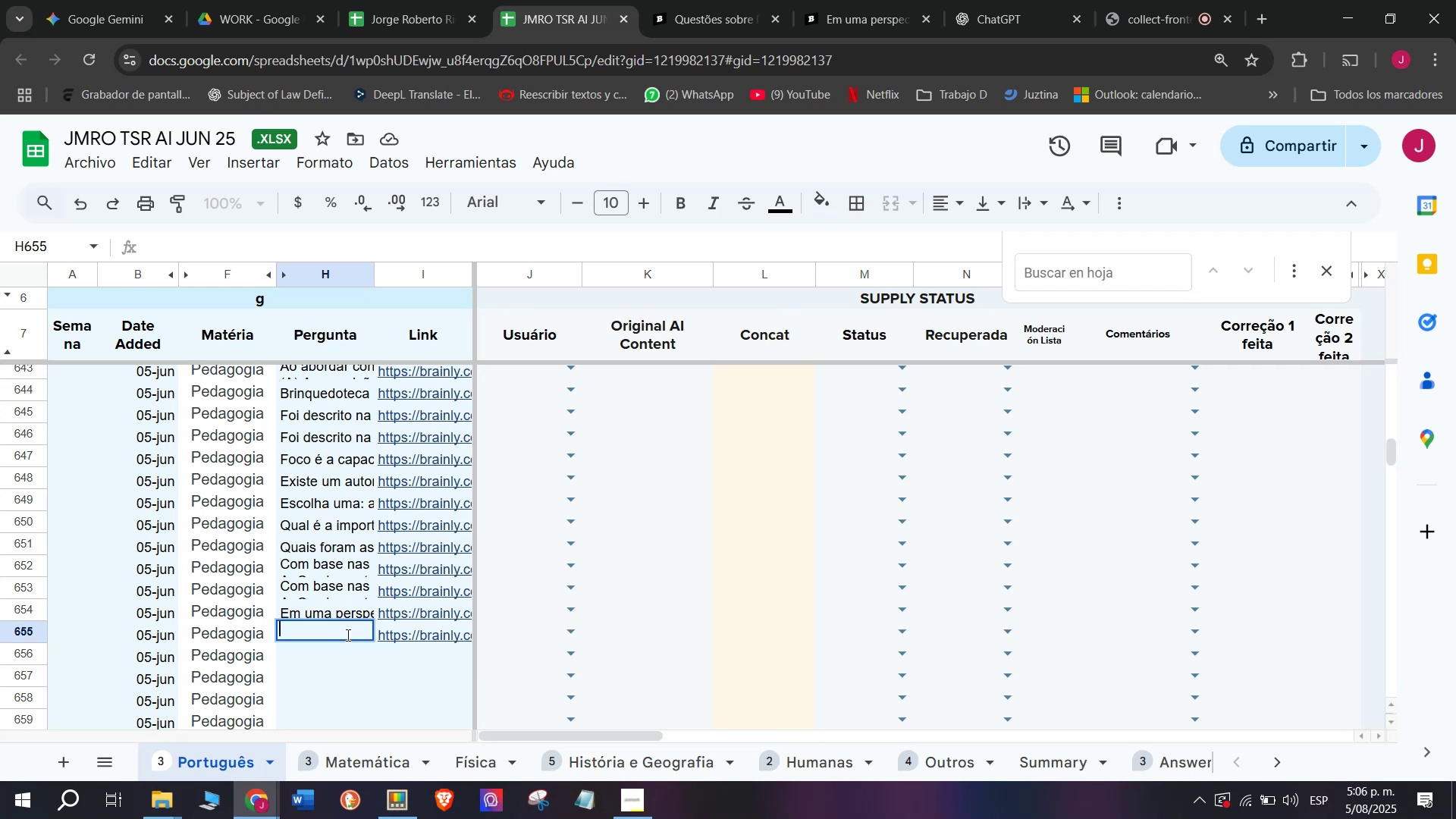 
wait(6.07)
 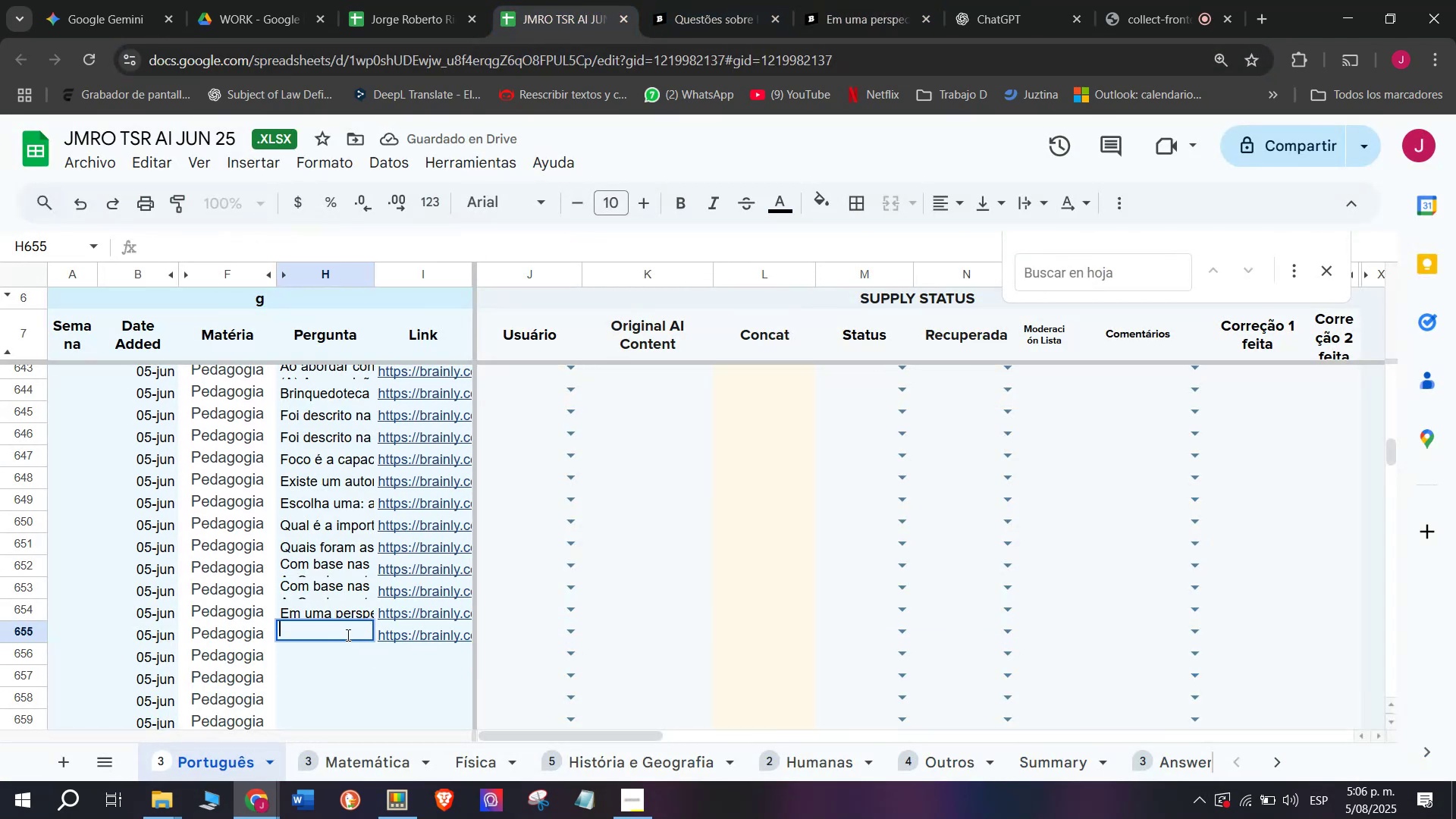 
key(Meta+MetaLeft)
 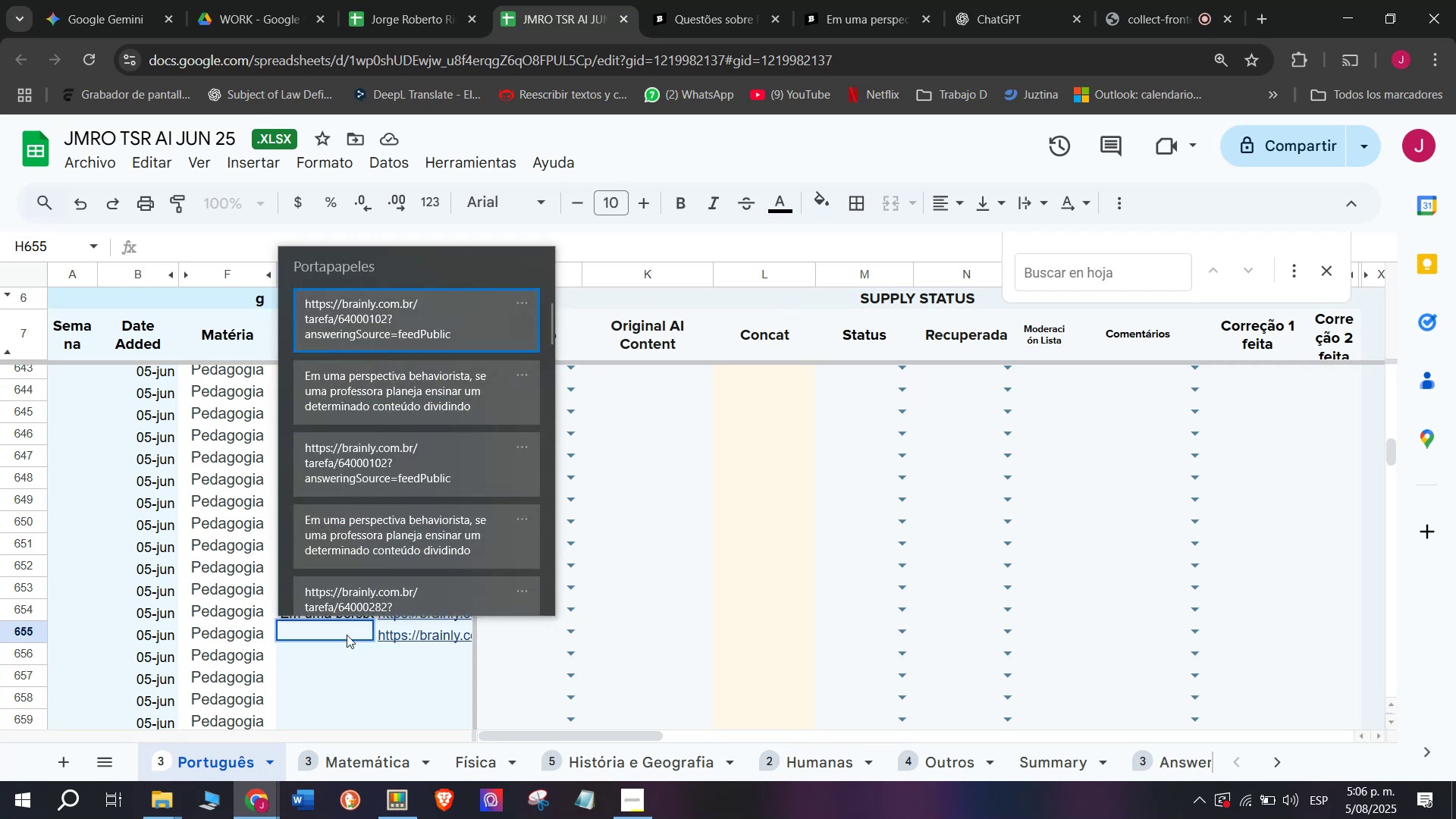 
key(C)
 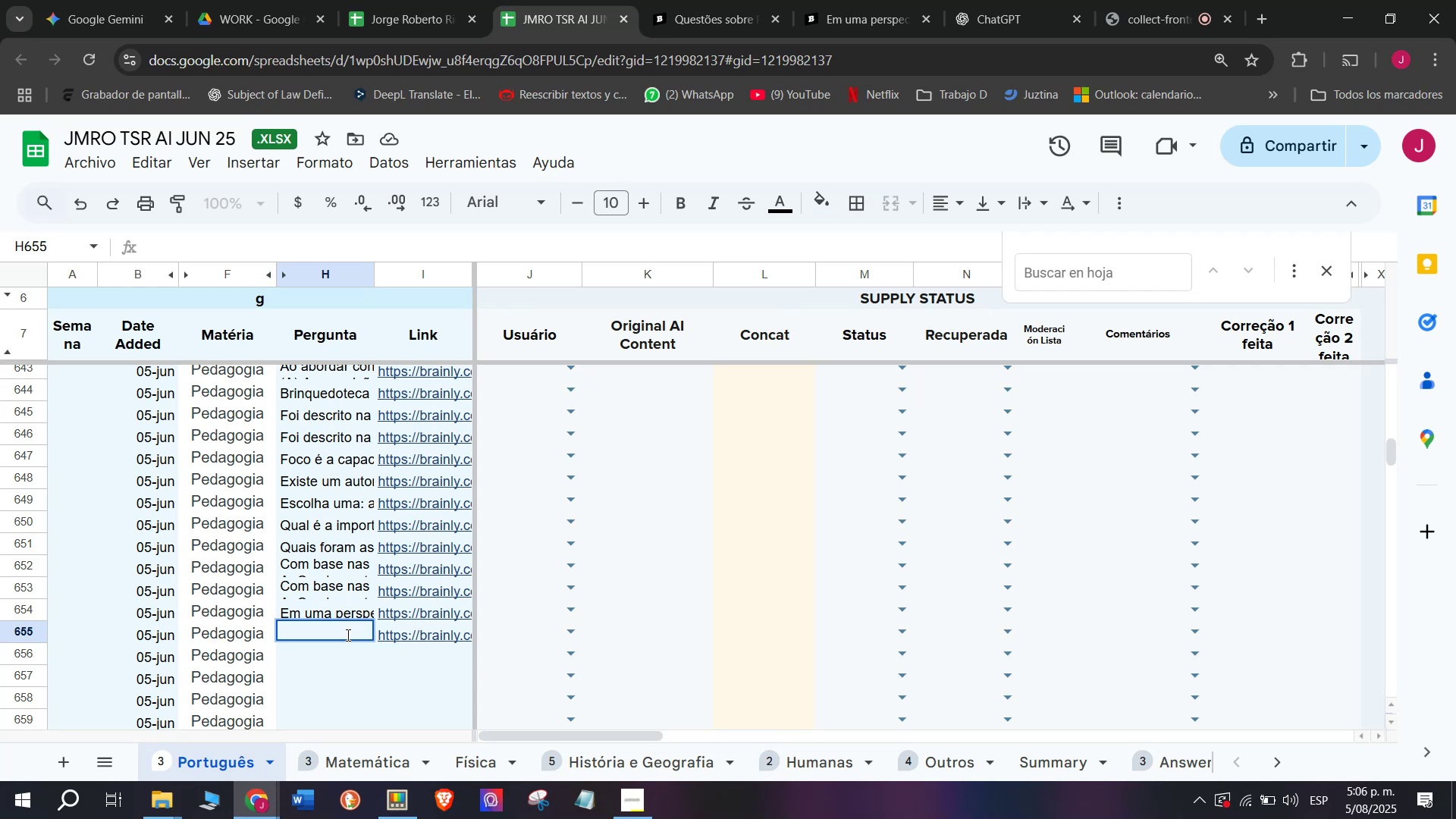 
key(Meta+V)
 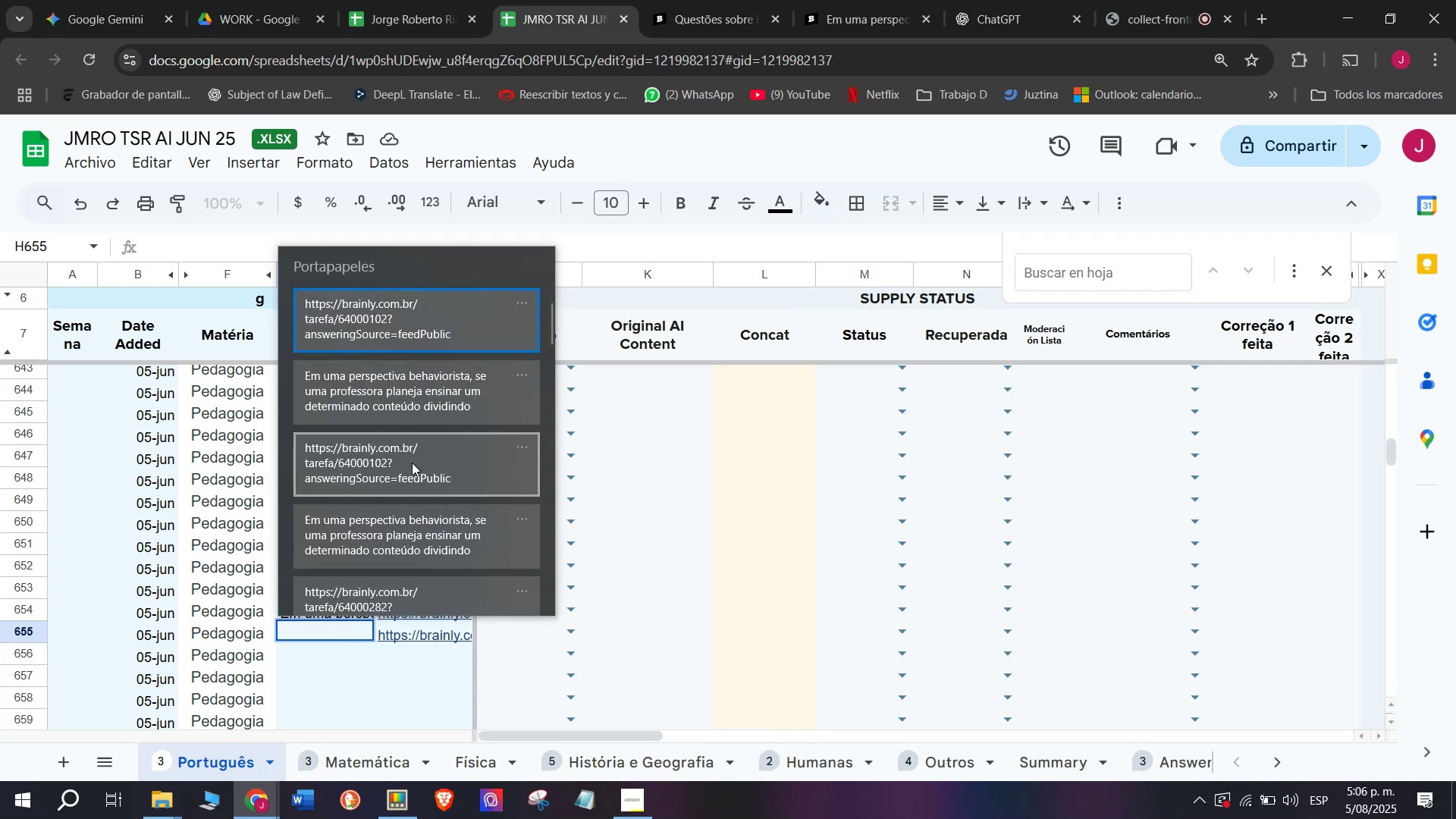 
key(Control+ControlLeft)
 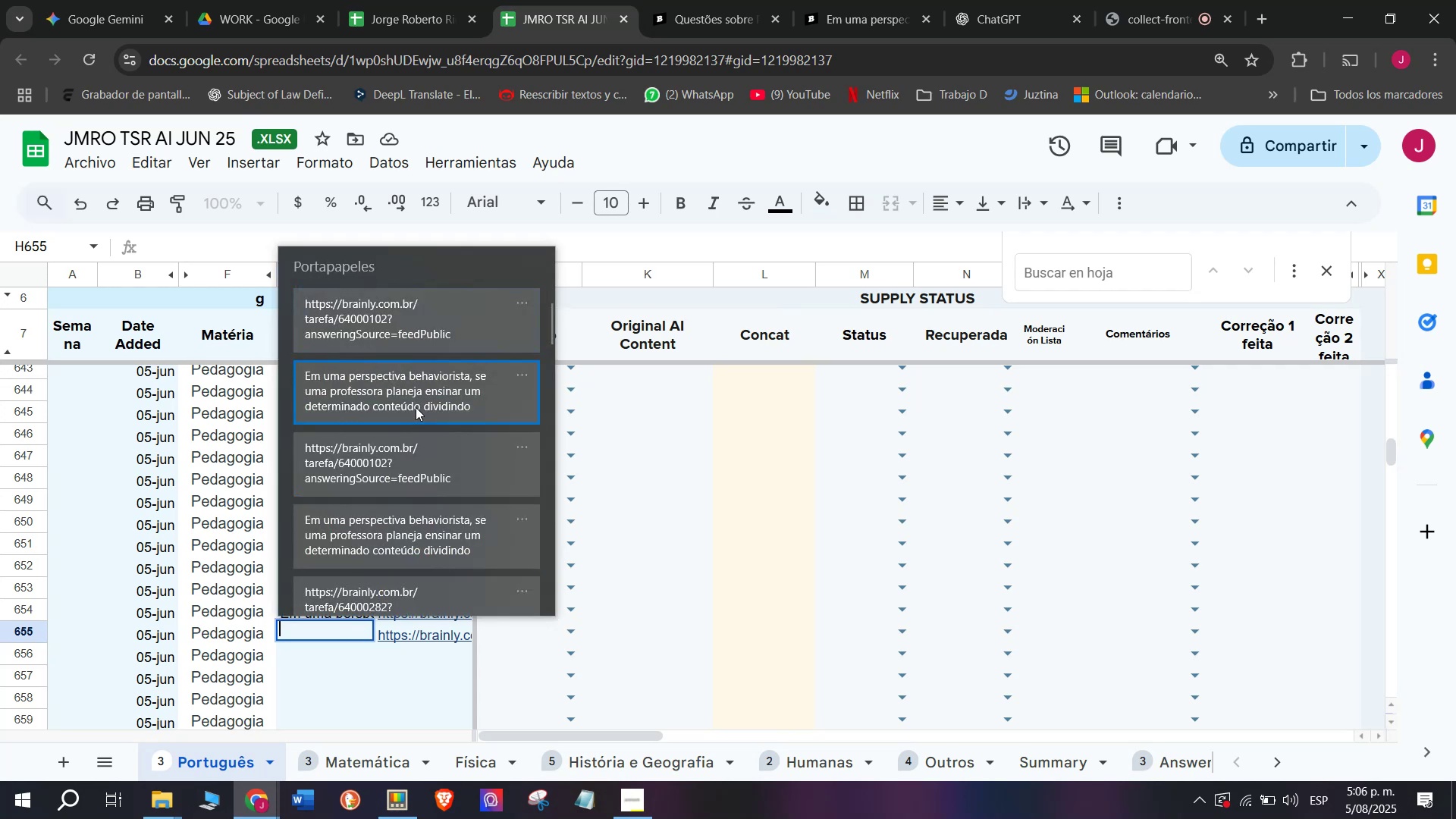 
key(Control+V)
 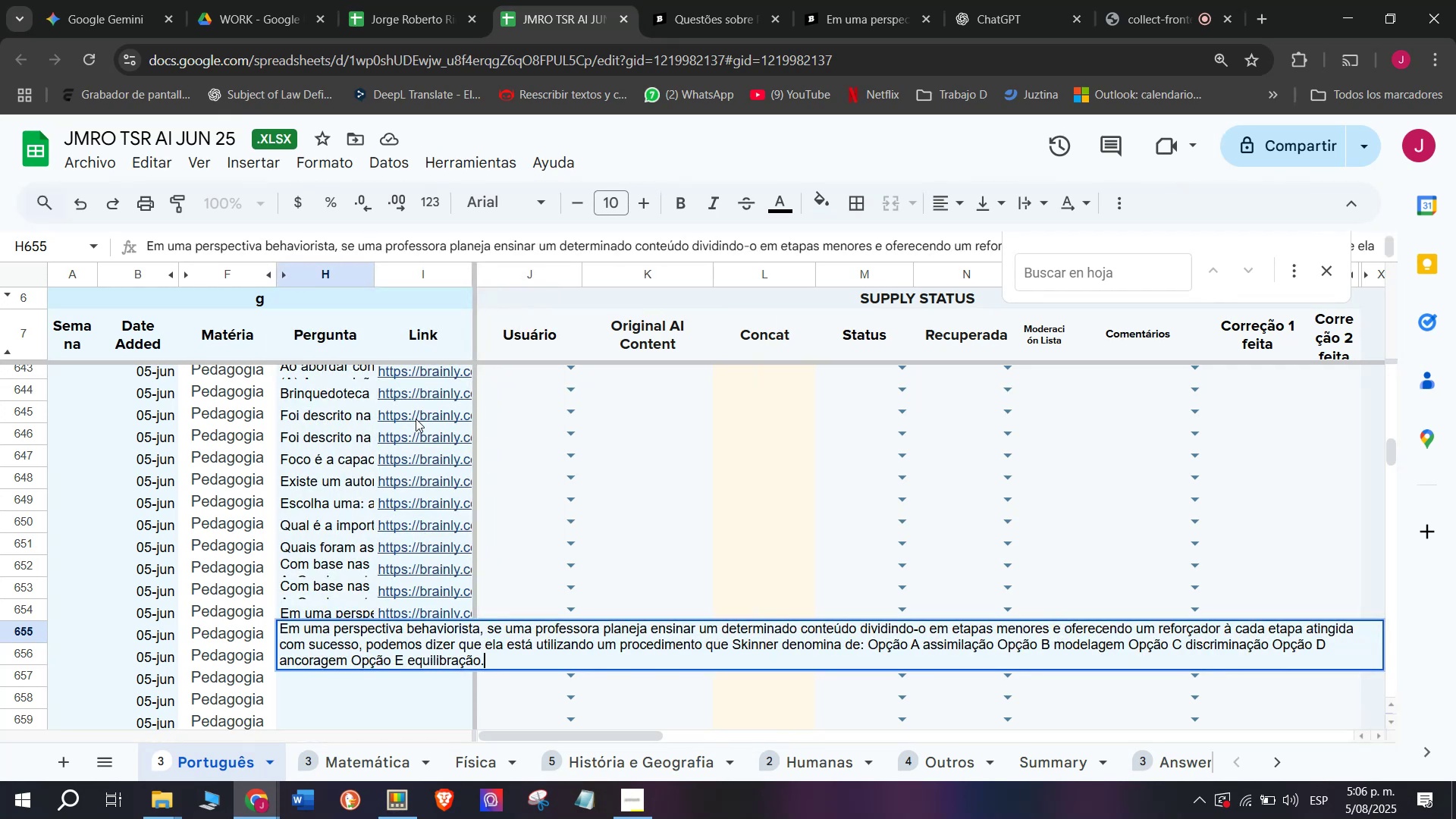 
key(Enter)
 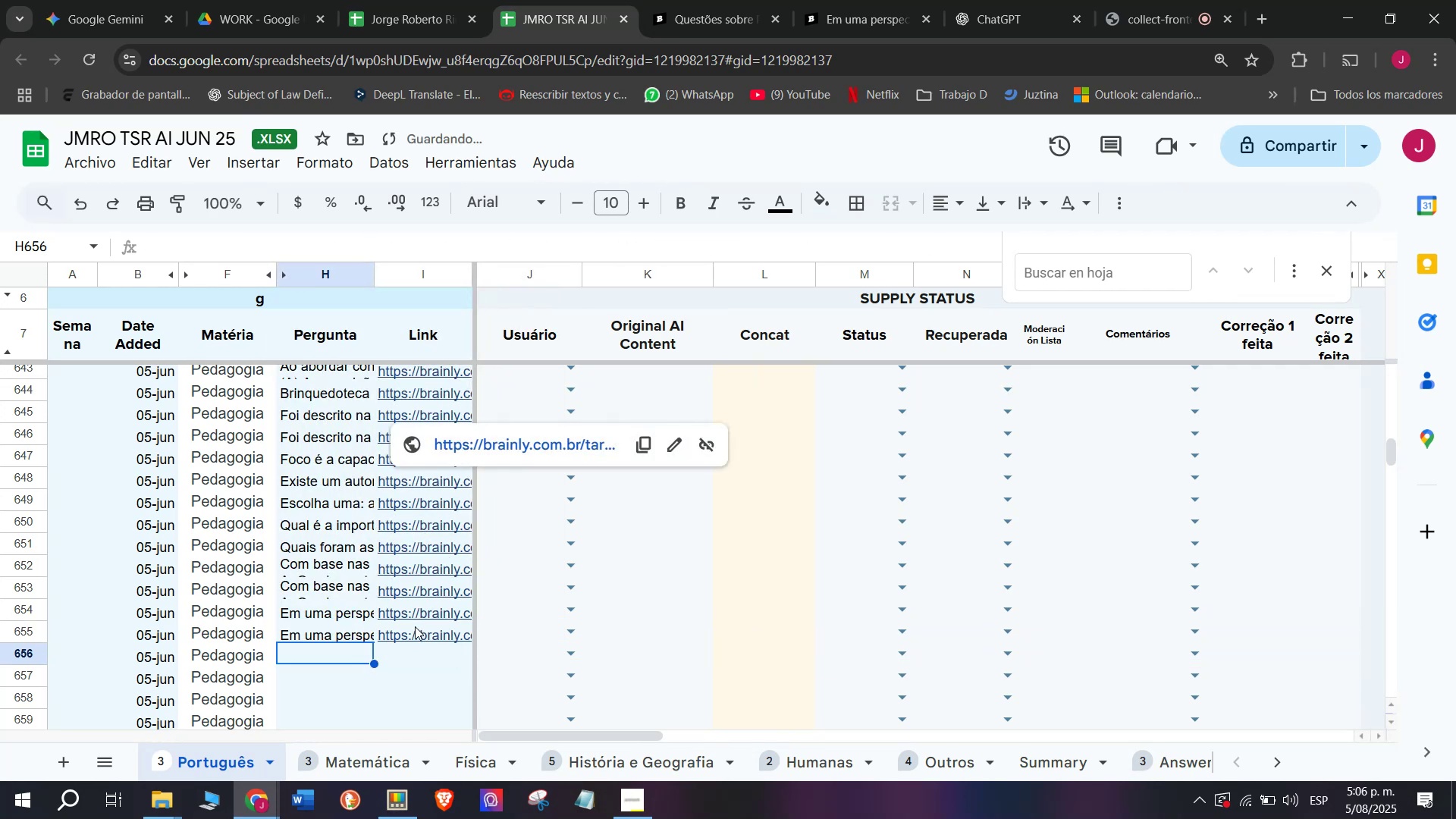 
left_click([844, 0])
 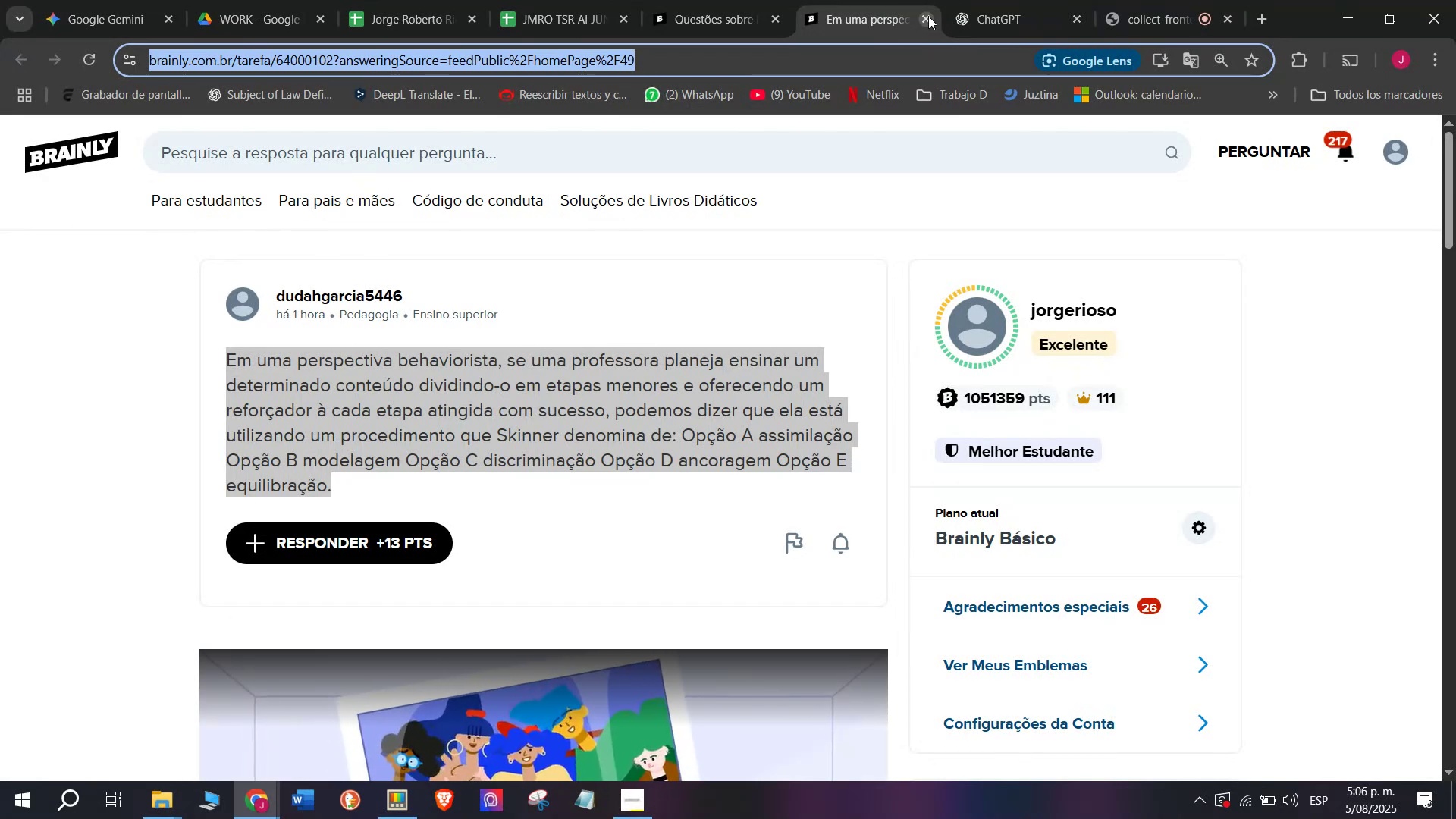 
left_click([928, 16])
 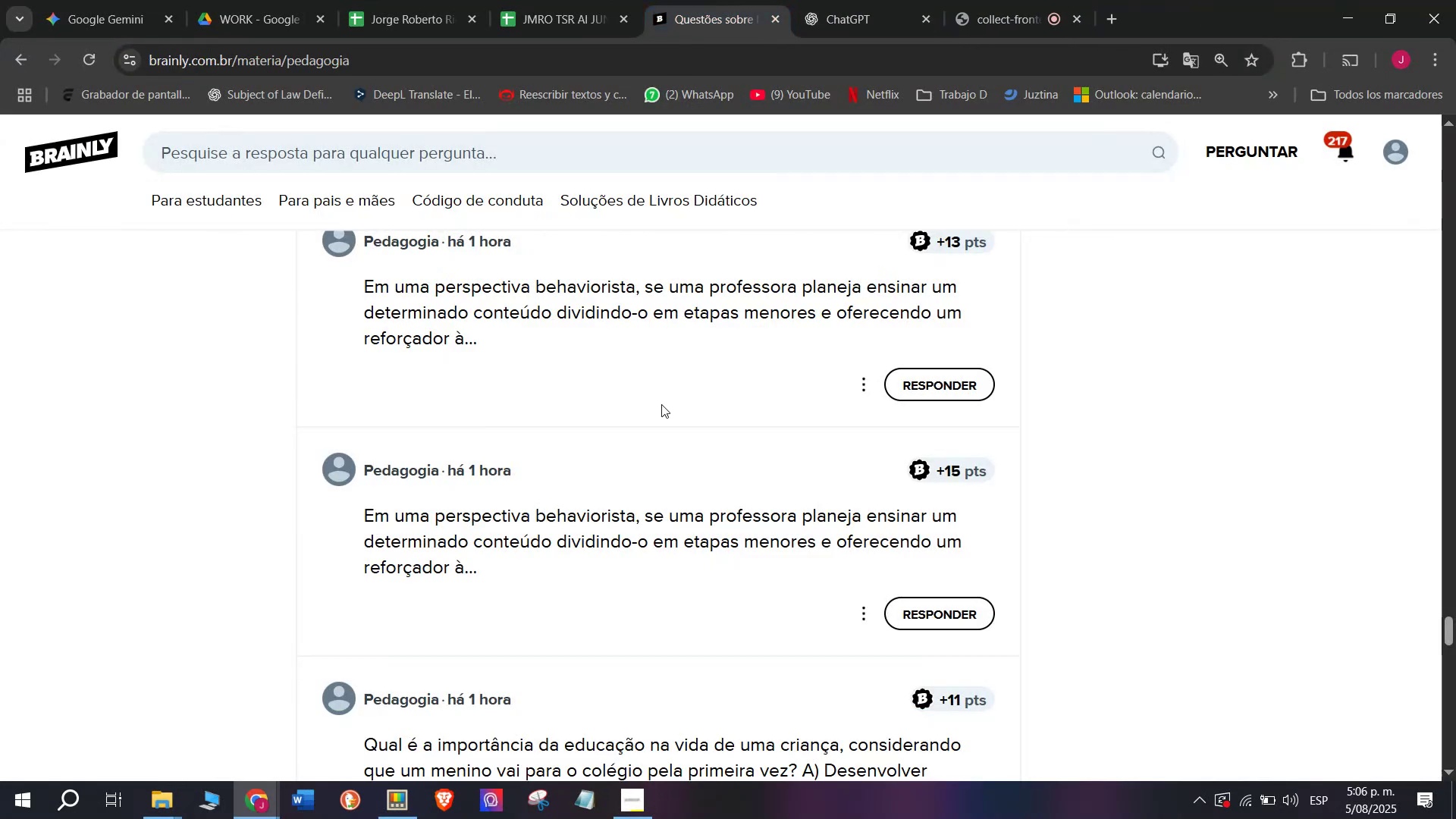 
scroll: coordinate [646, 472], scroll_direction: down, amount: 1.0
 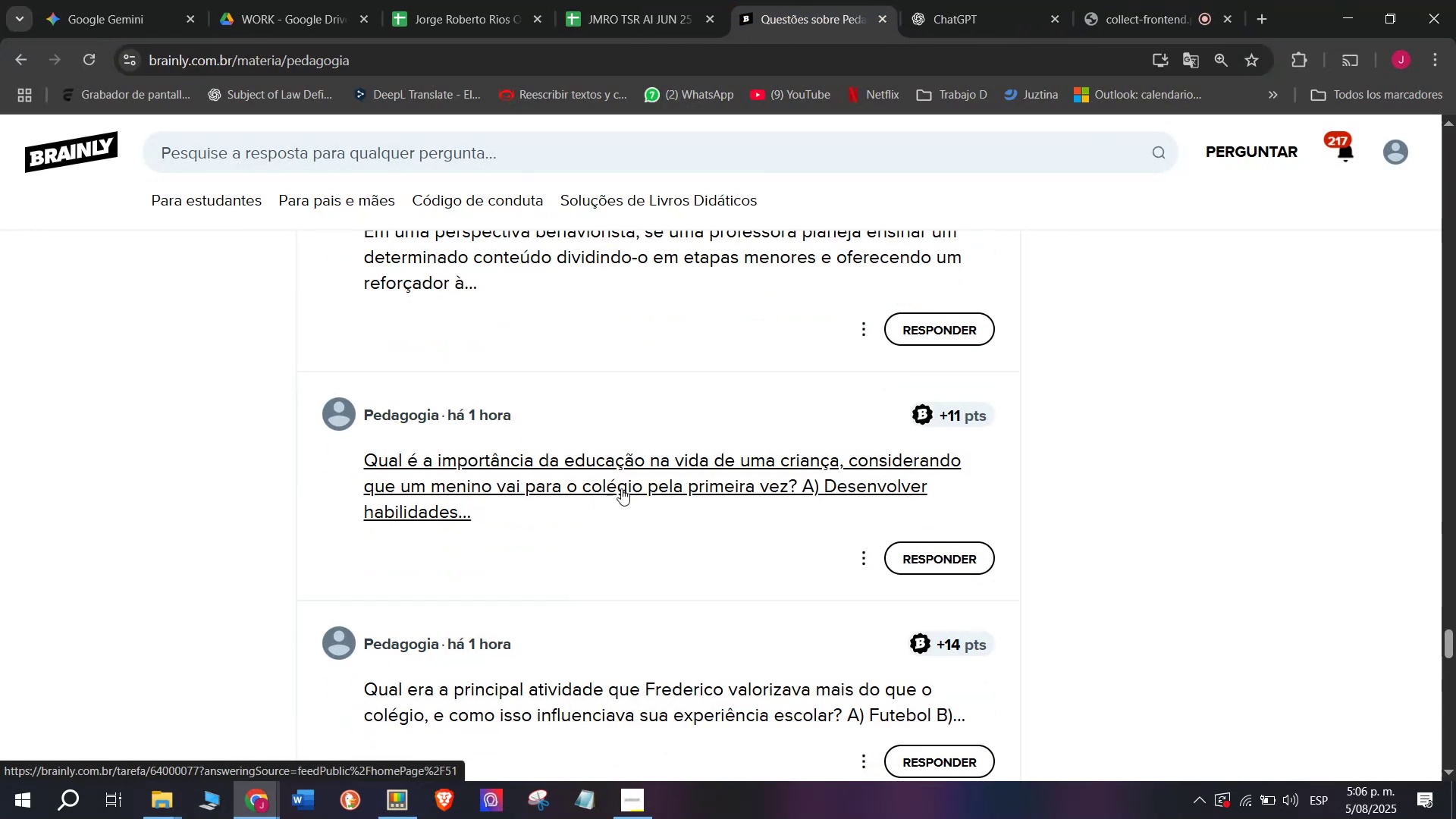 
left_click([871, 0])
 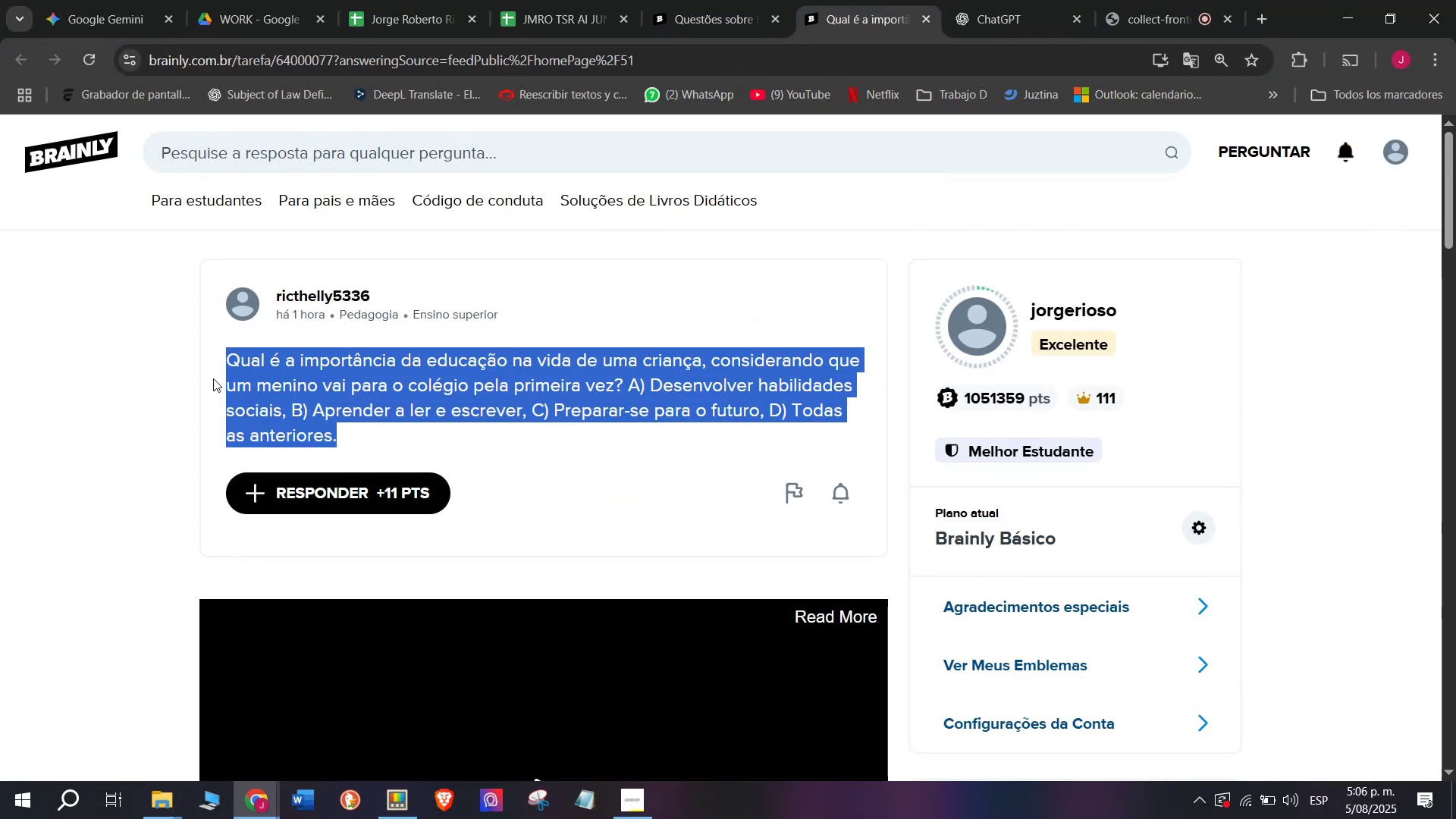 
key(Control+ControlLeft)
 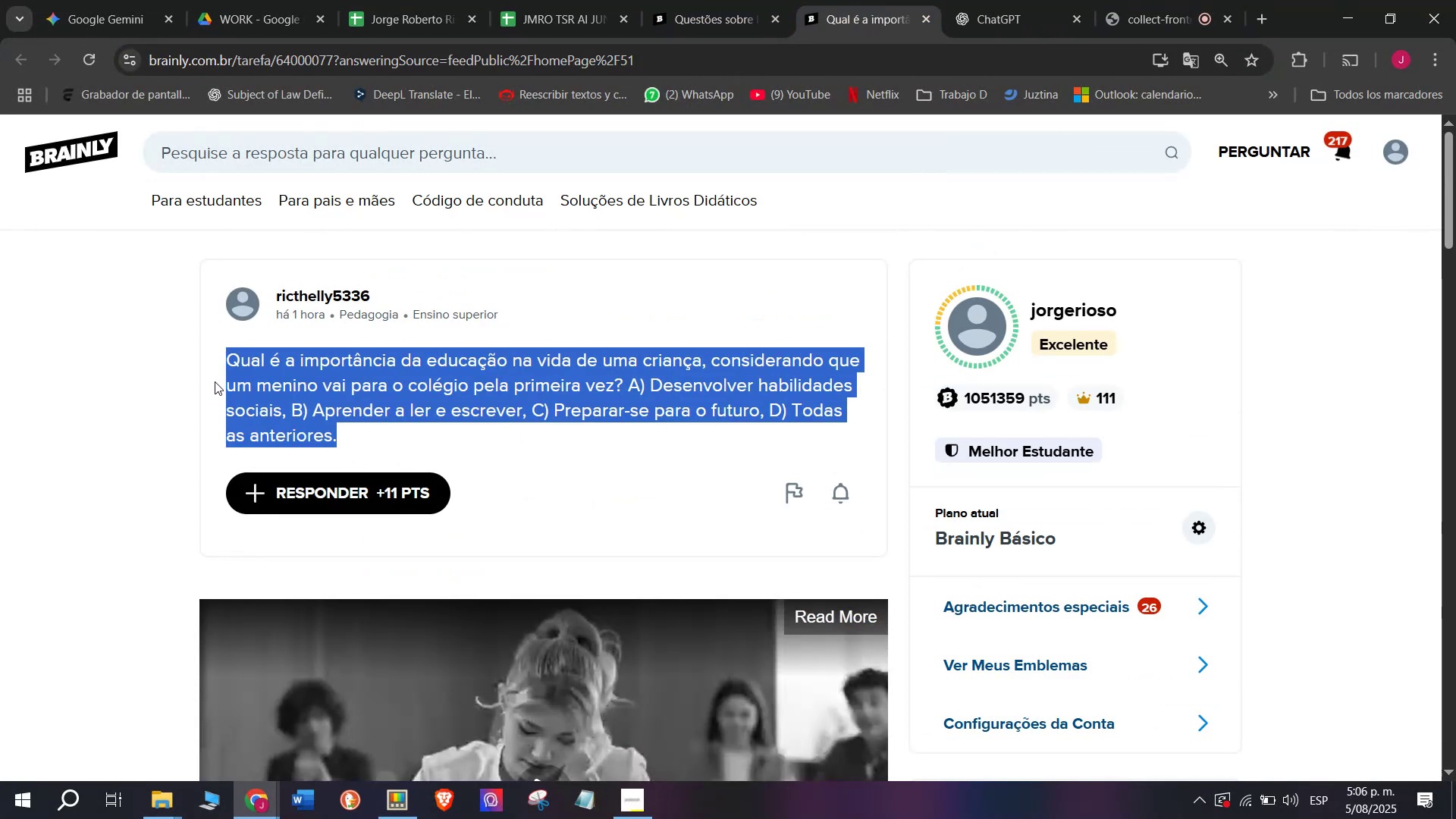 
key(Break)
 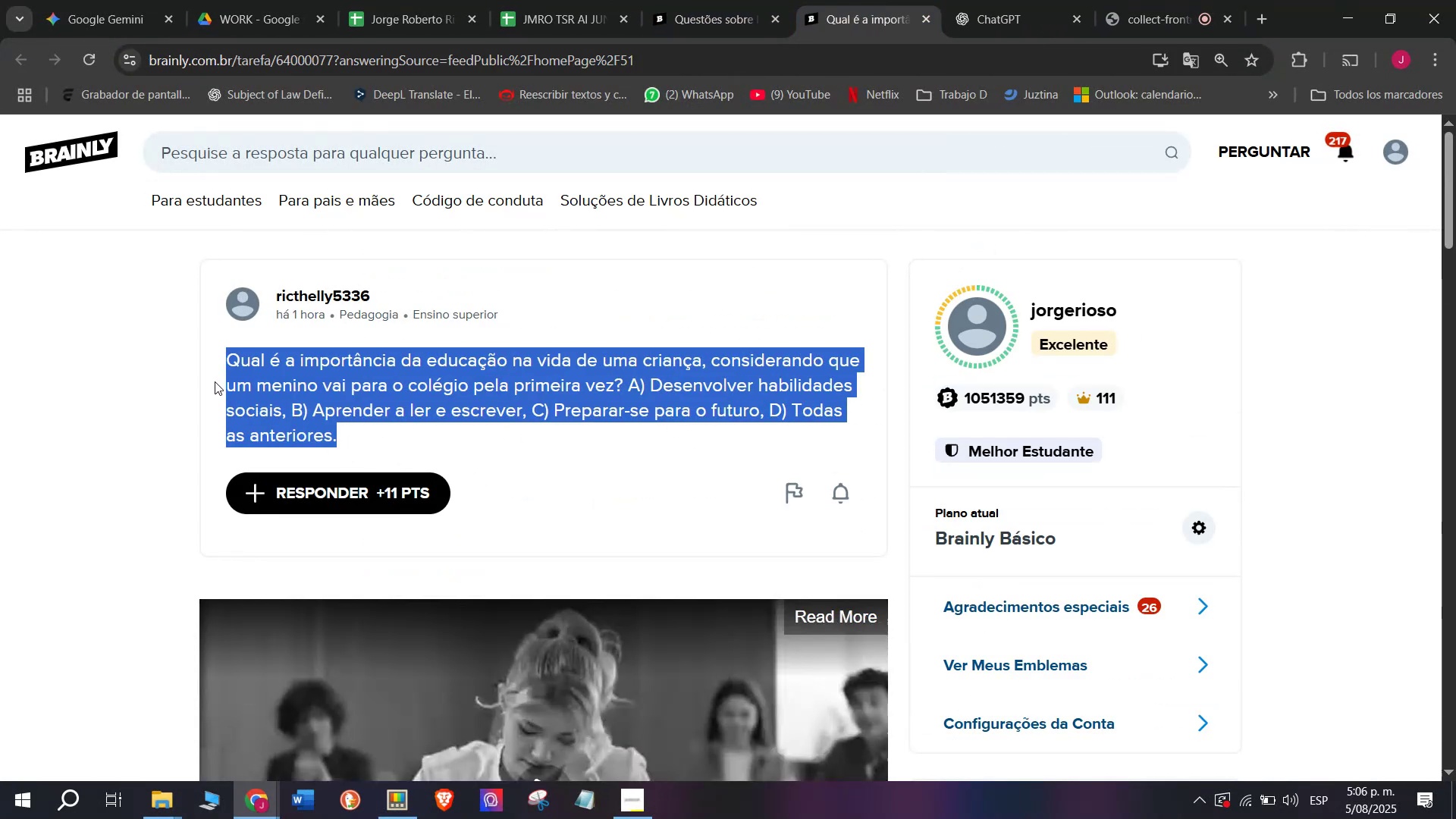 
key(Control+C)
 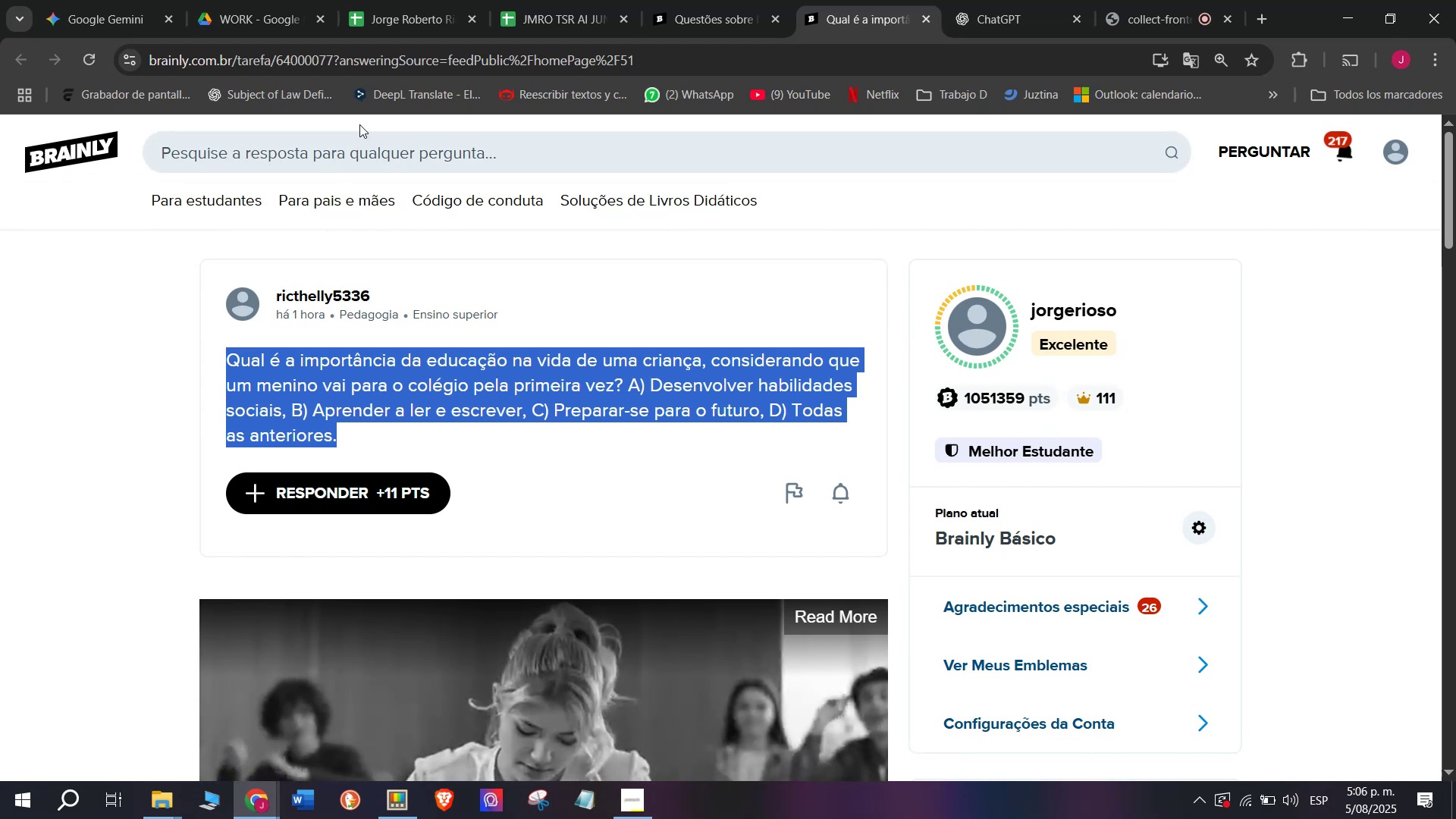 
wait(9.41)
 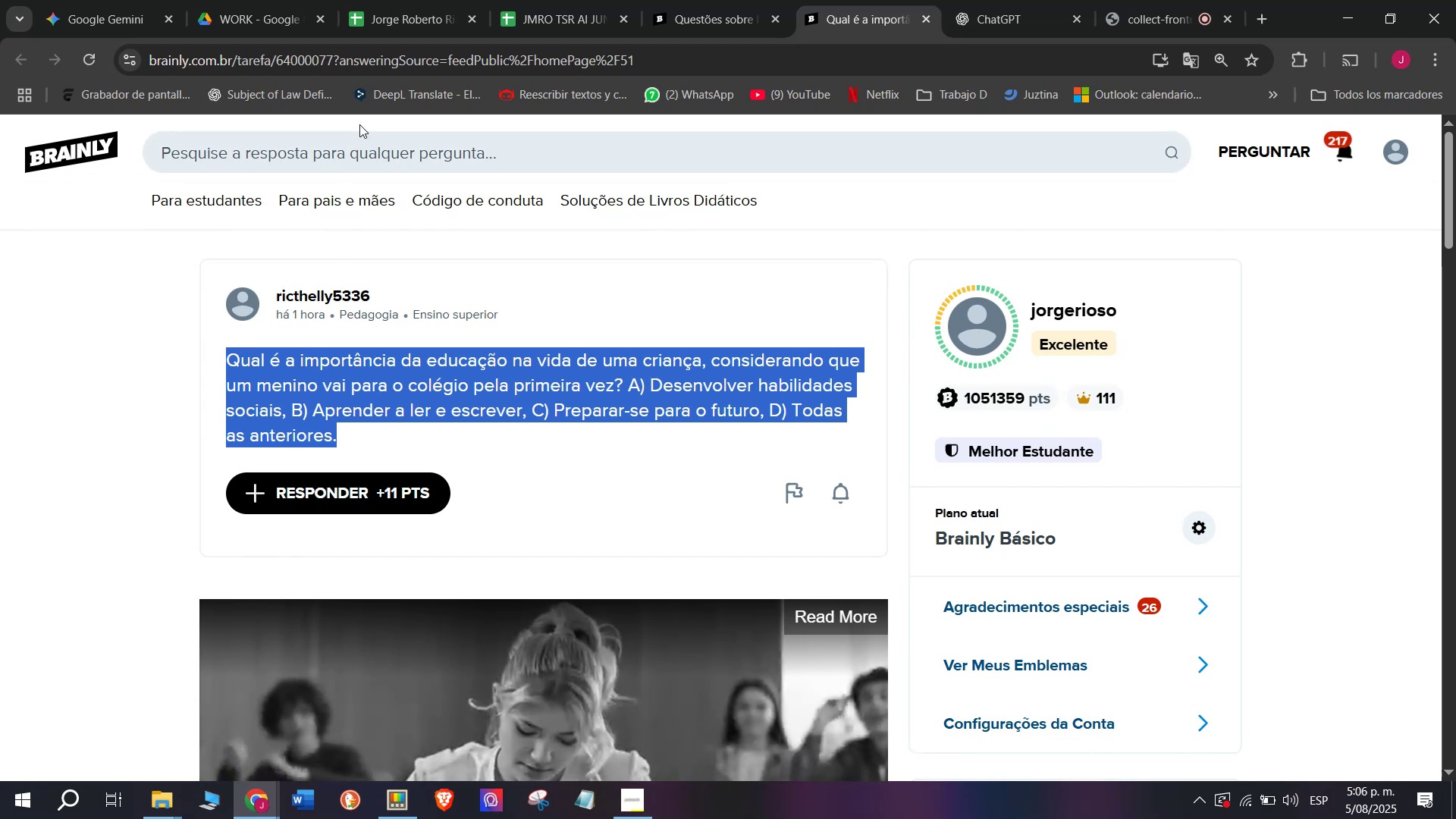 
double_click([576, 64])
 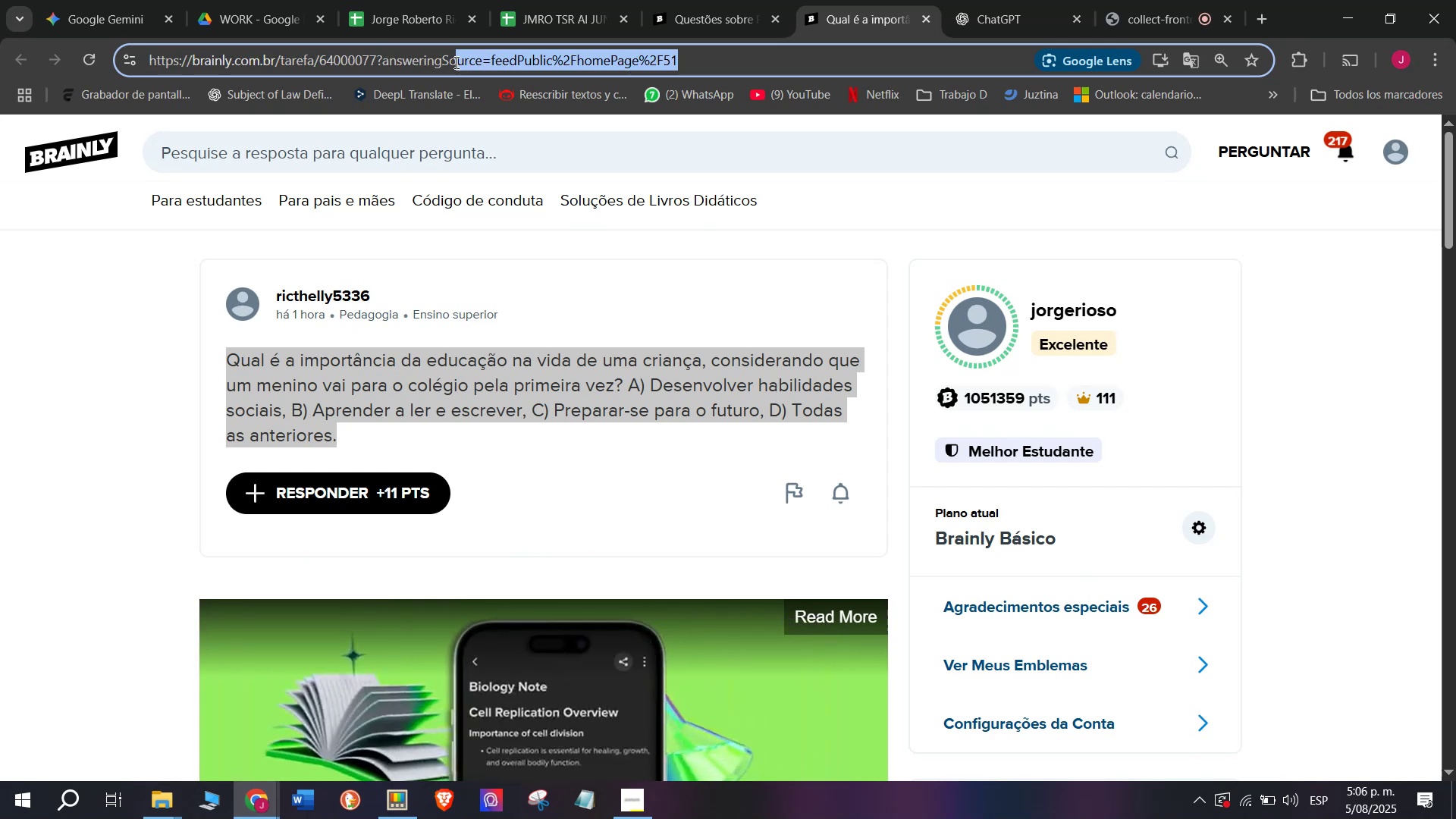 
double_click([528, 52])
 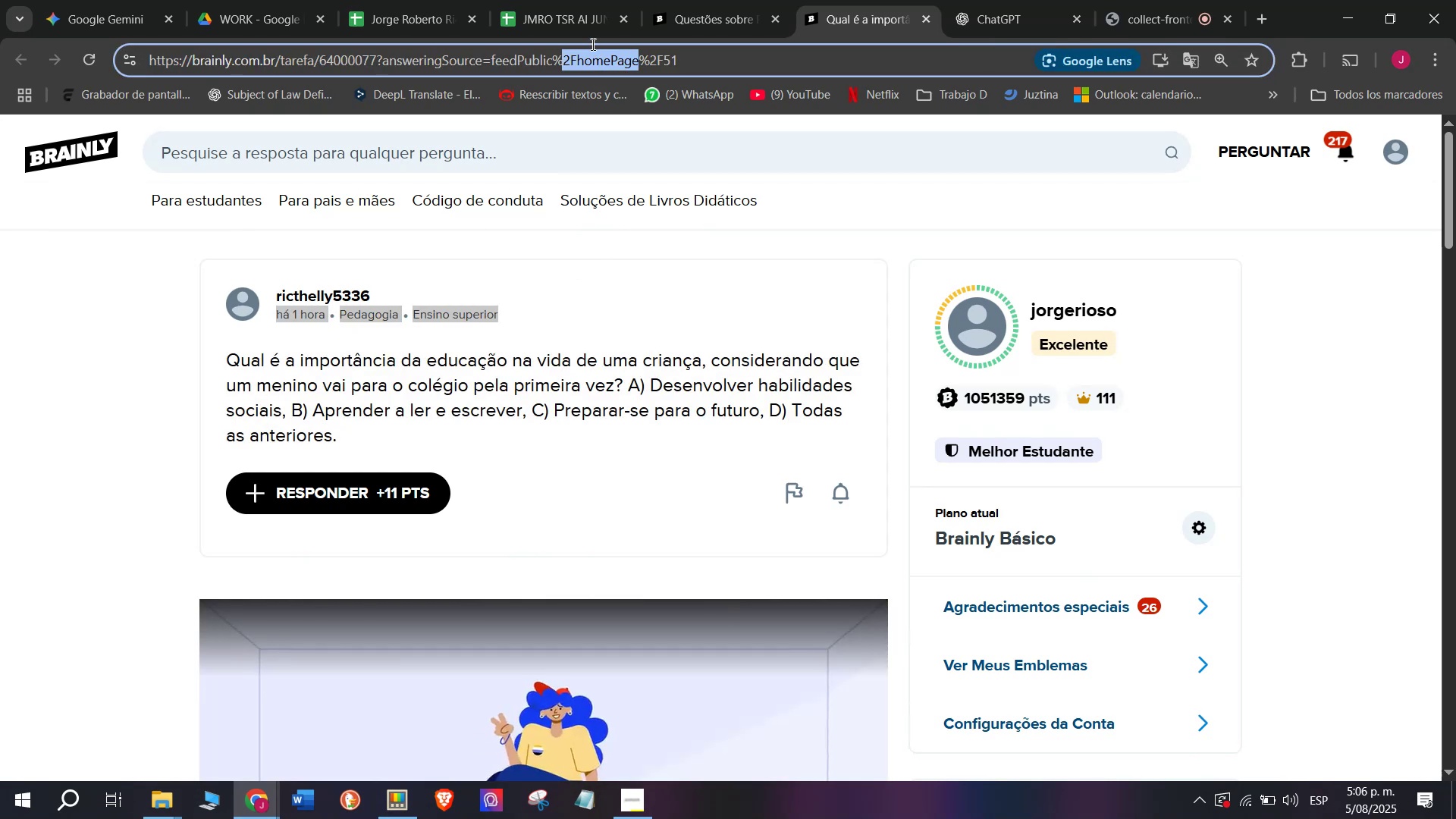 
wait(7.43)
 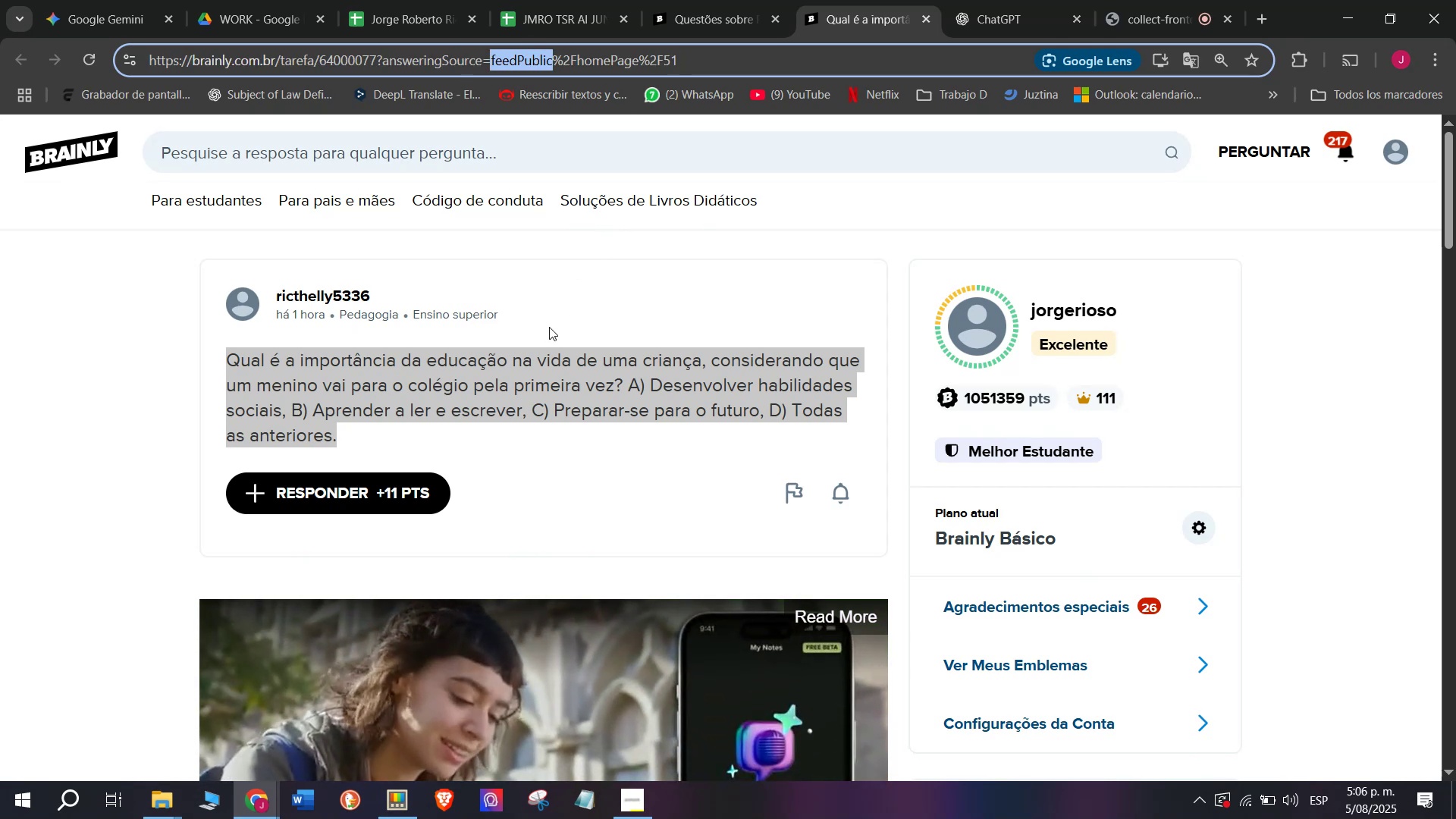 
triple_click([551, 61])
 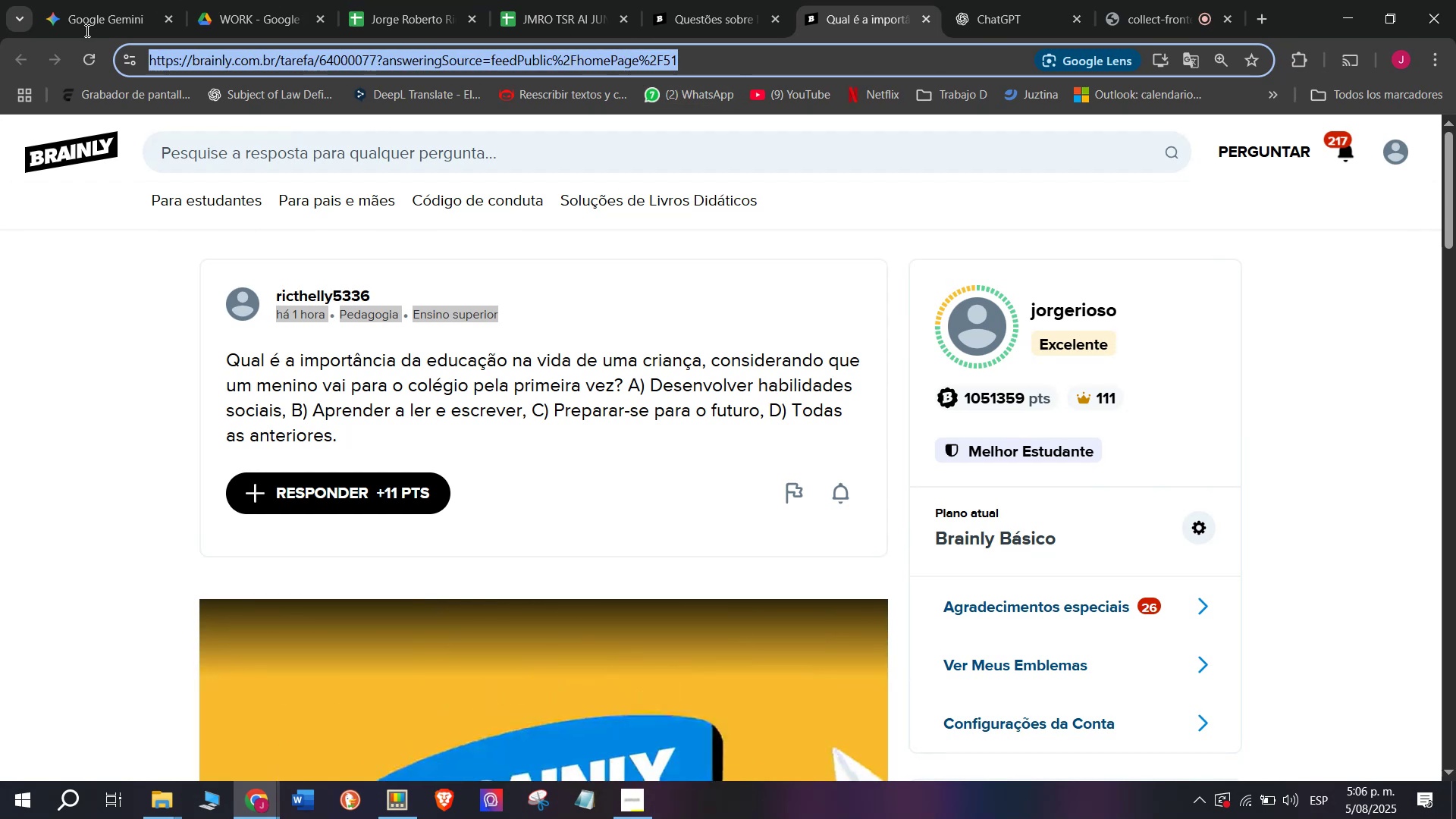 
wait(6.48)
 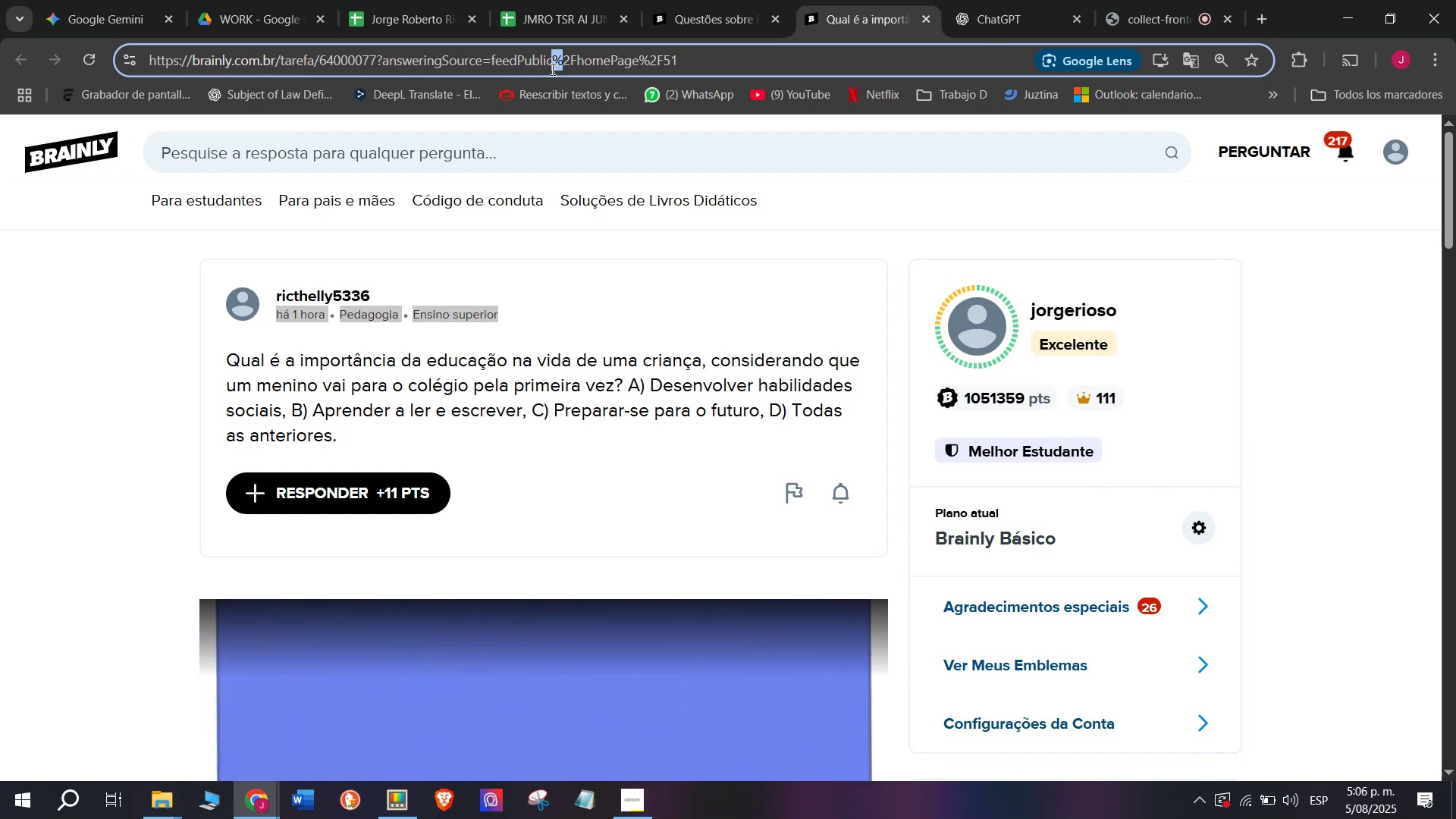 
key(Break)
 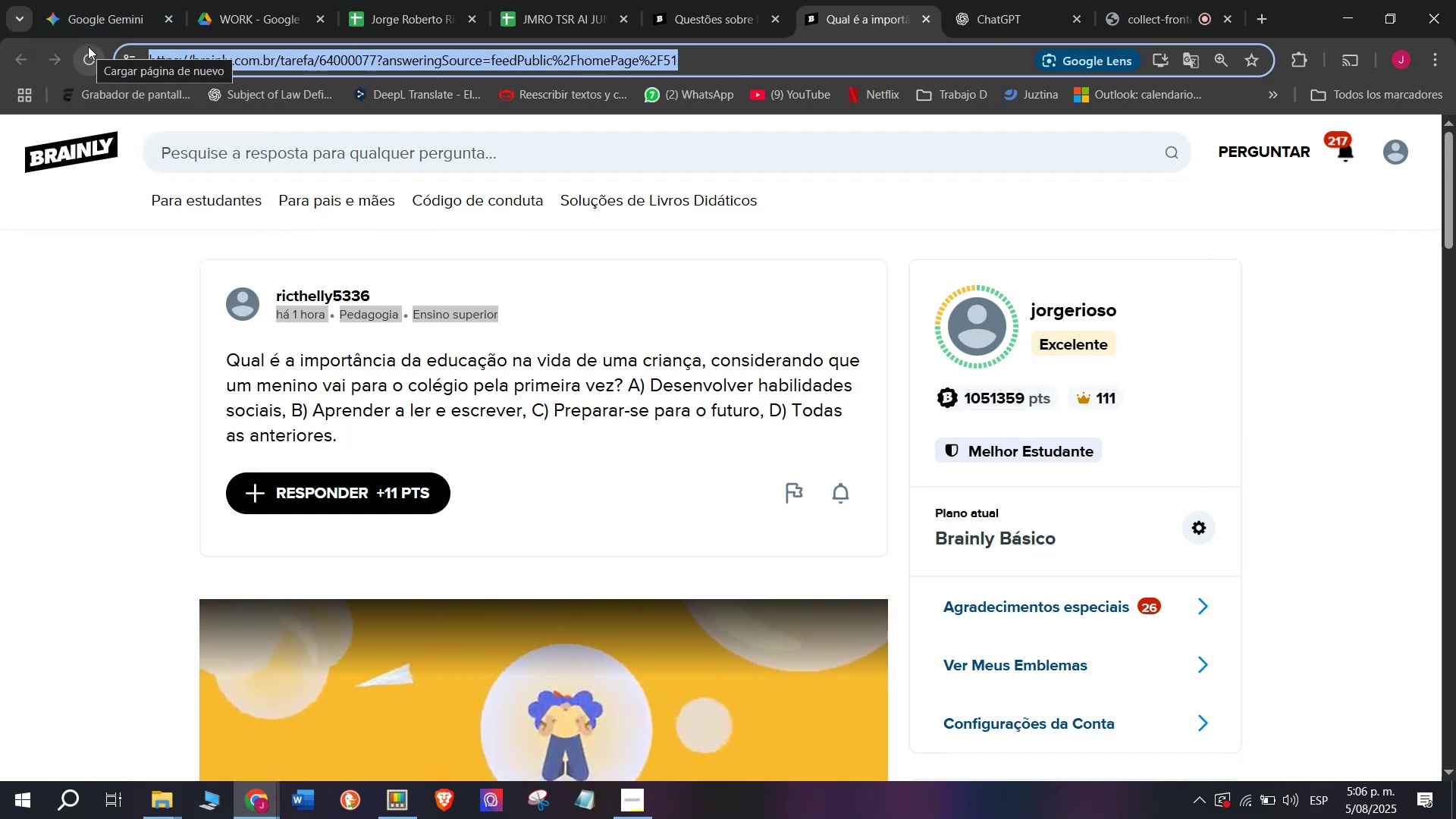 
key(Control+ControlLeft)
 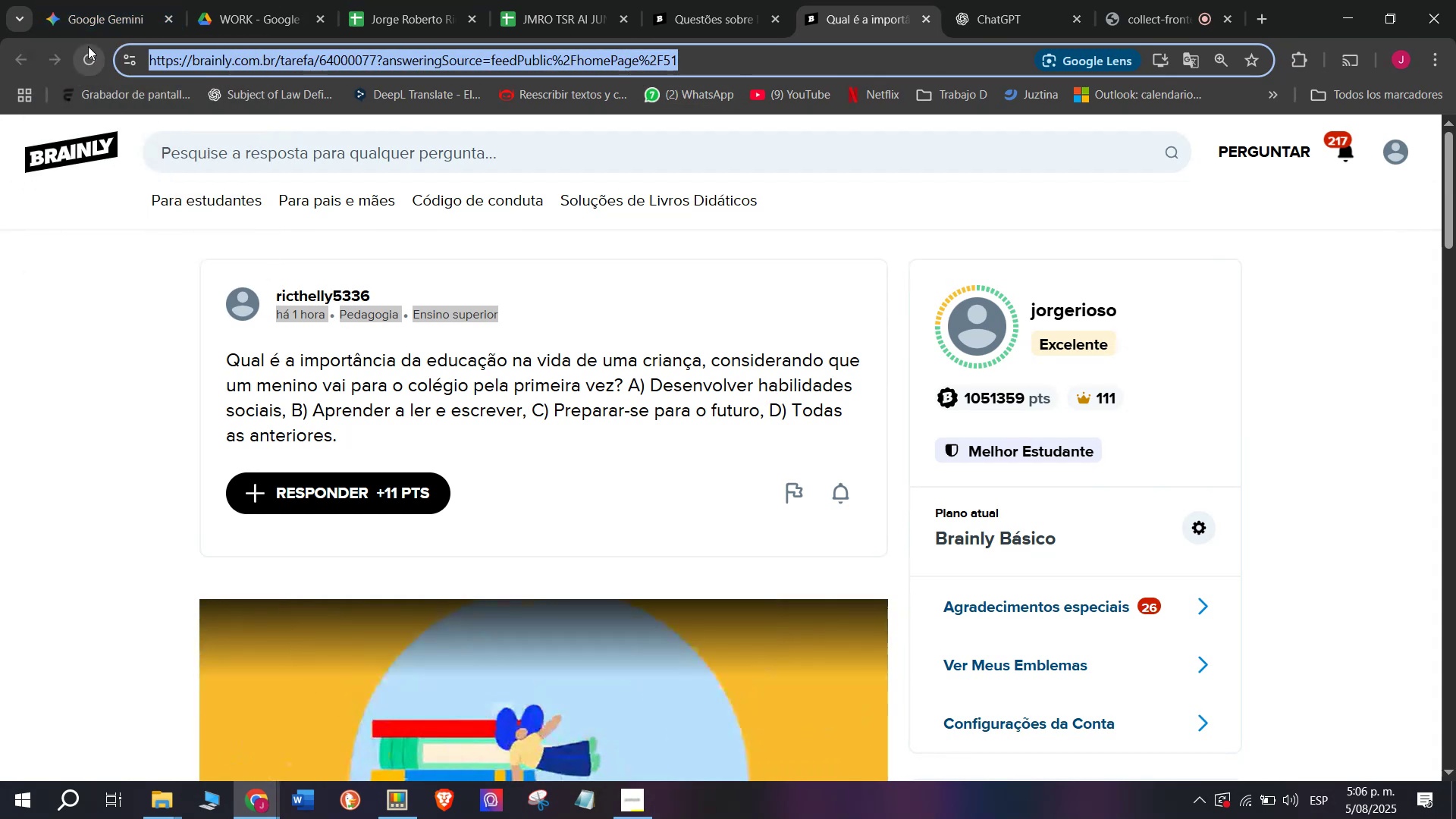 
key(Control+C)
 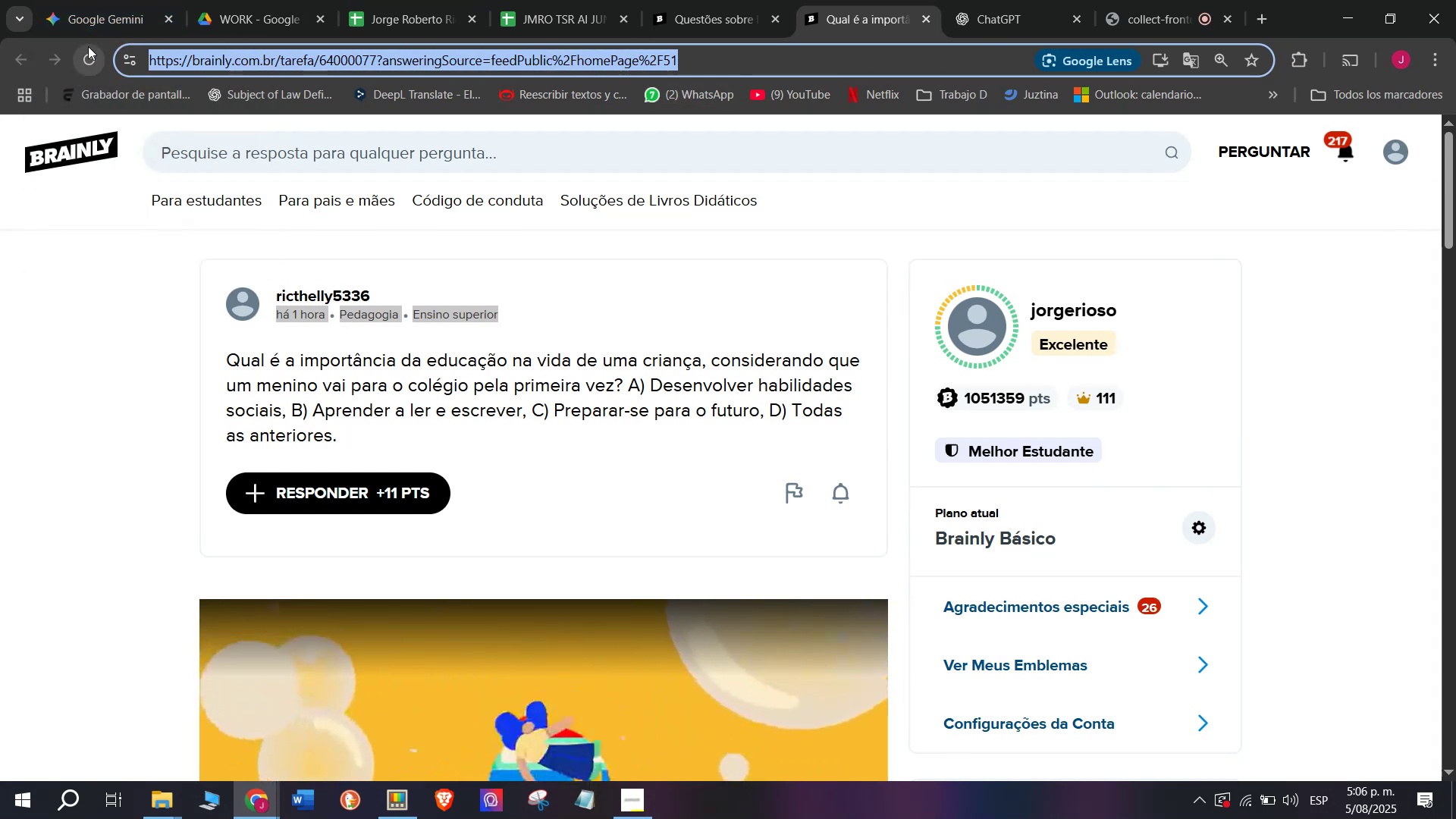 
key(Control+ControlLeft)
 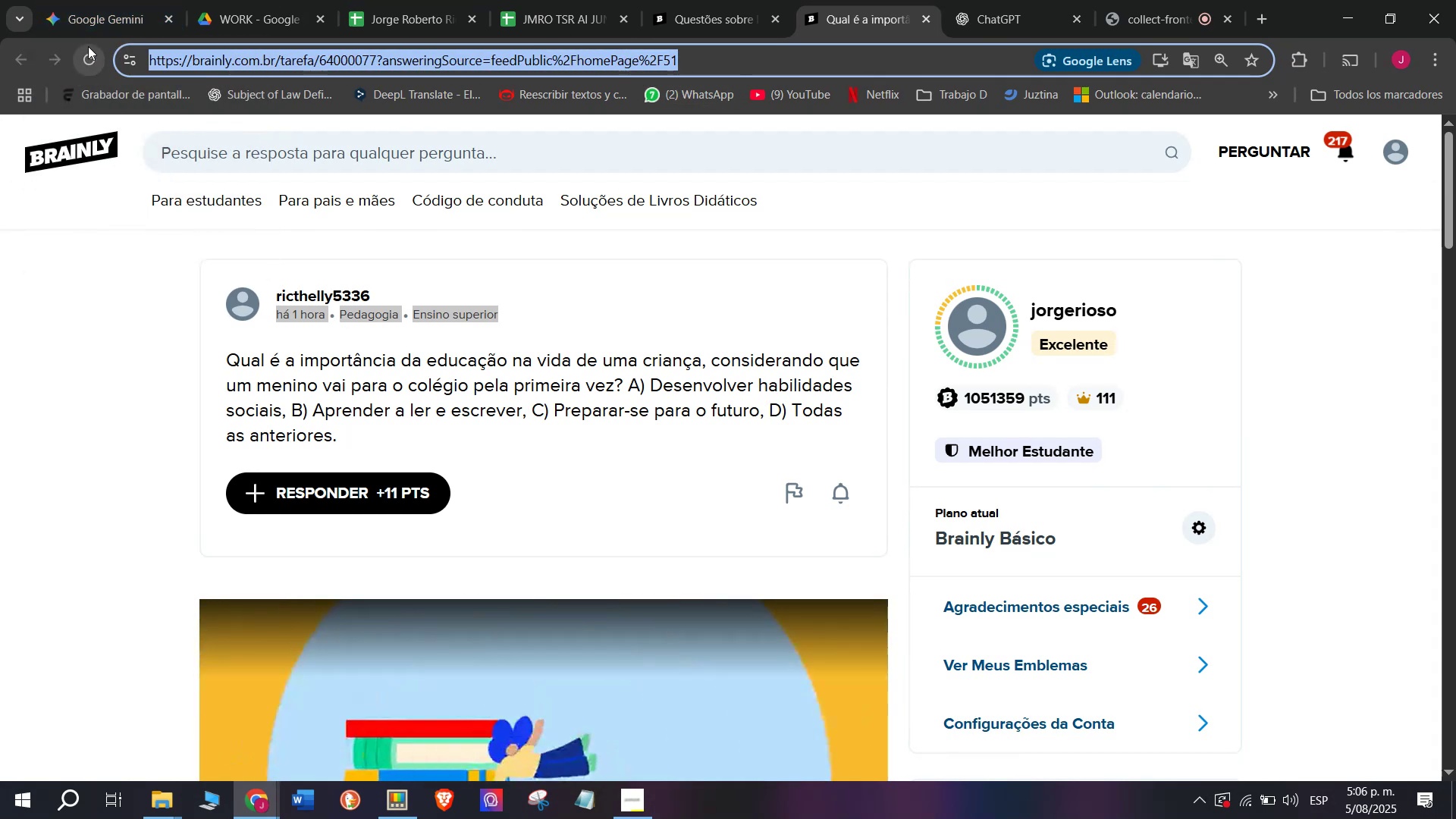 
key(Break)
 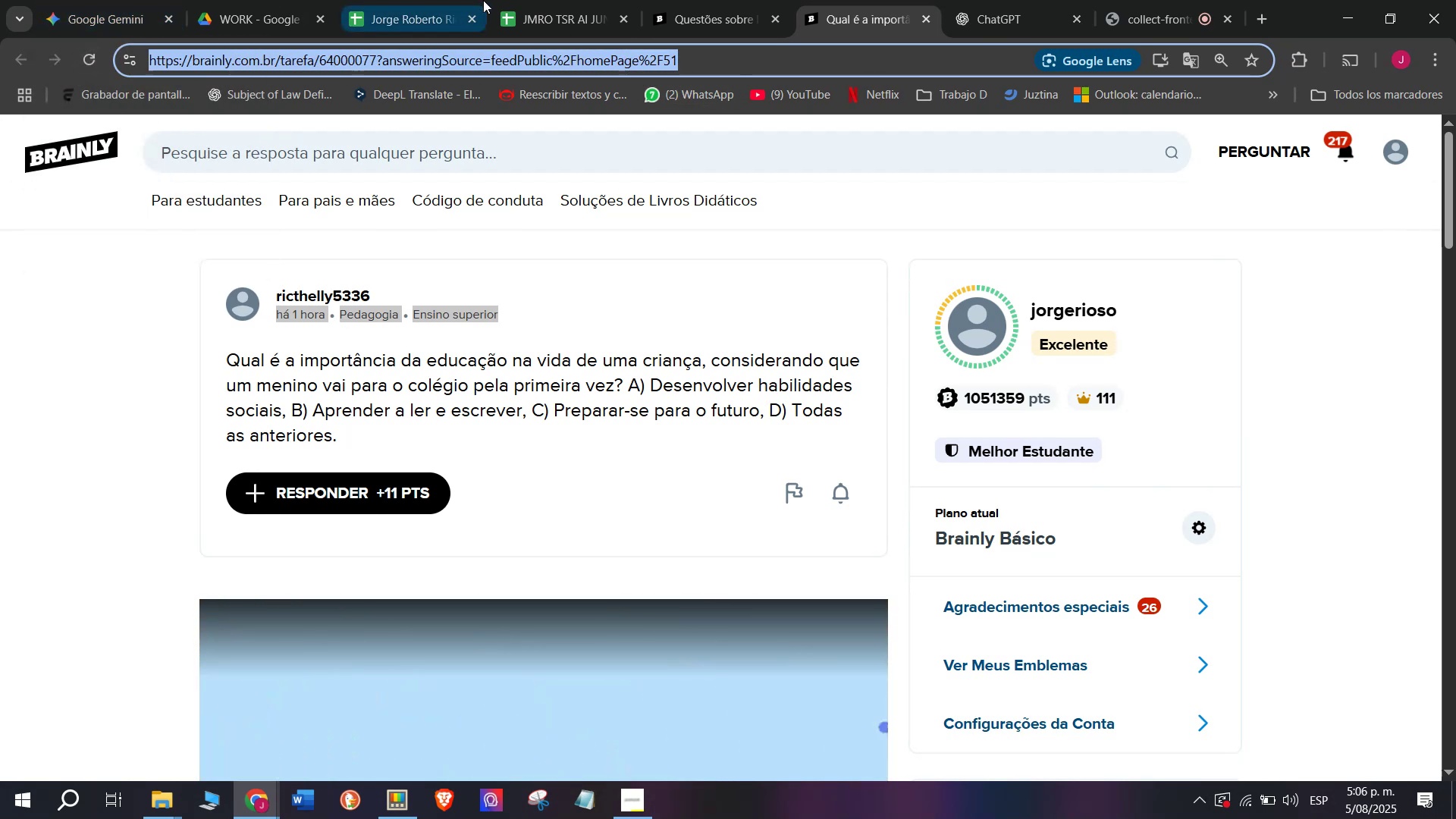 
key(Control+C)
 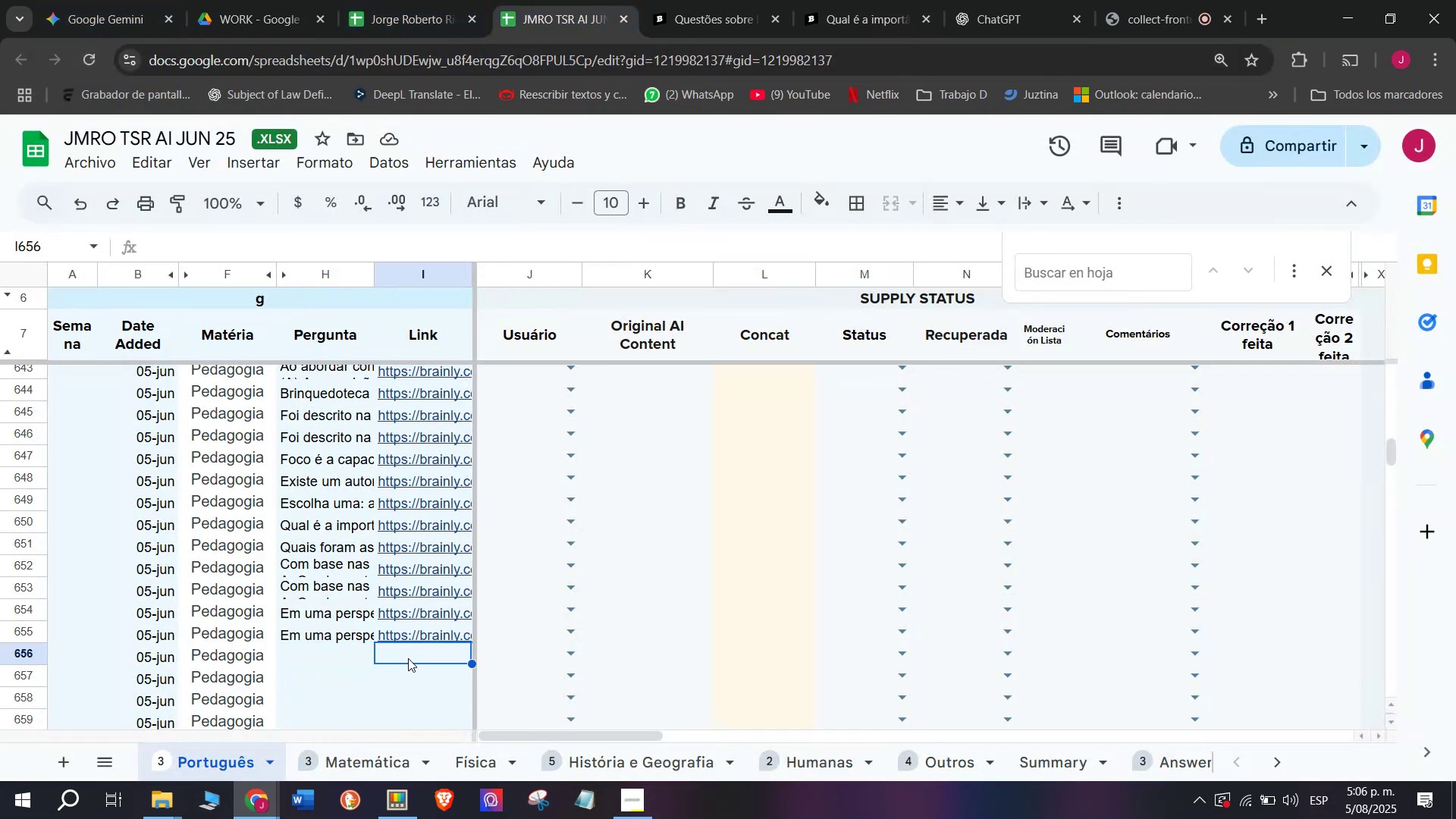 
key(Control+ControlLeft)
 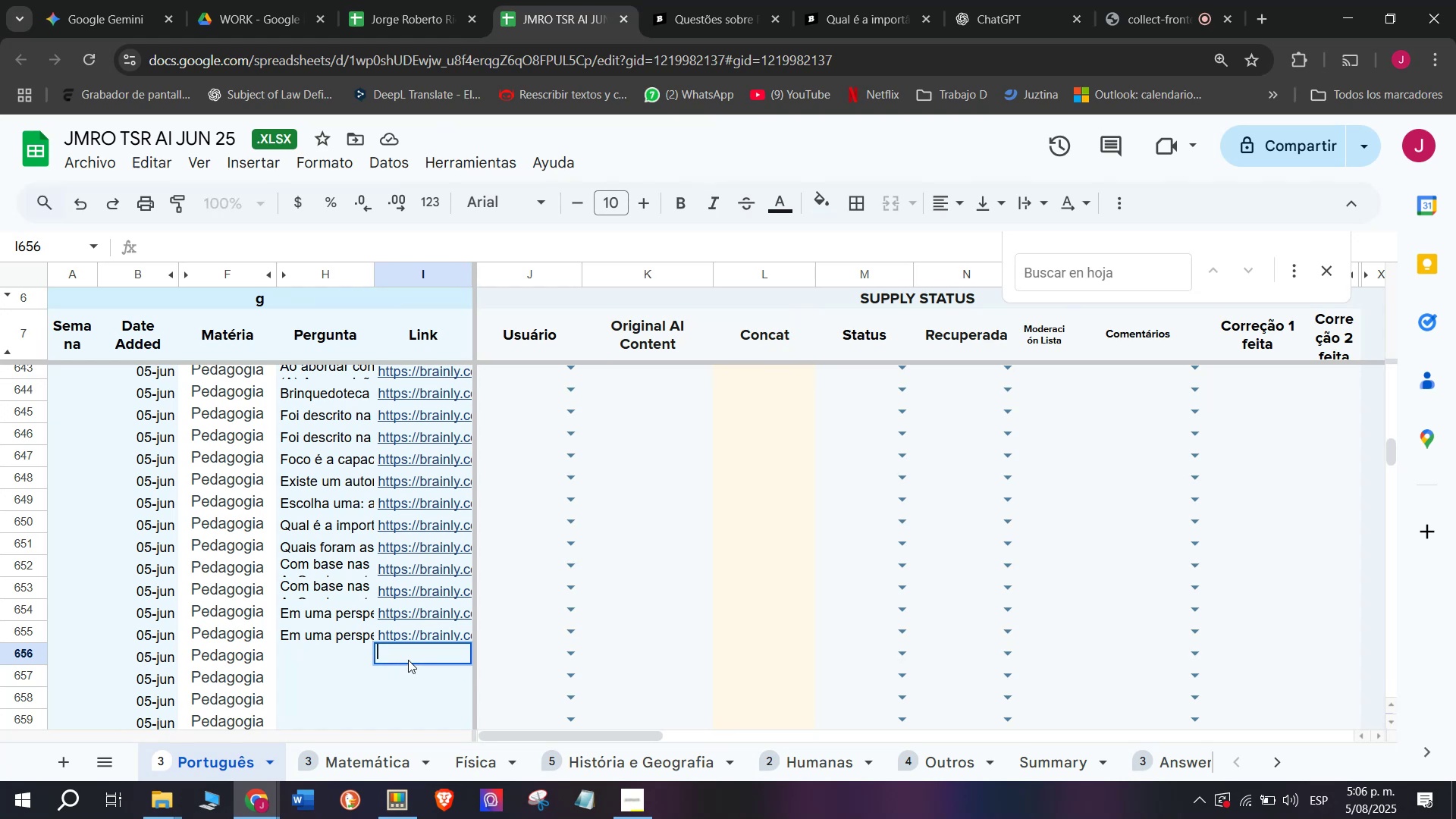 
key(Z)
 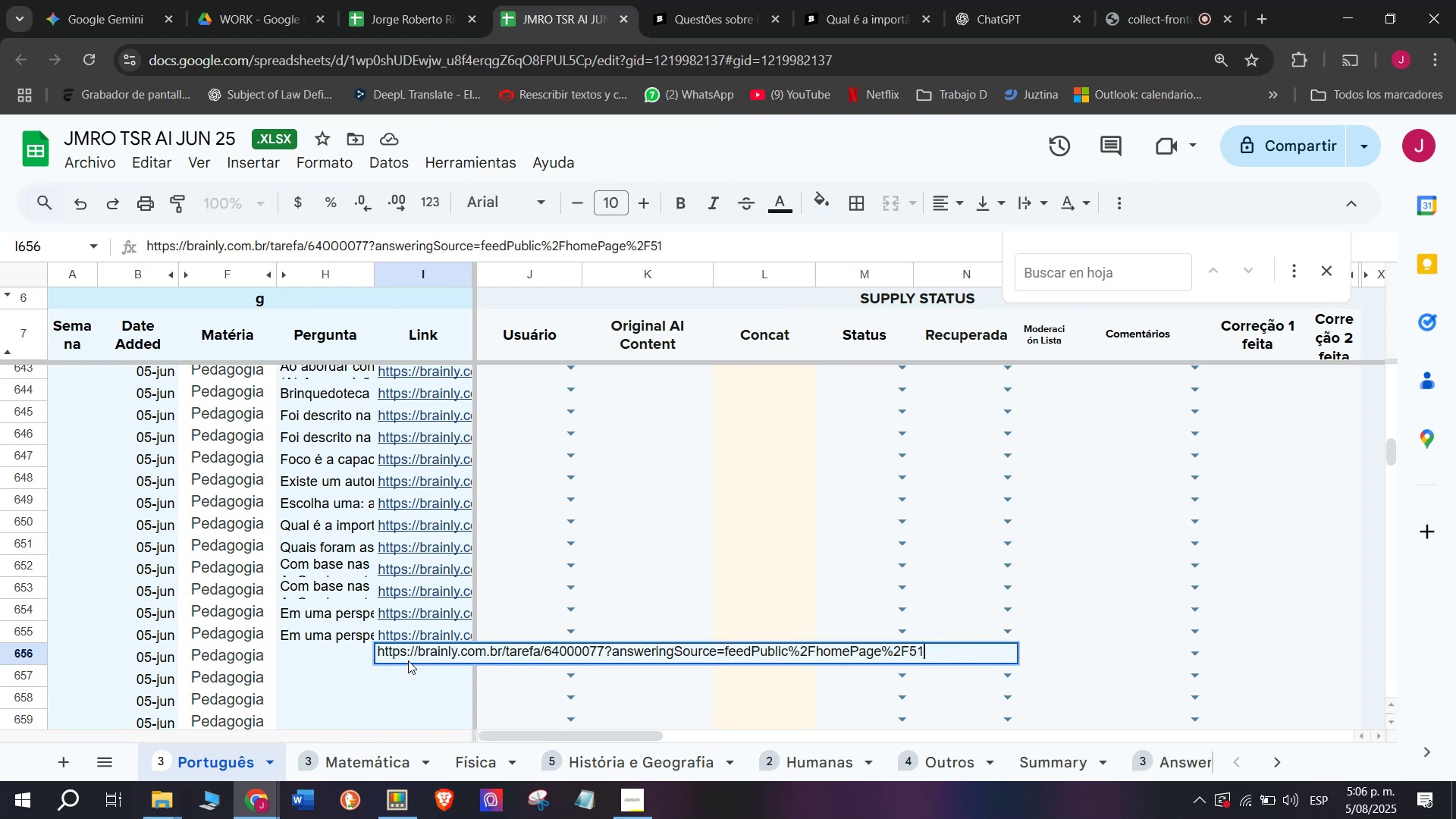 
key(Control+V)
 